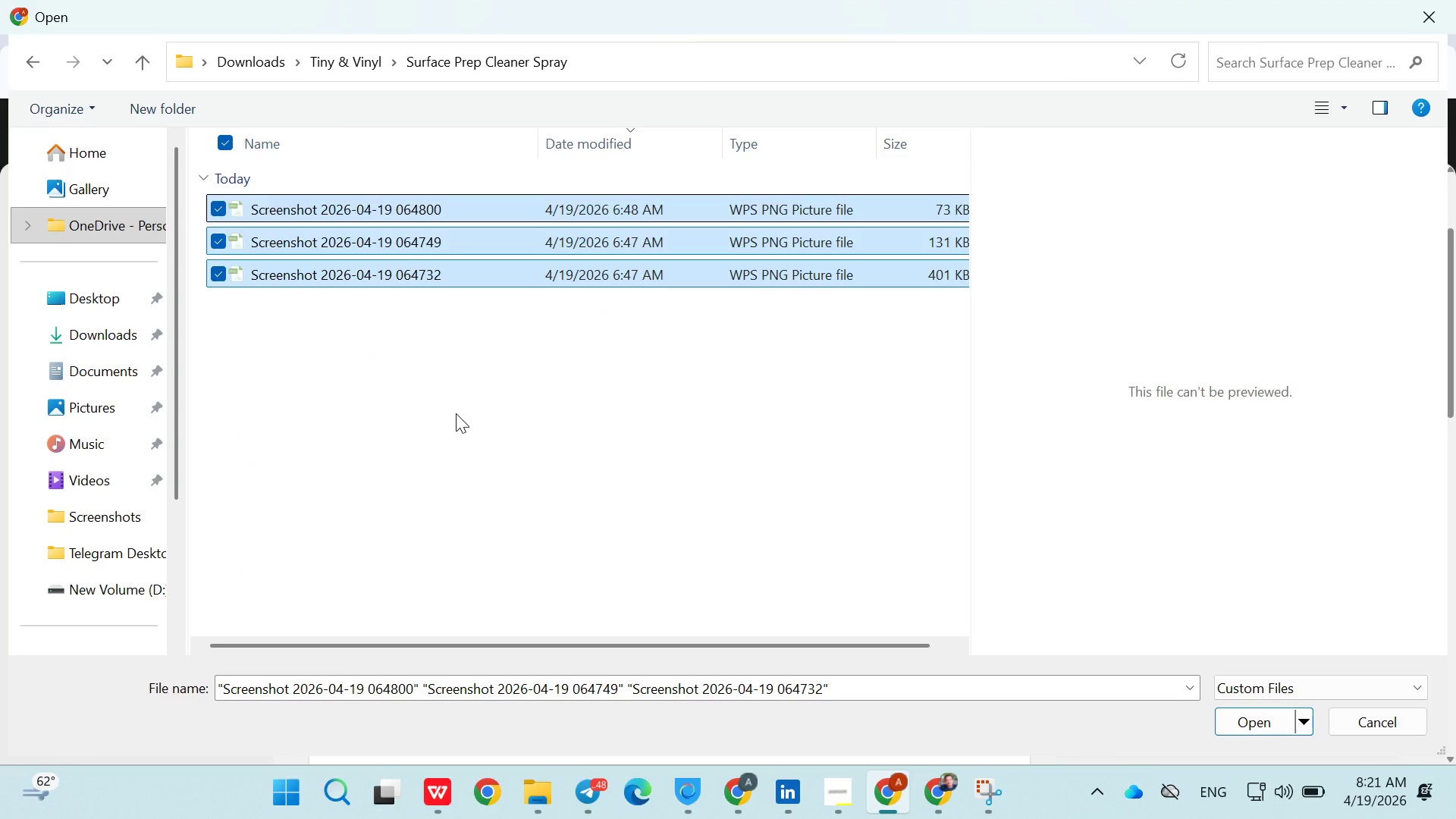 
triple_click([456, 413])
 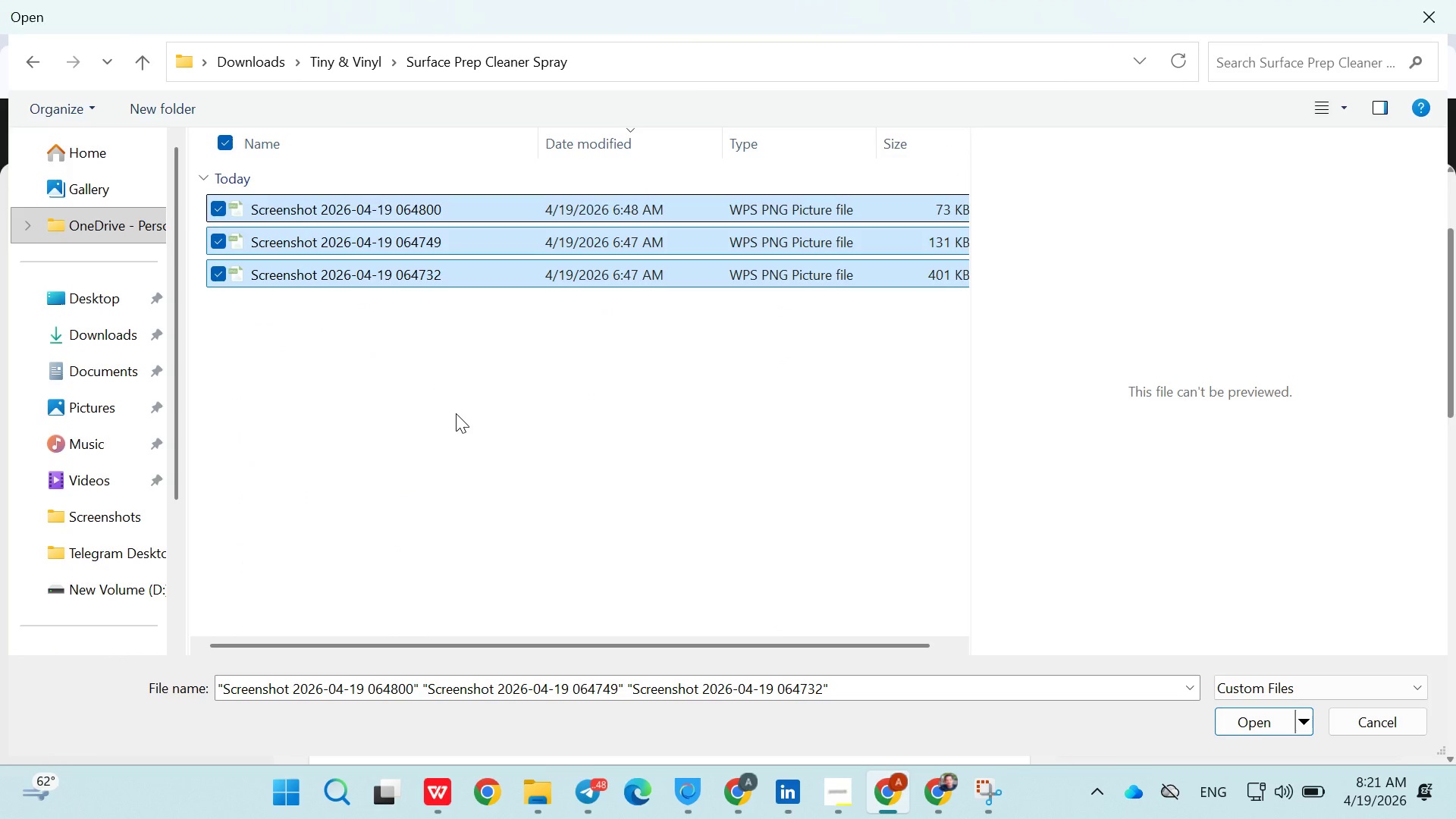 
left_click_drag(start_coordinate=[456, 413], to_coordinate=[618, 757])
 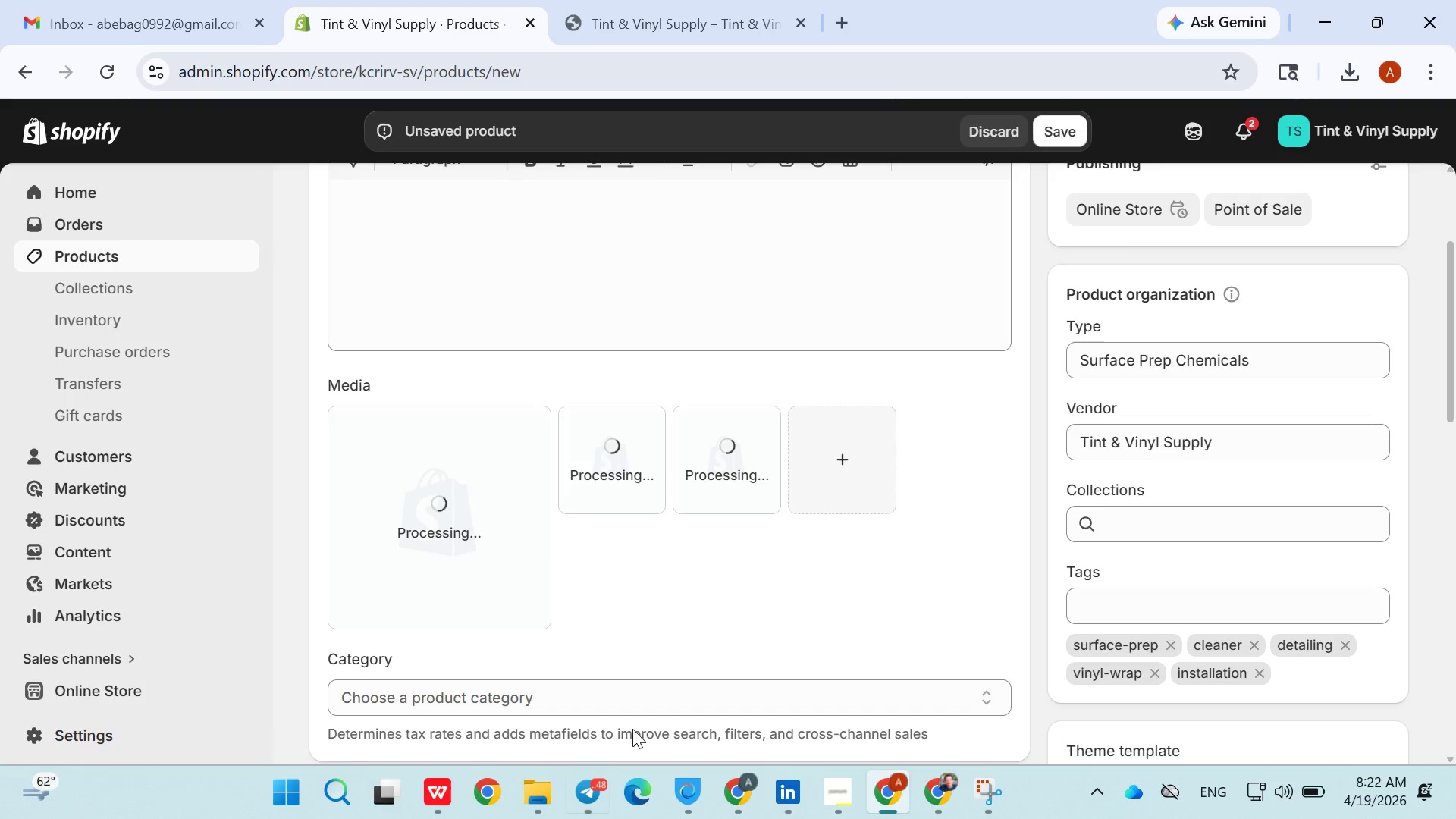 
key(Enter)
 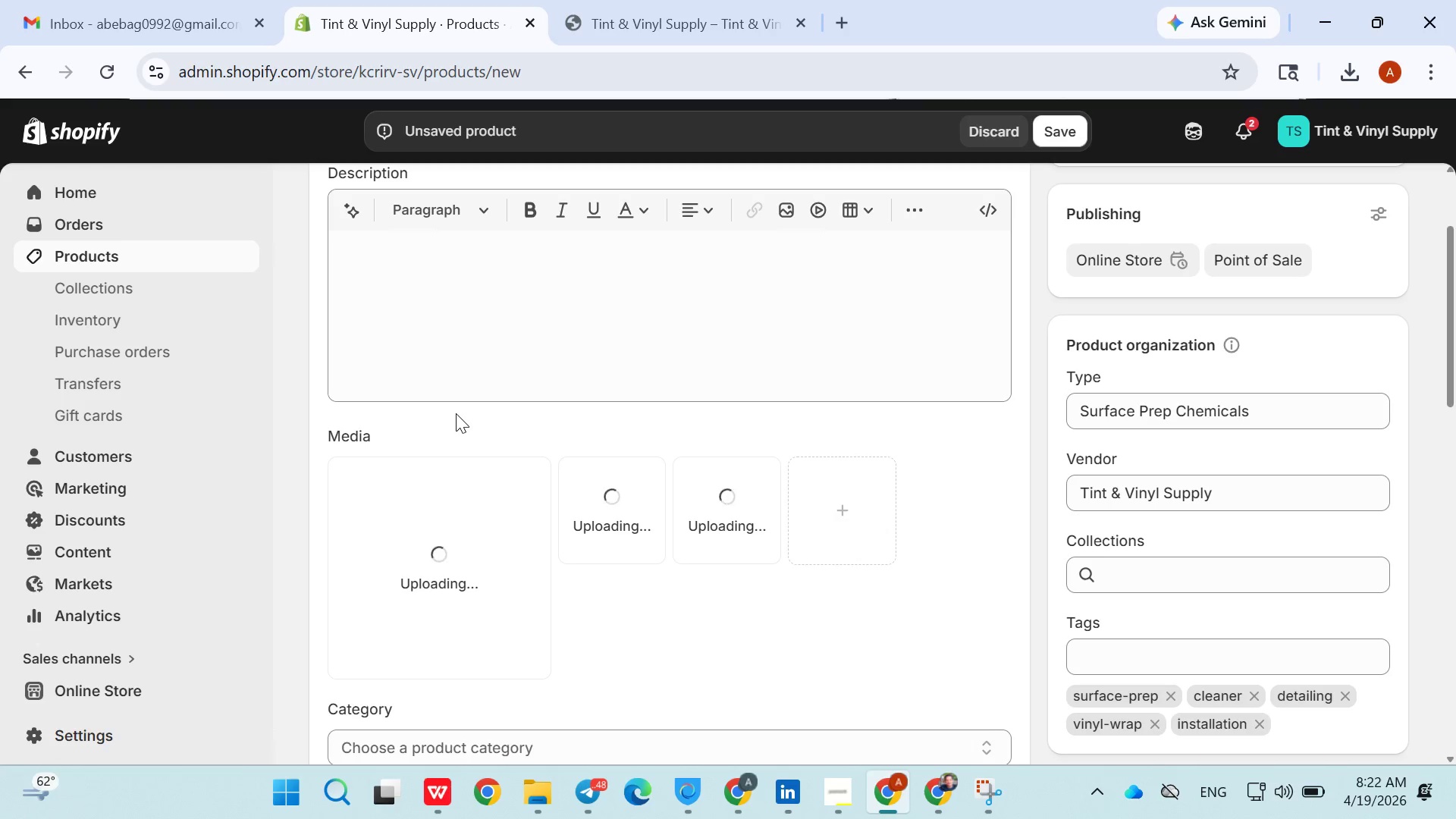 
left_click_drag(start_coordinate=[616, 760], to_coordinate=[598, 789])
 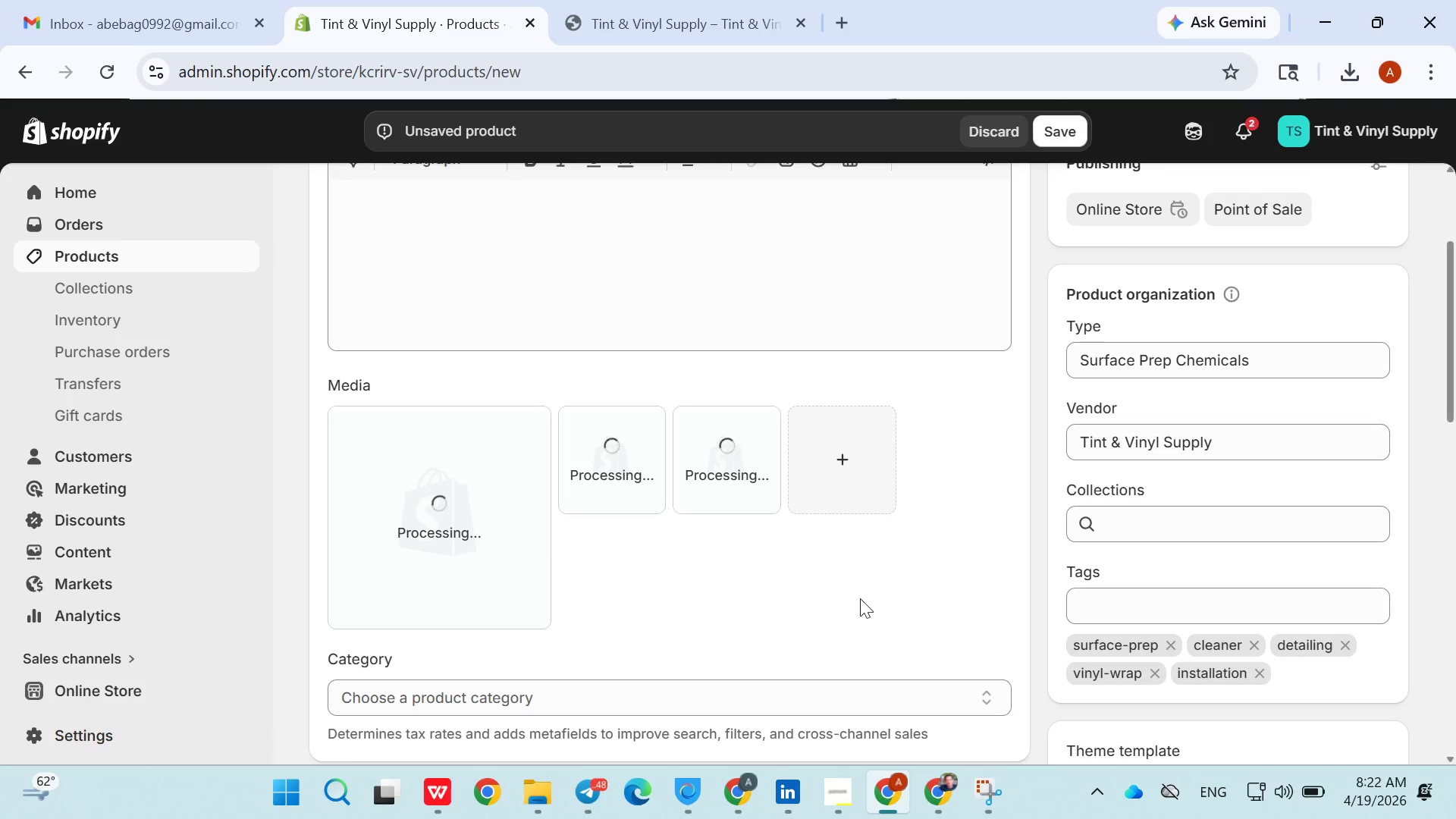 
triple_click([598, 789])
 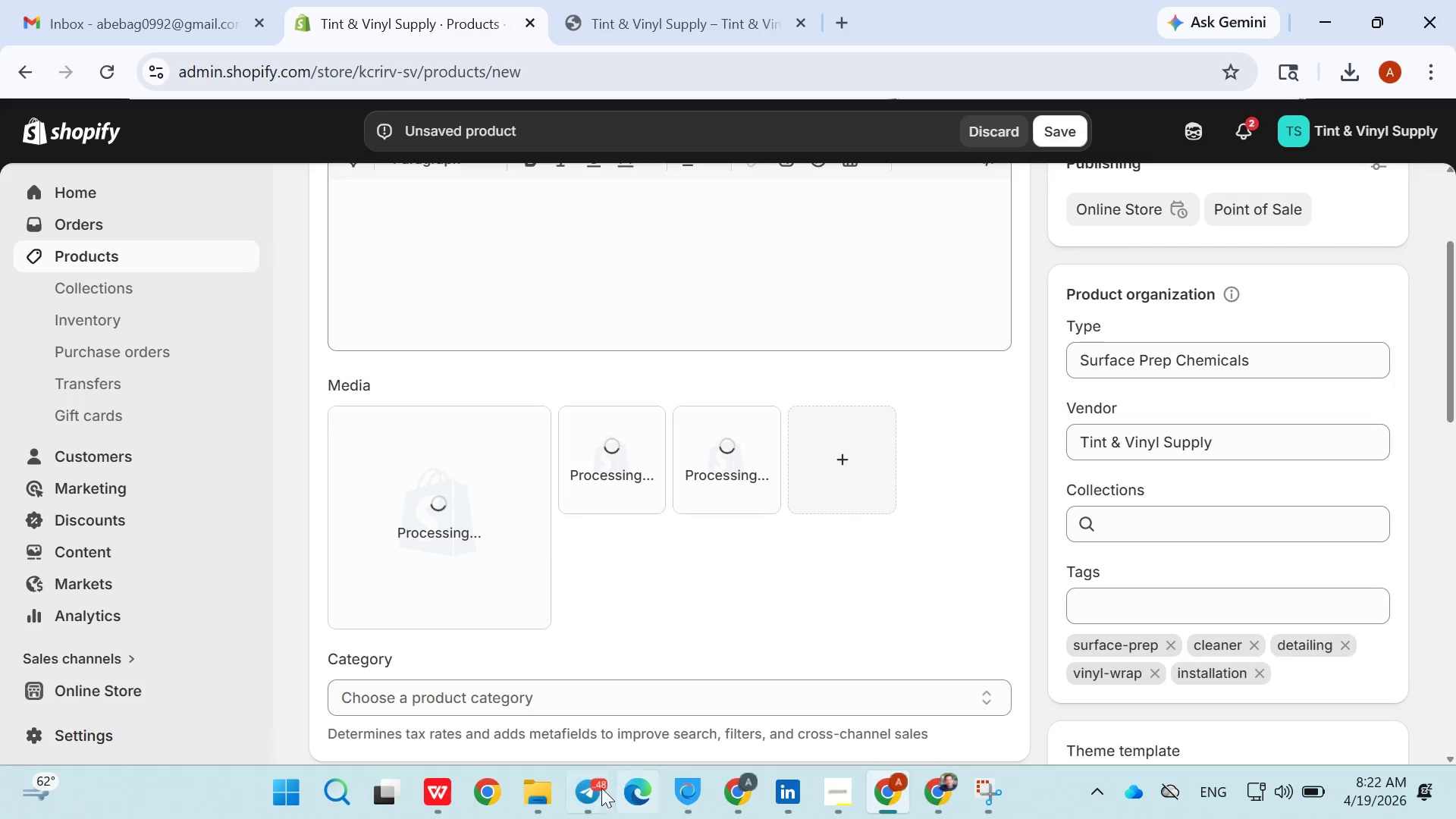 
left_click([592, 789])
 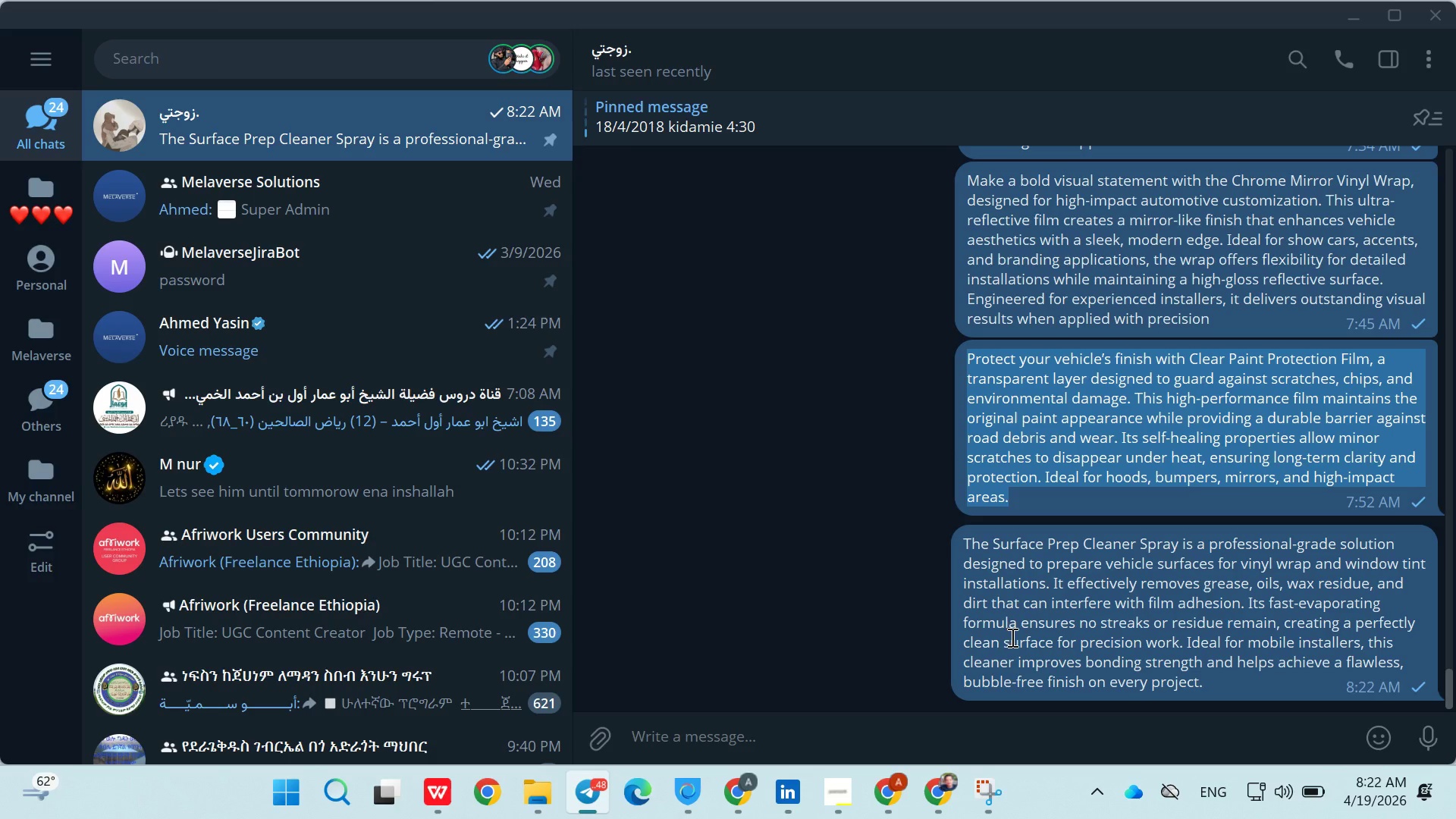 
left_click([1012, 638])
 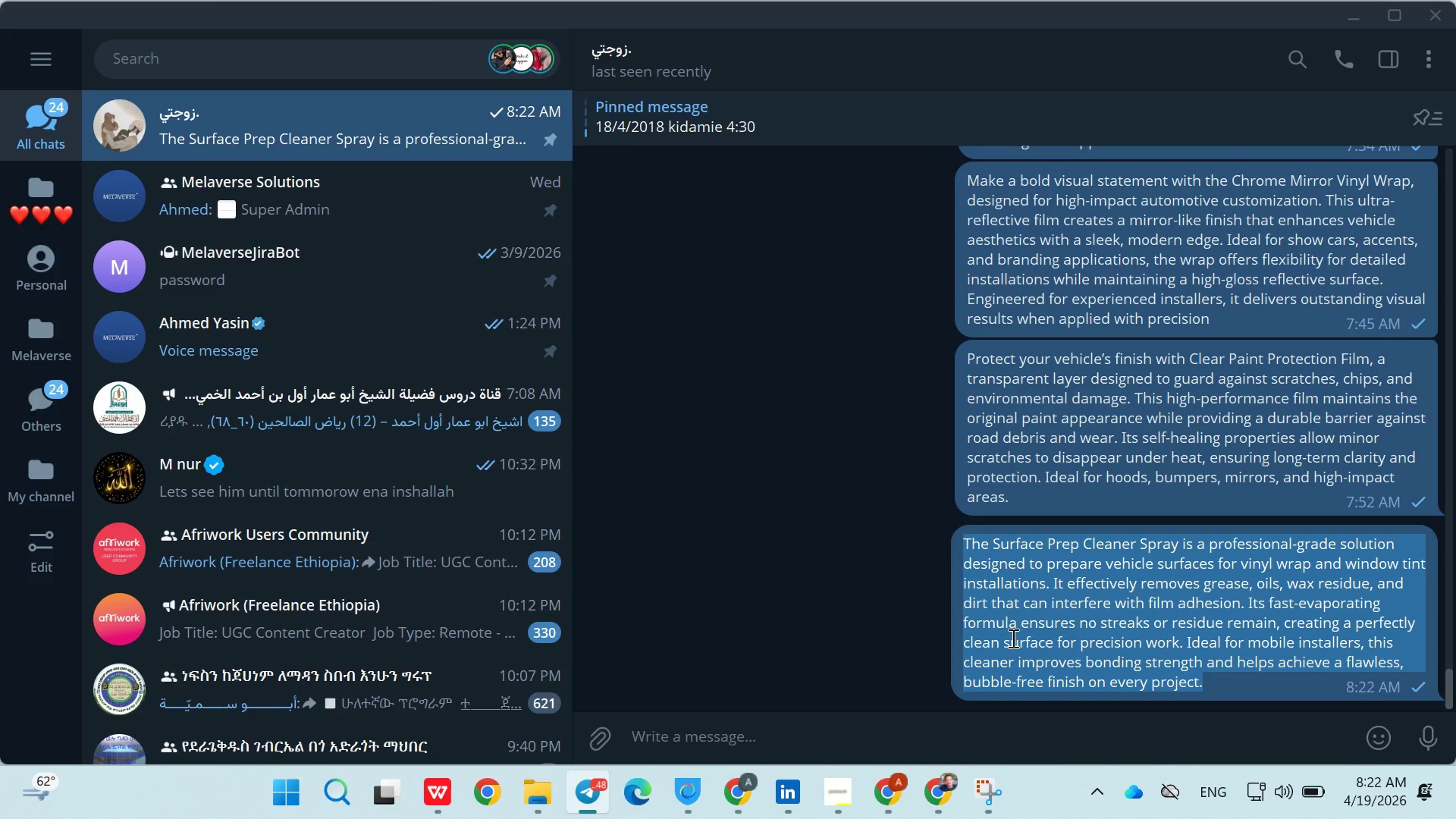 
left_click([1012, 638])
 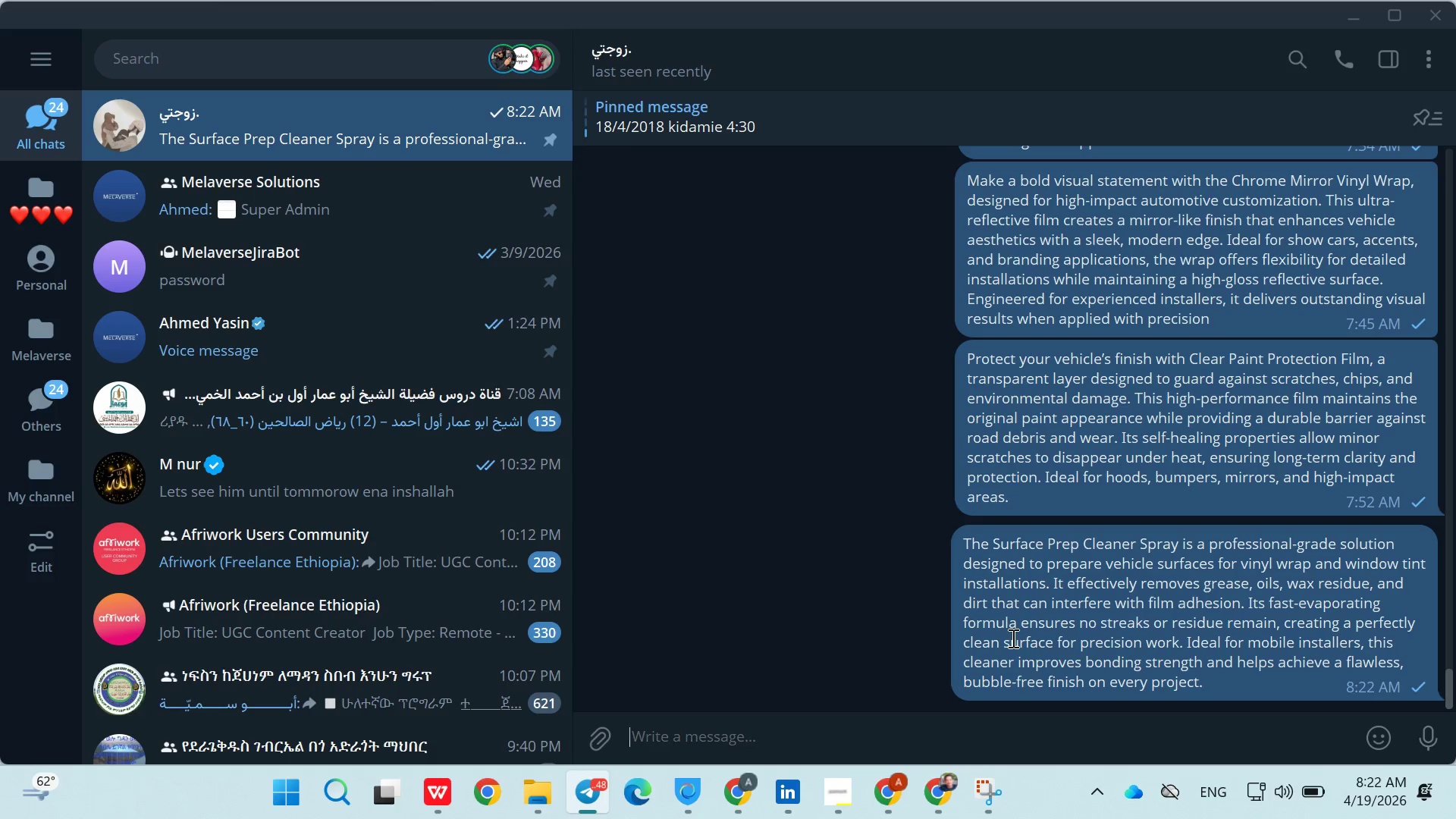 
triple_click([1012, 638])
 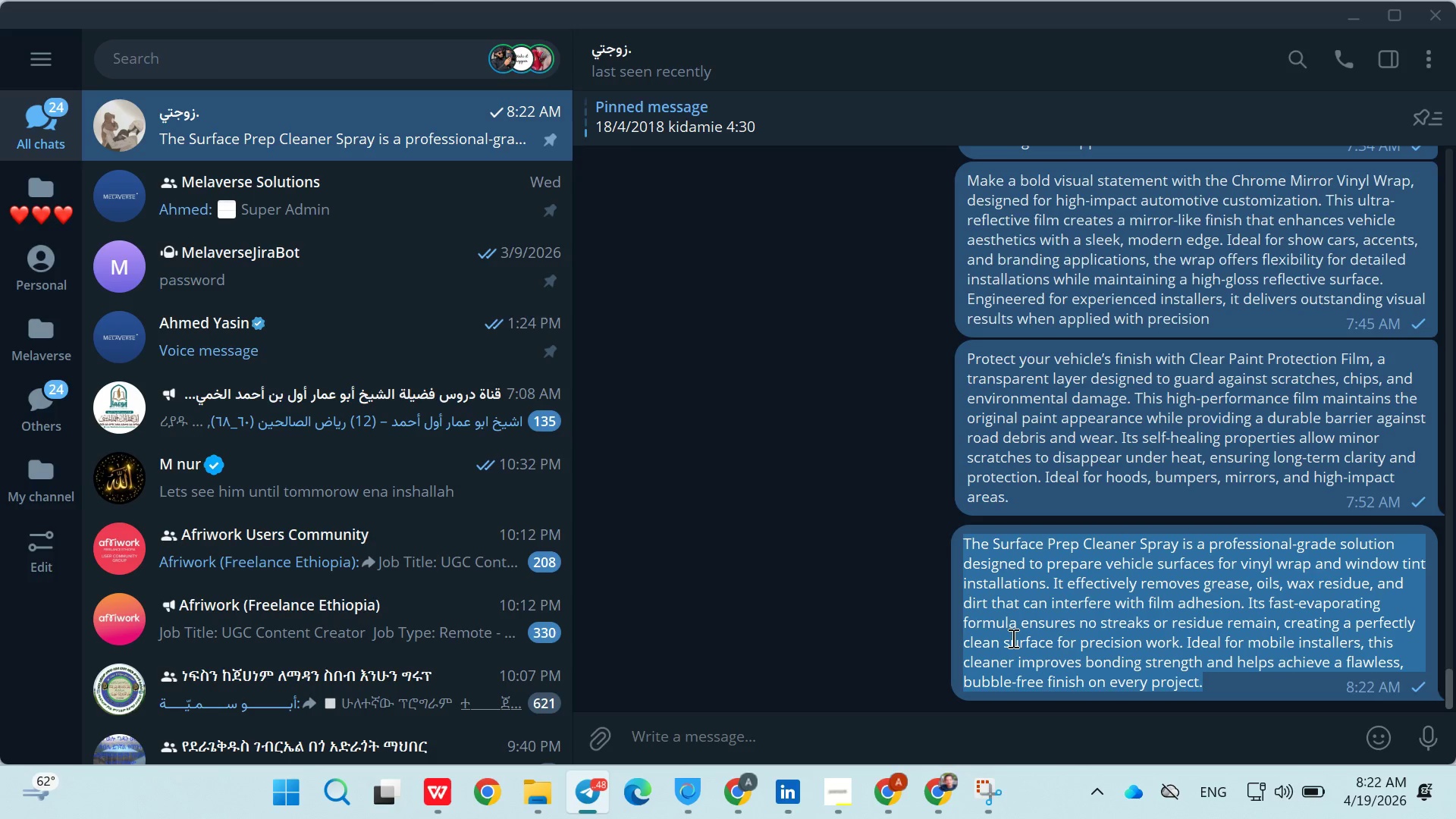 
triple_click([1012, 638])
 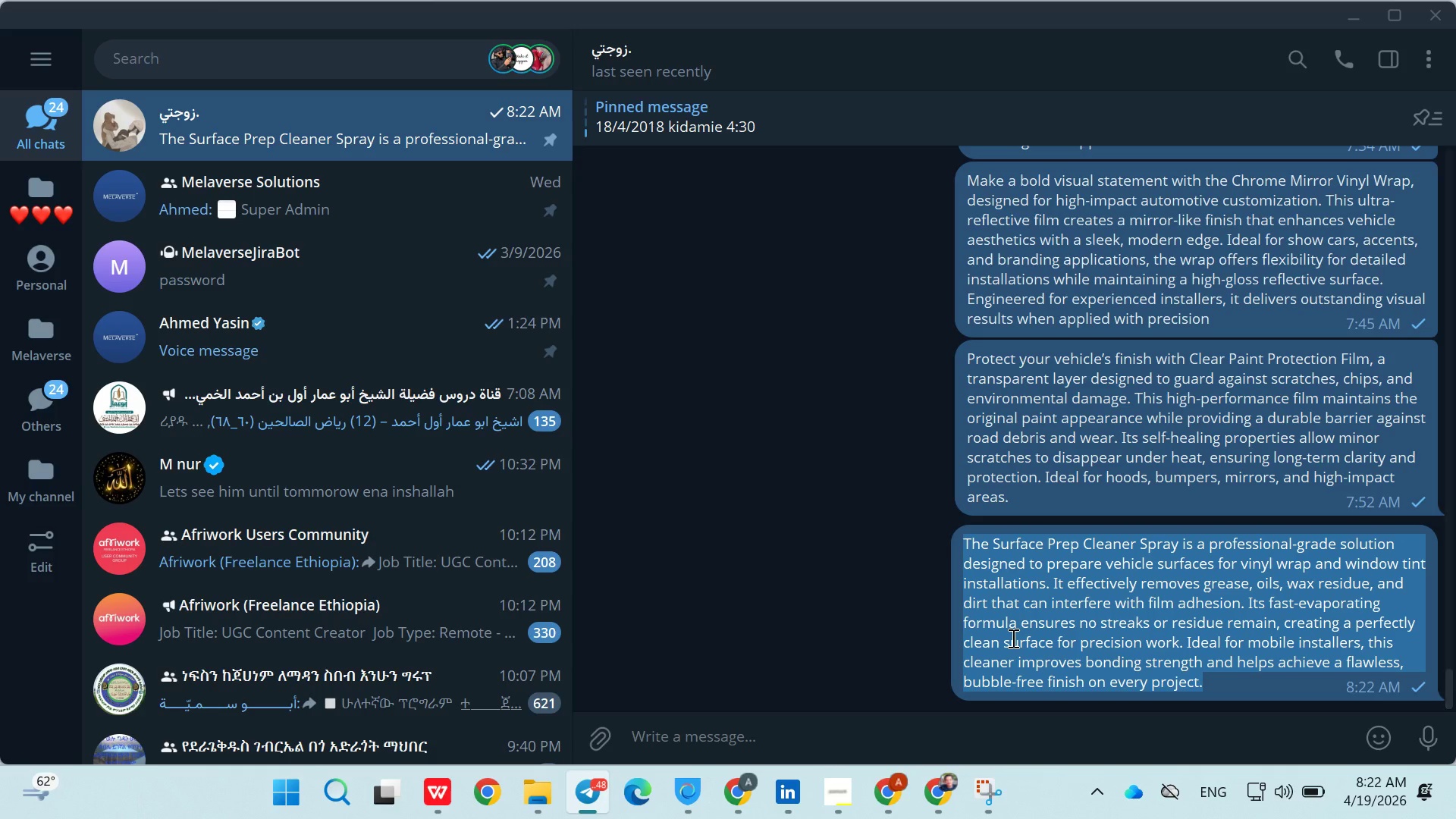 
triple_click([1012, 638])
 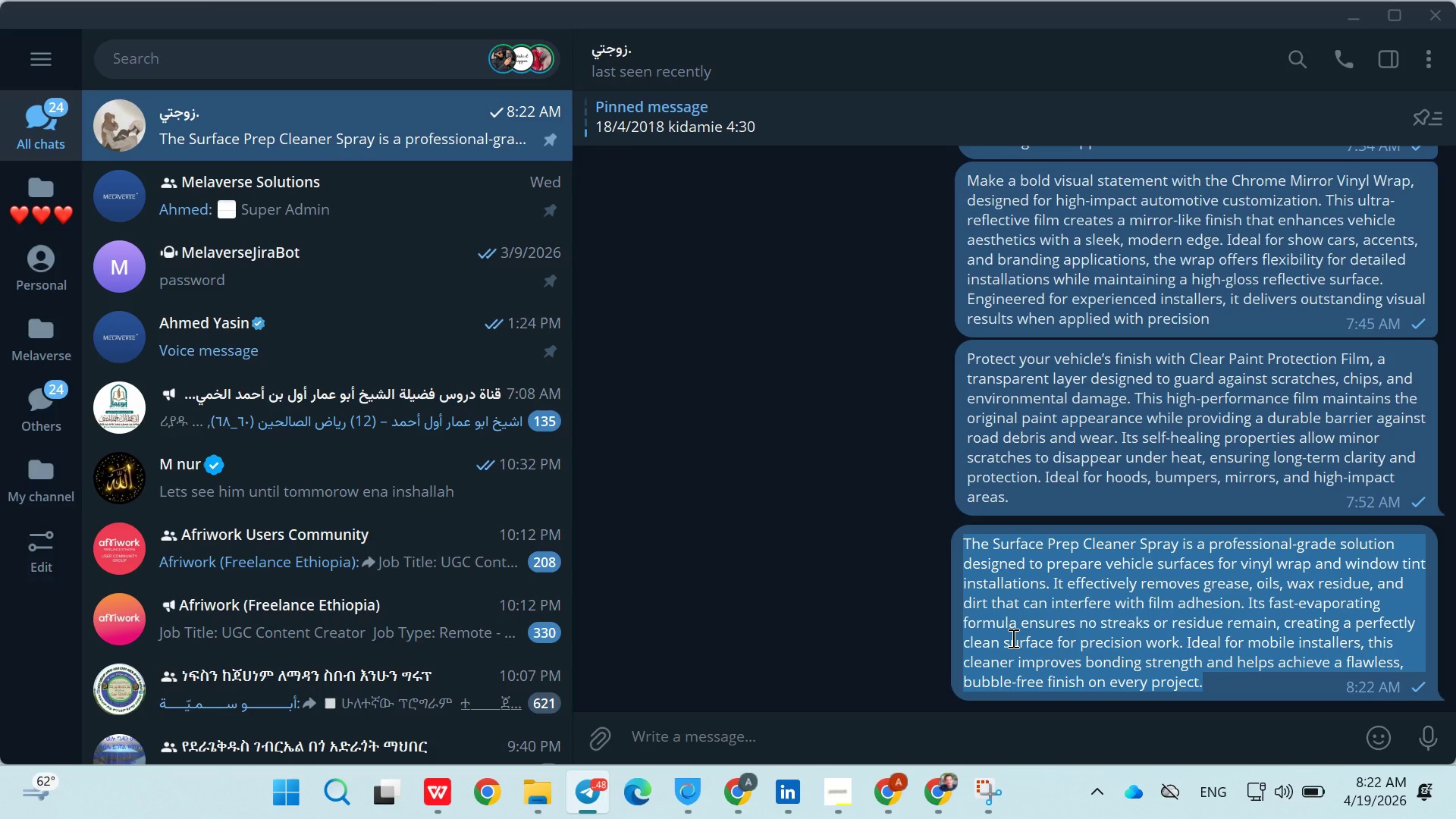 
key(Control+ControlLeft)
 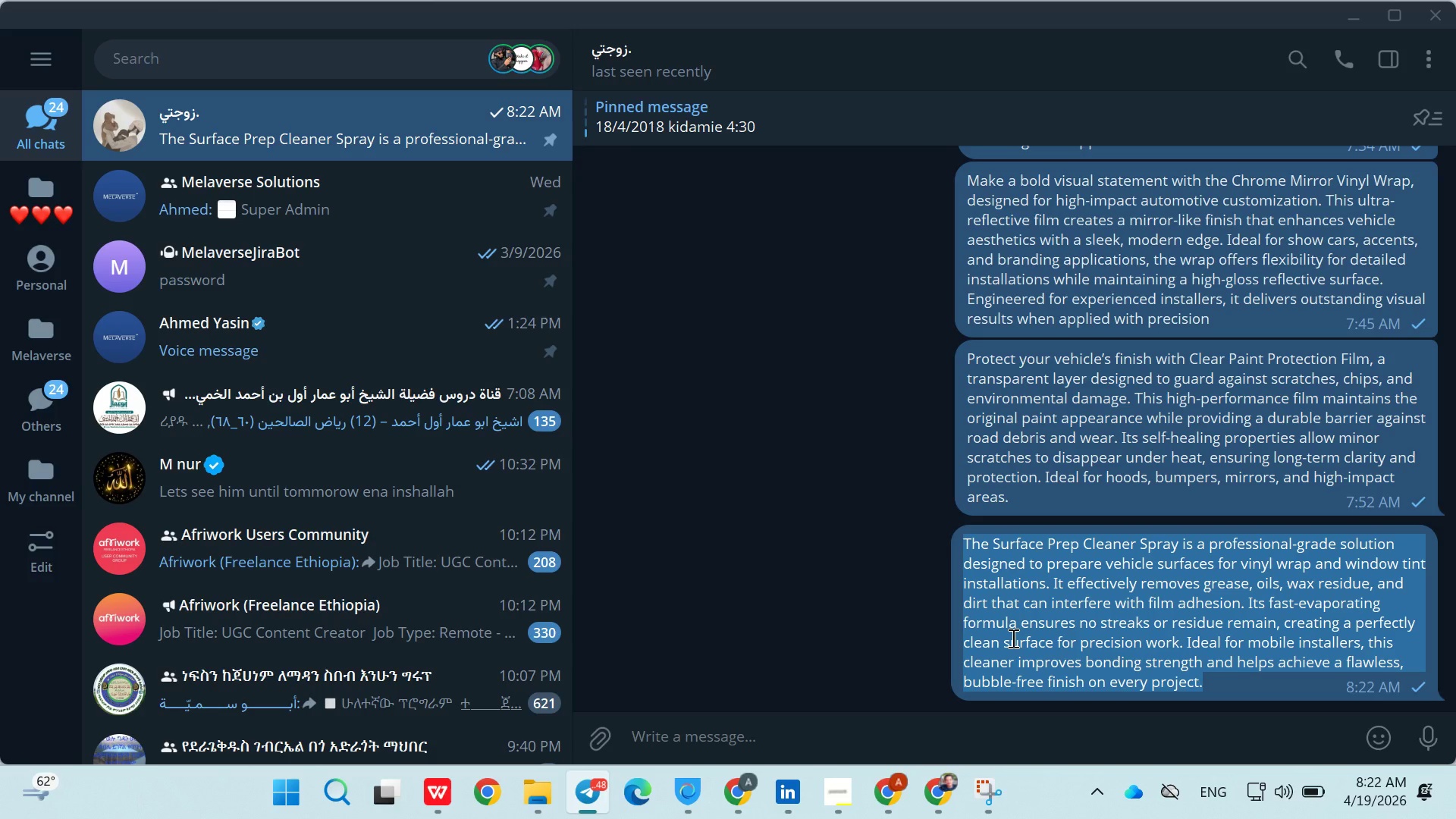 
key(Control+C)
 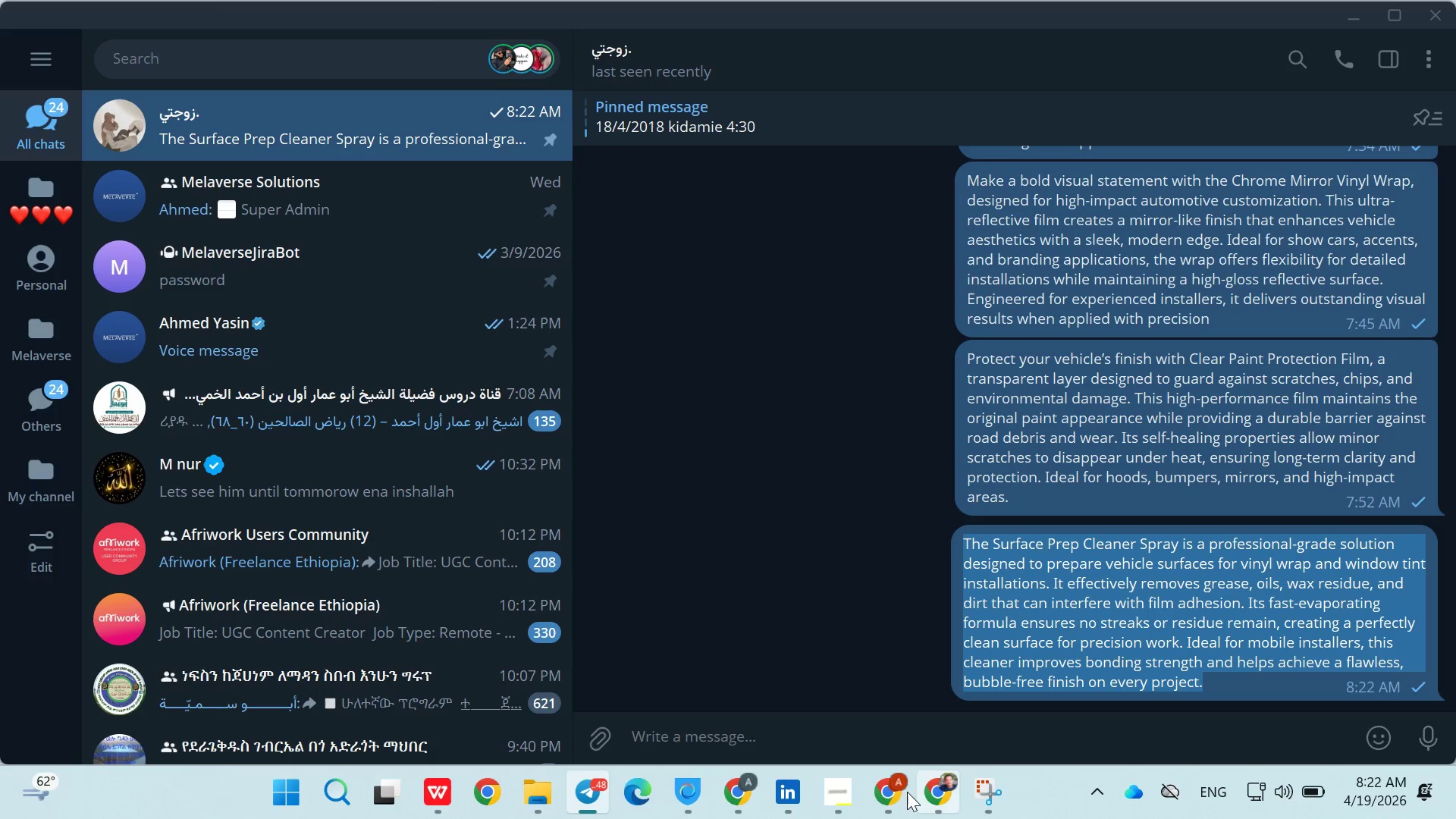 
left_click([898, 795])
 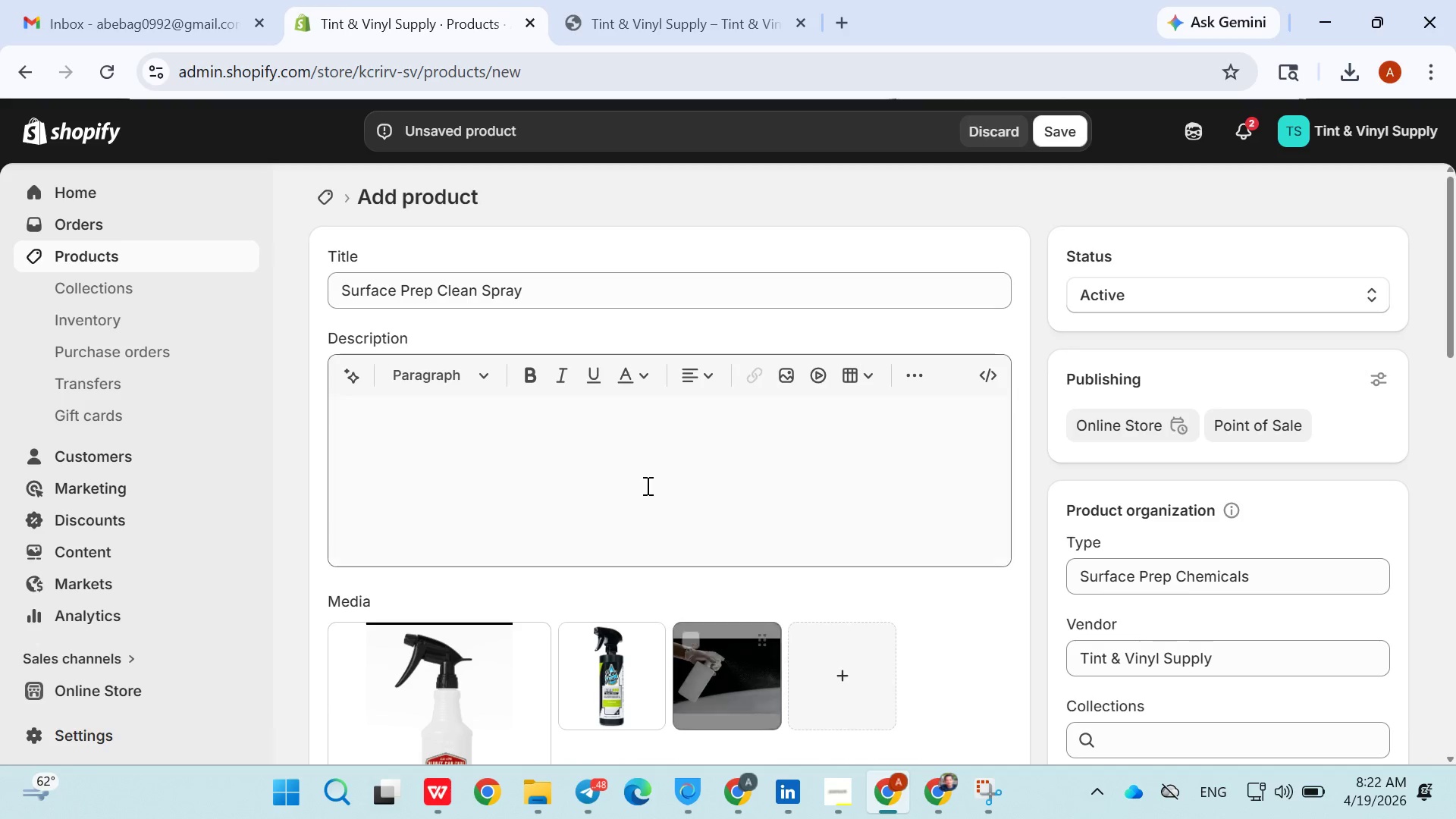 
left_click([624, 480])
 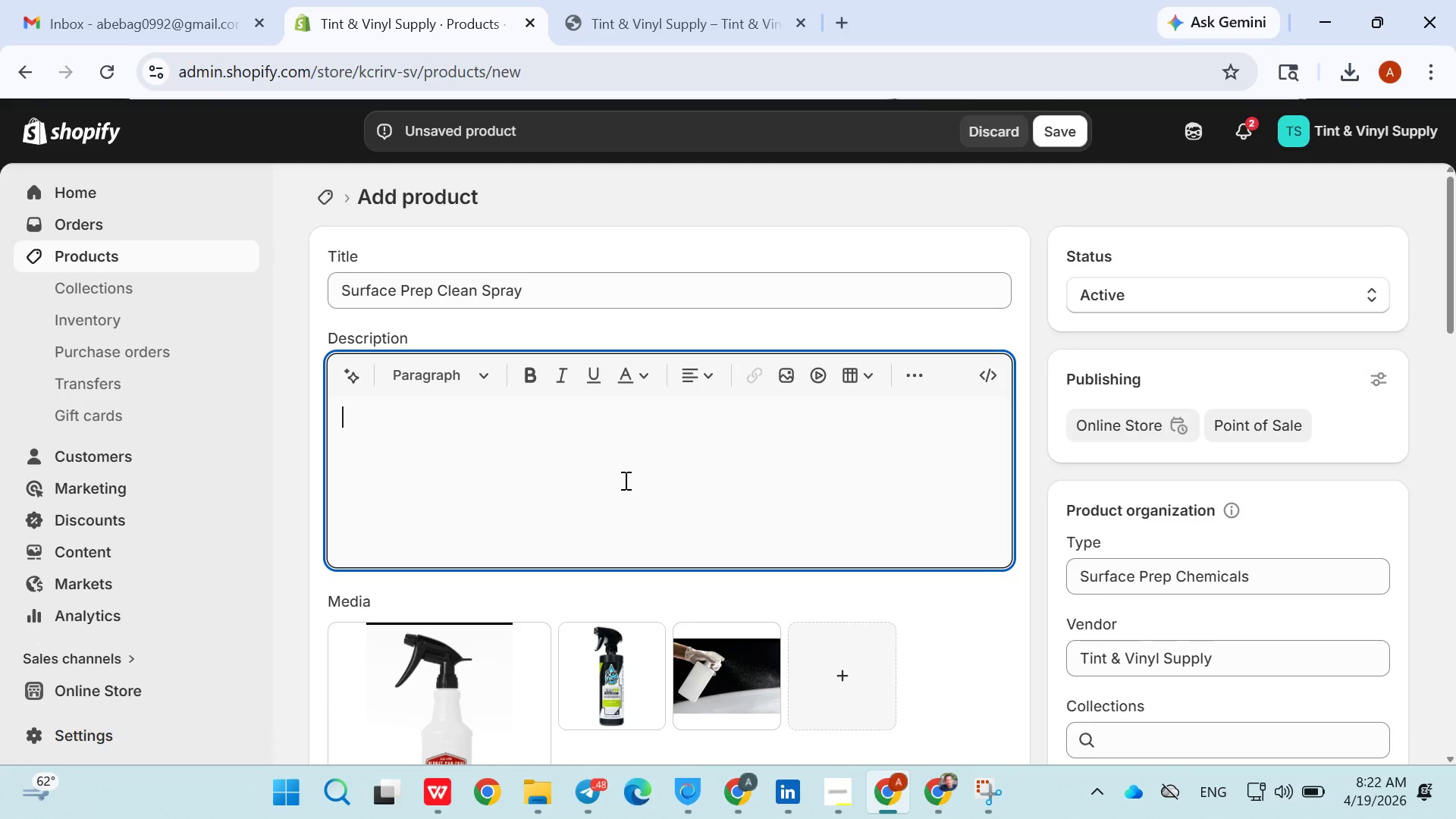 
key(Control+V)
 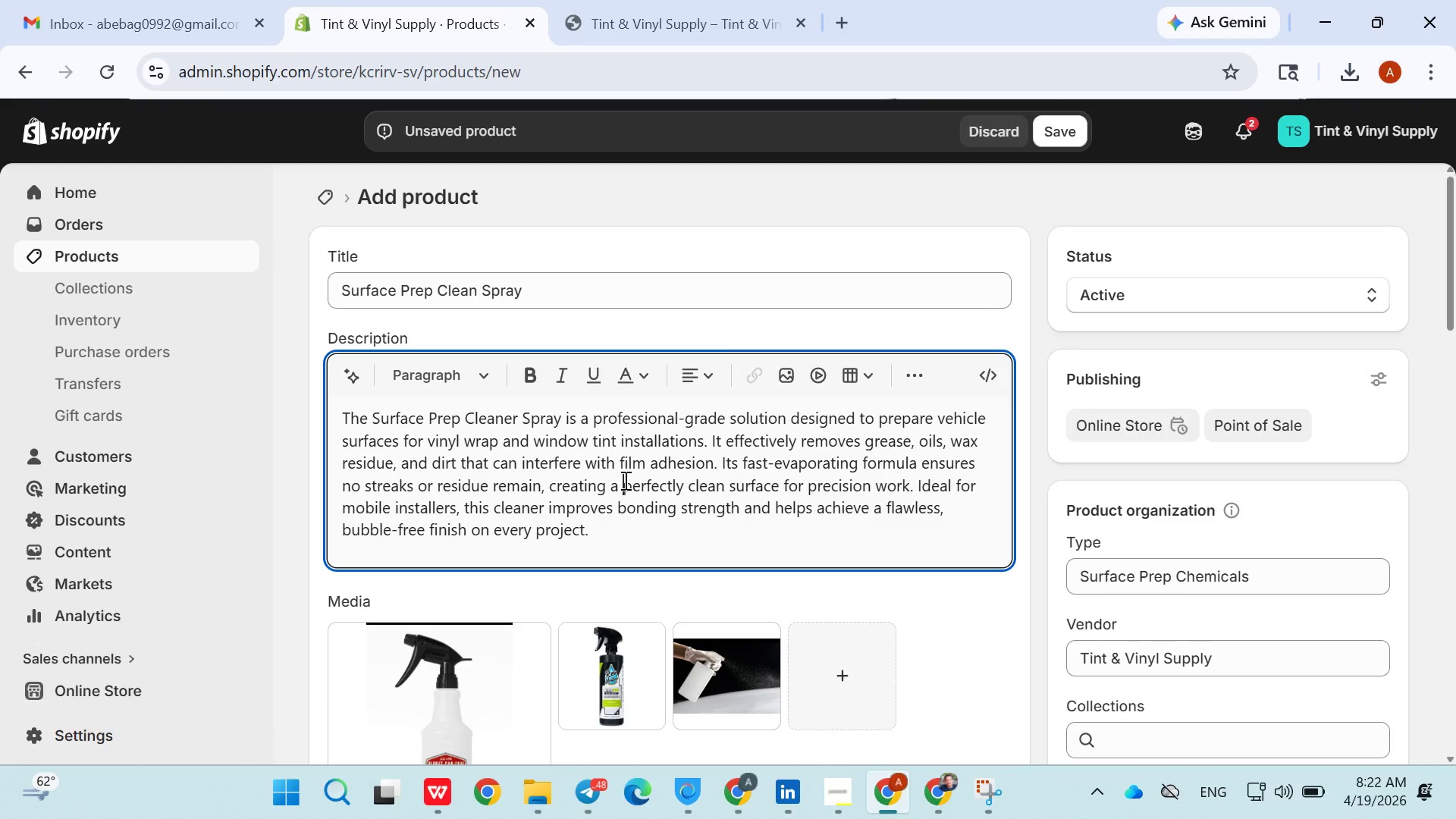 
left_click_drag(start_coordinate=[624, 480], to_coordinate=[466, 674])
 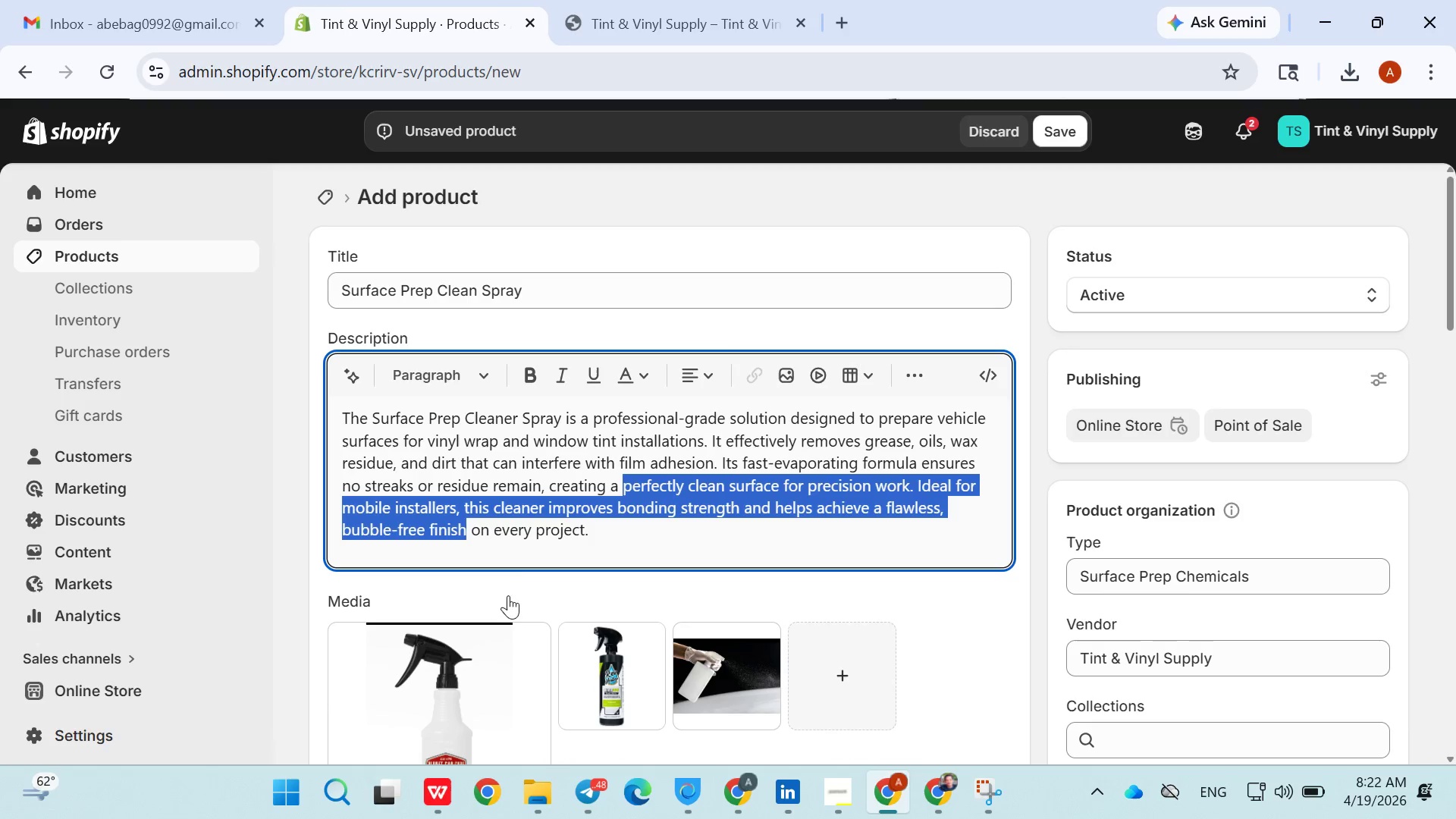 
left_click_drag(start_coordinate=[476, 649], to_coordinate=[494, 613])
 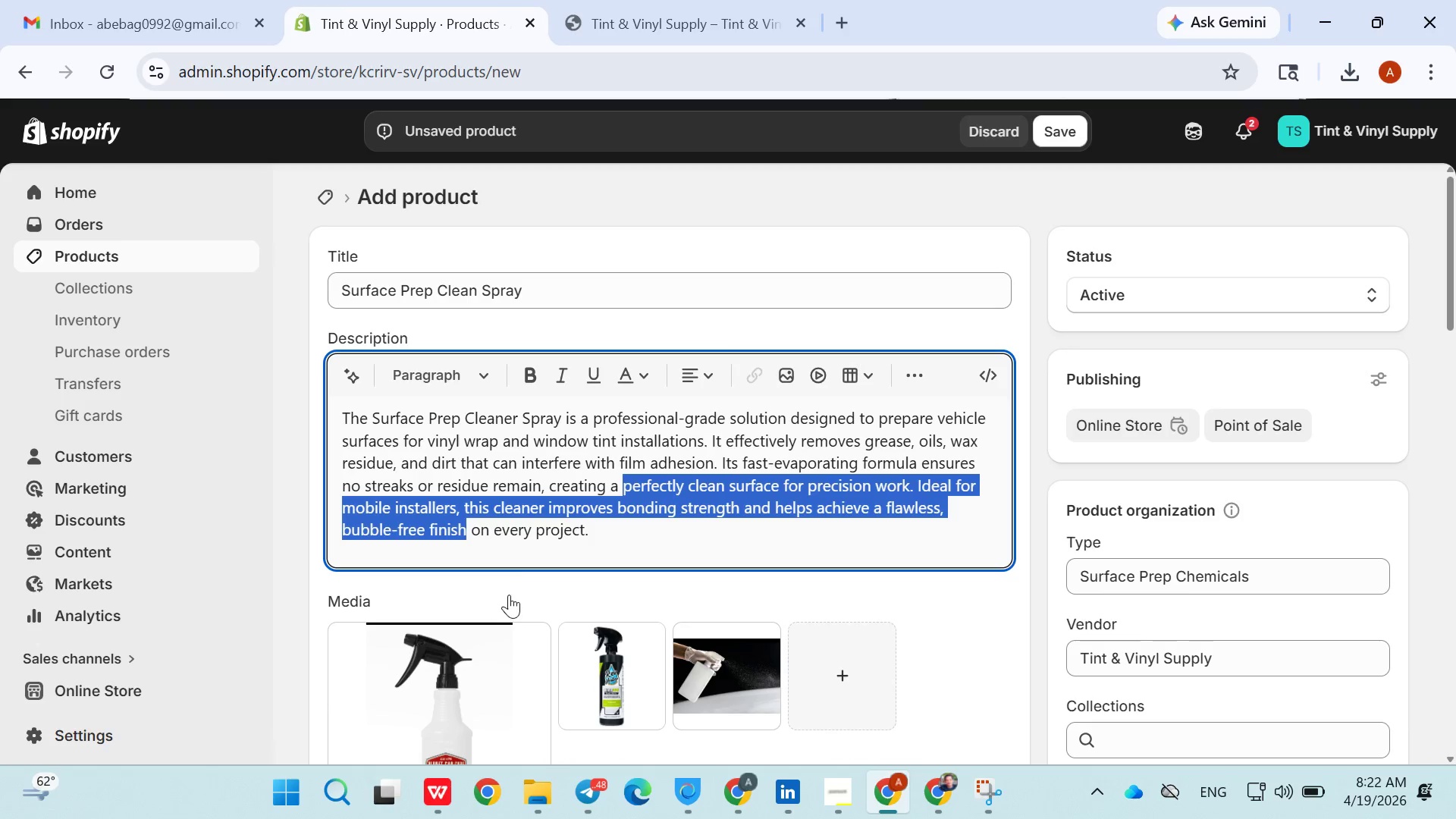 
left_click_drag(start_coordinate=[500, 604], to_coordinate=[507, 596])
 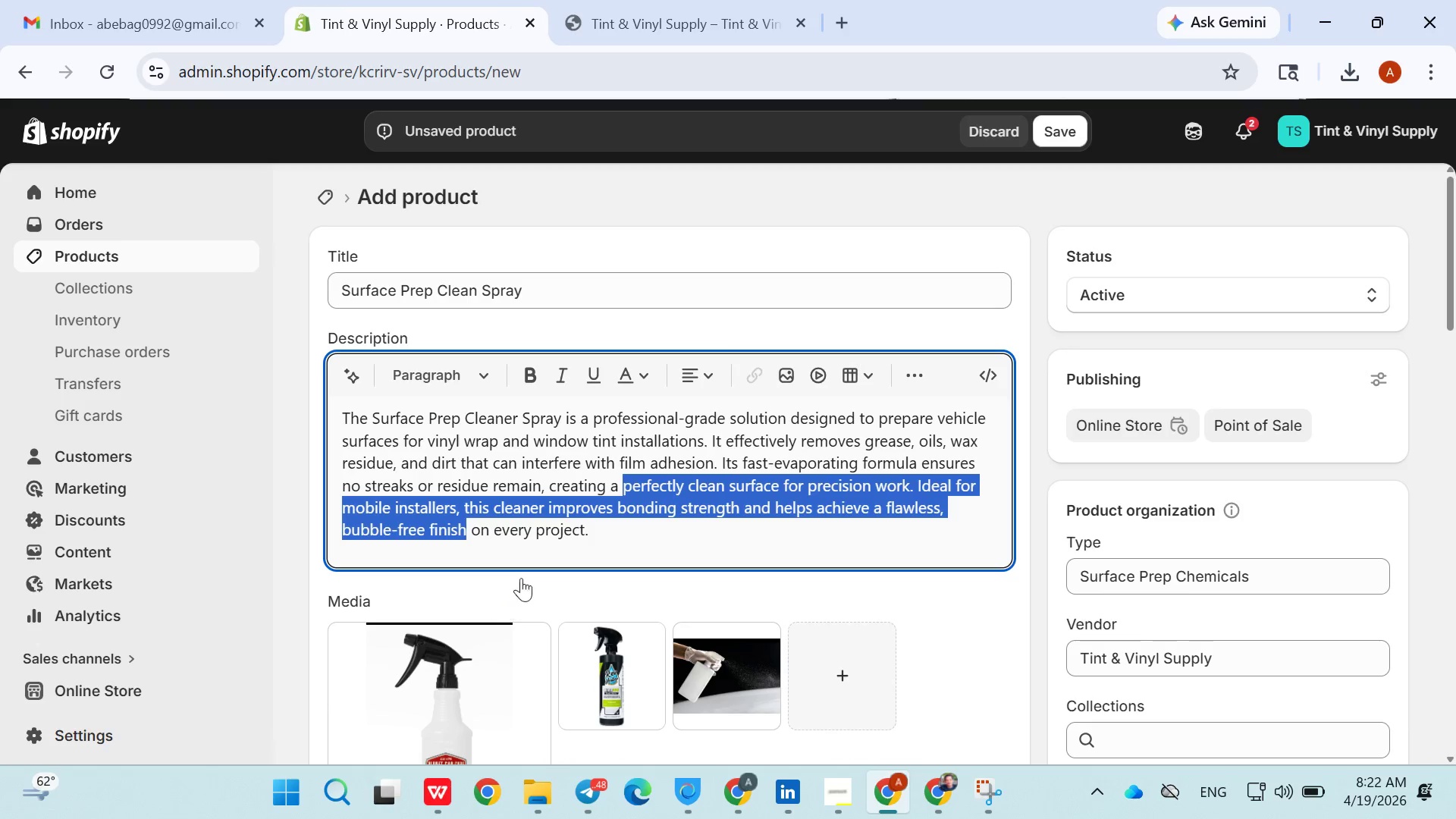 
left_click_drag(start_coordinate=[508, 595], to_coordinate=[516, 583])
 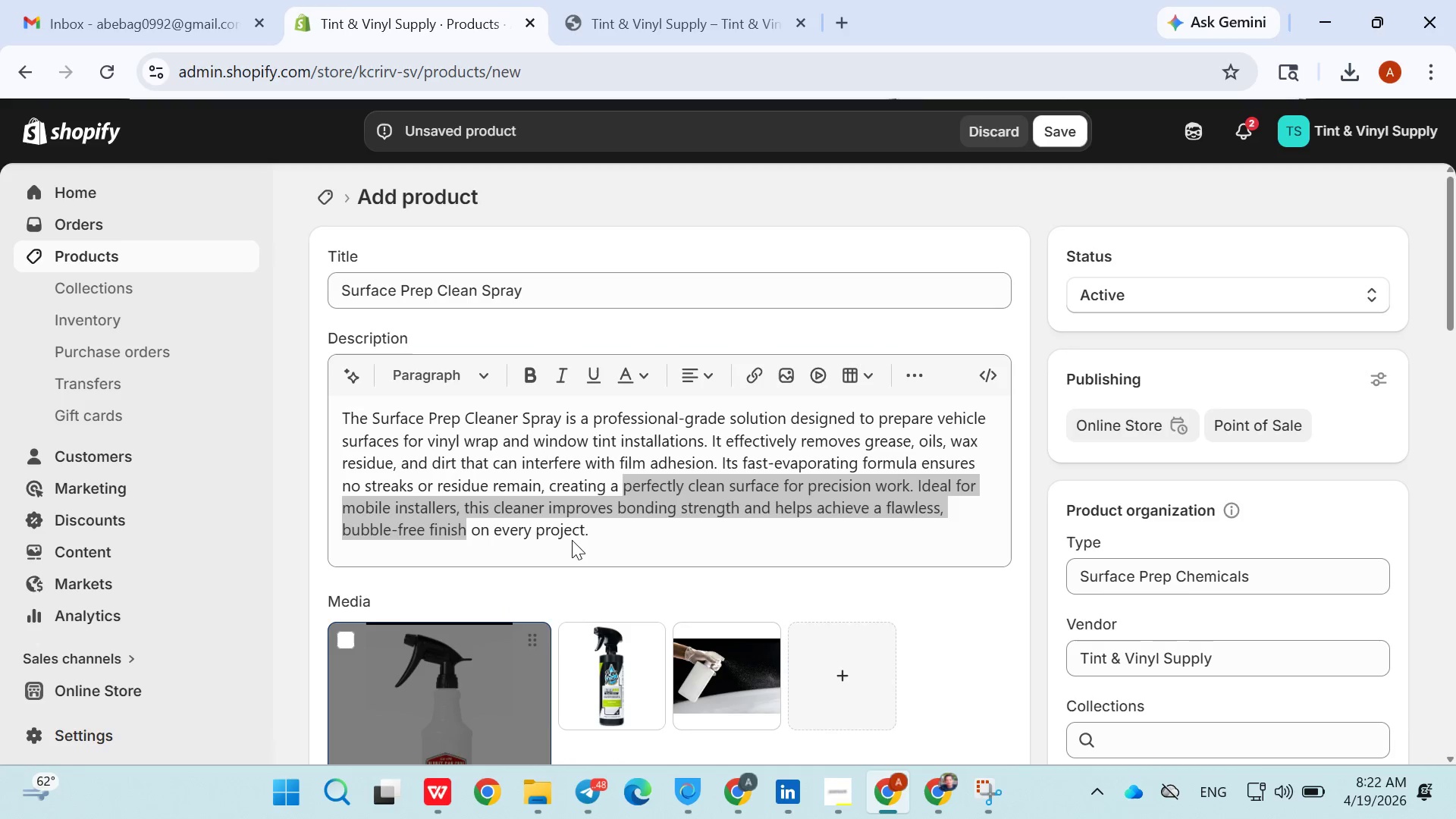 
left_click_drag(start_coordinate=[565, 540], to_coordinate=[573, 541])
 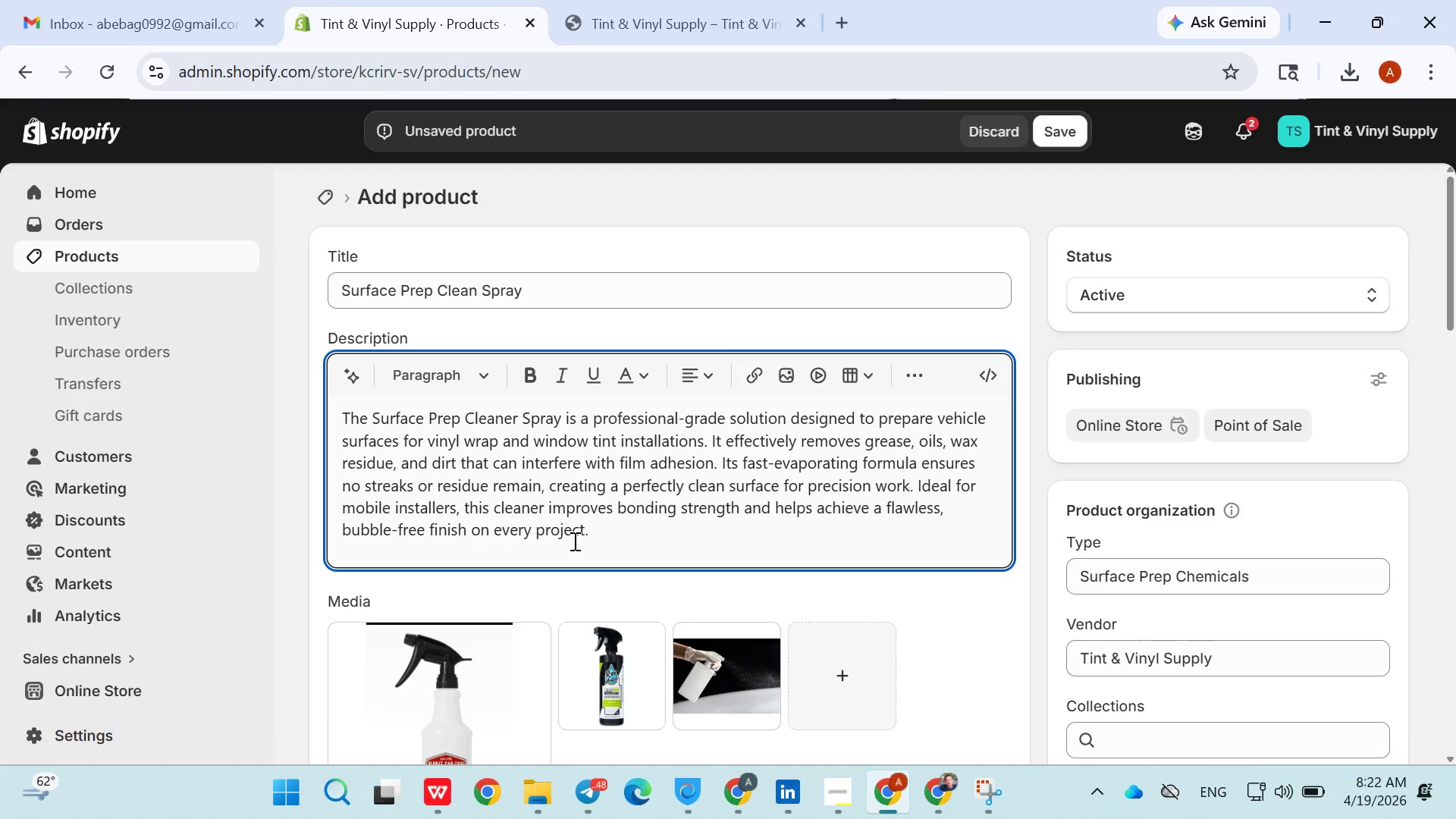 
triple_click([573, 541])
 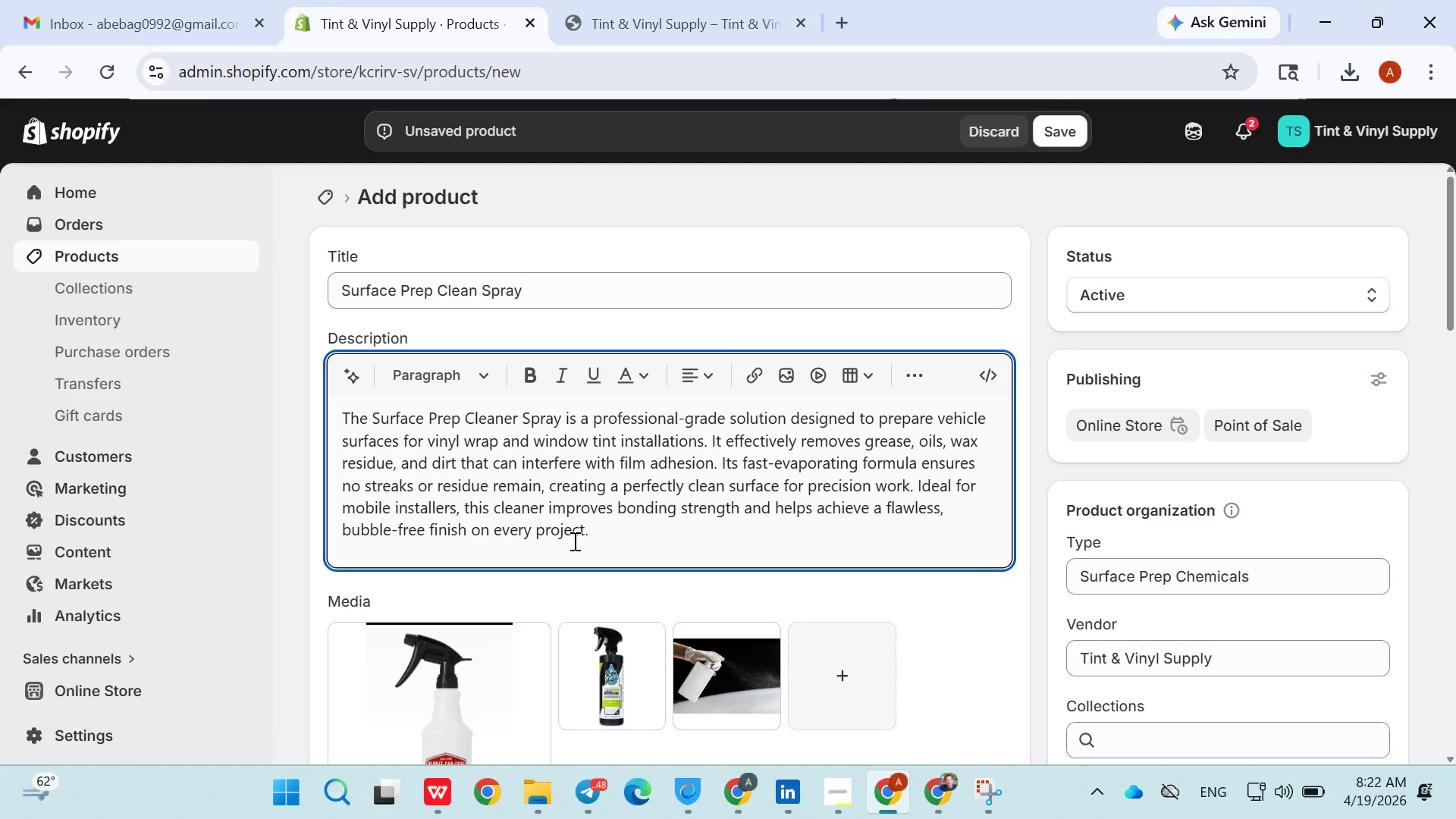 
triple_click([573, 541])
 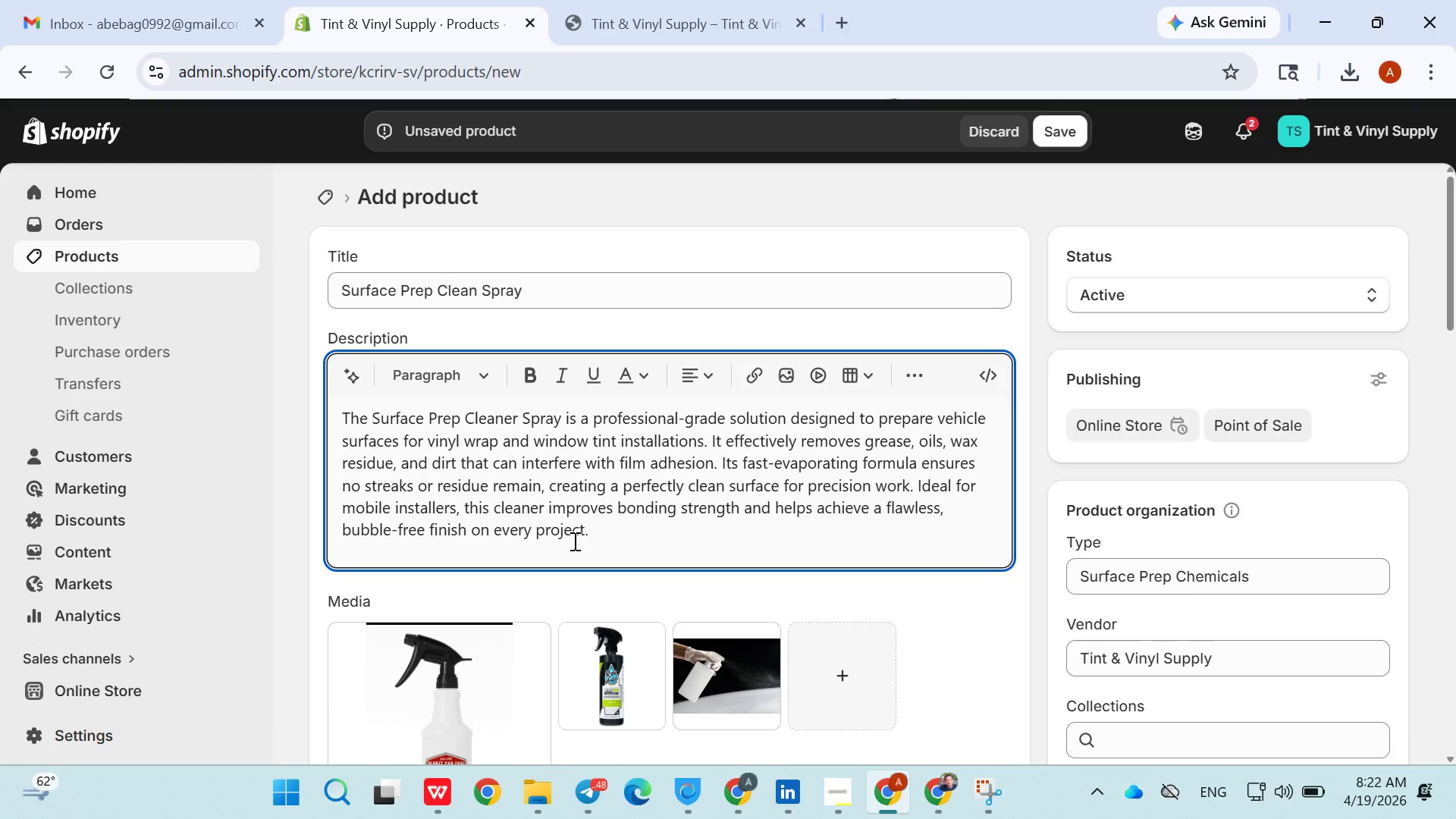 
triple_click([573, 541])
 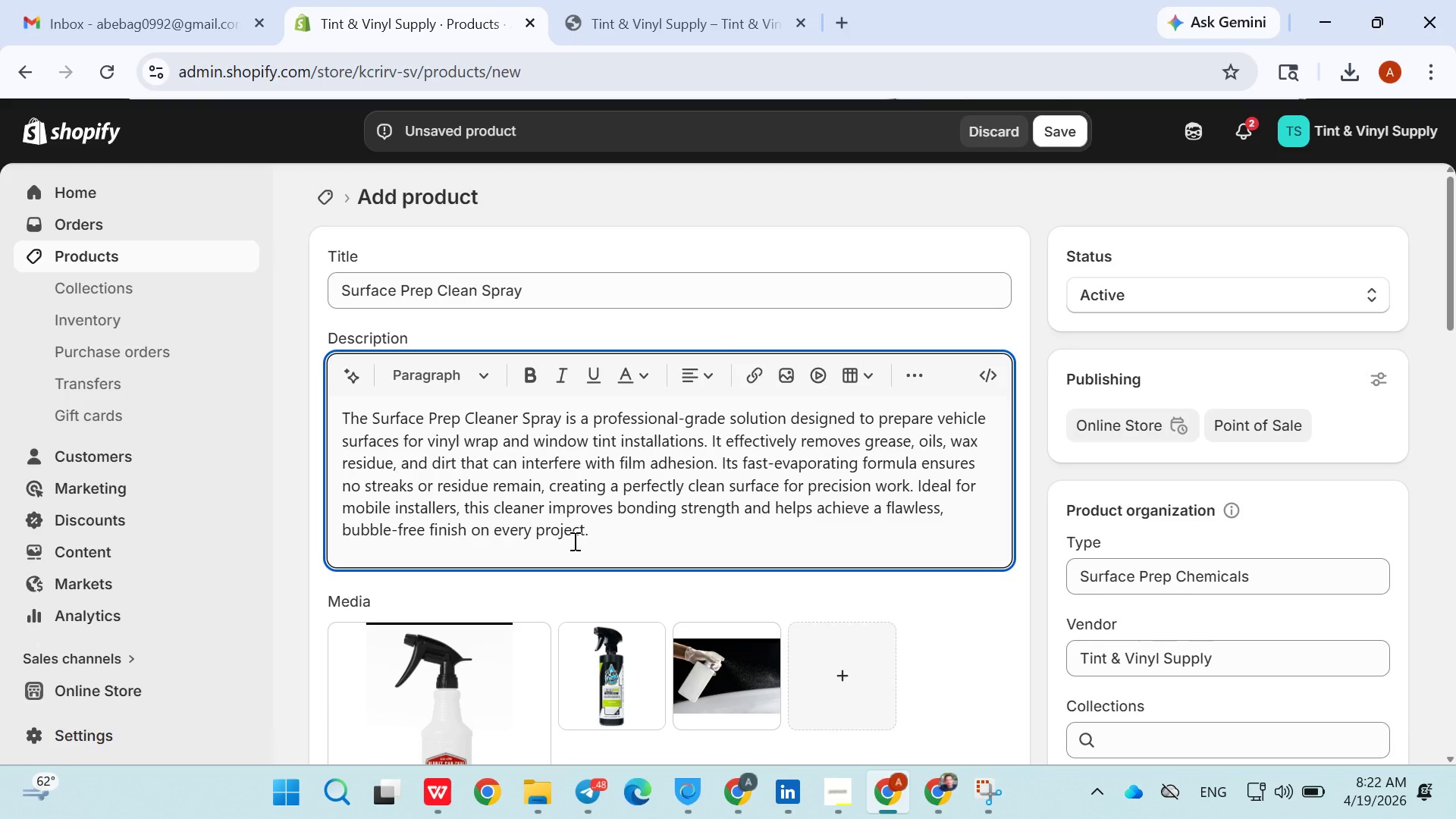 
triple_click([573, 541])
 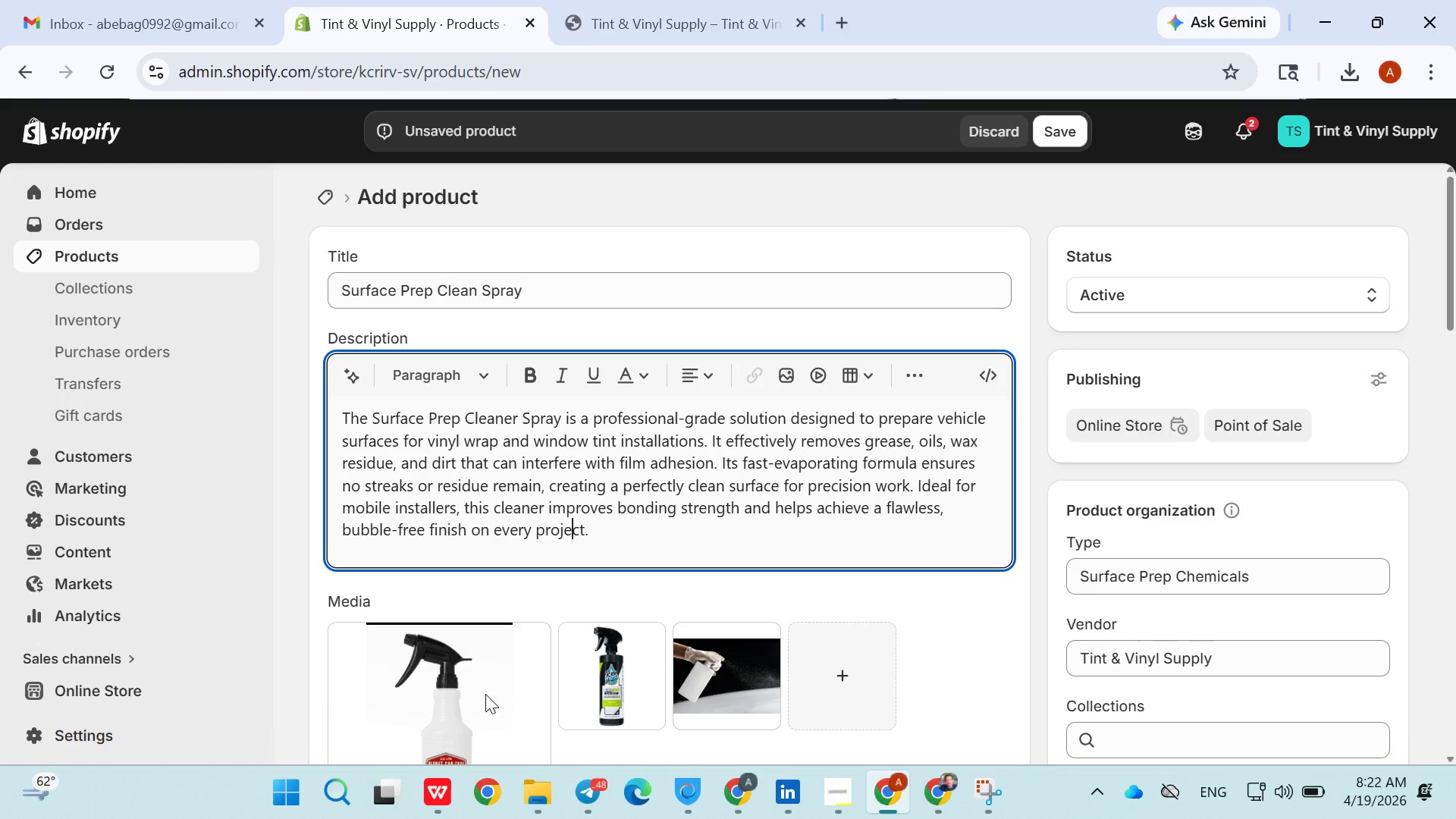 
triple_click([573, 541])
 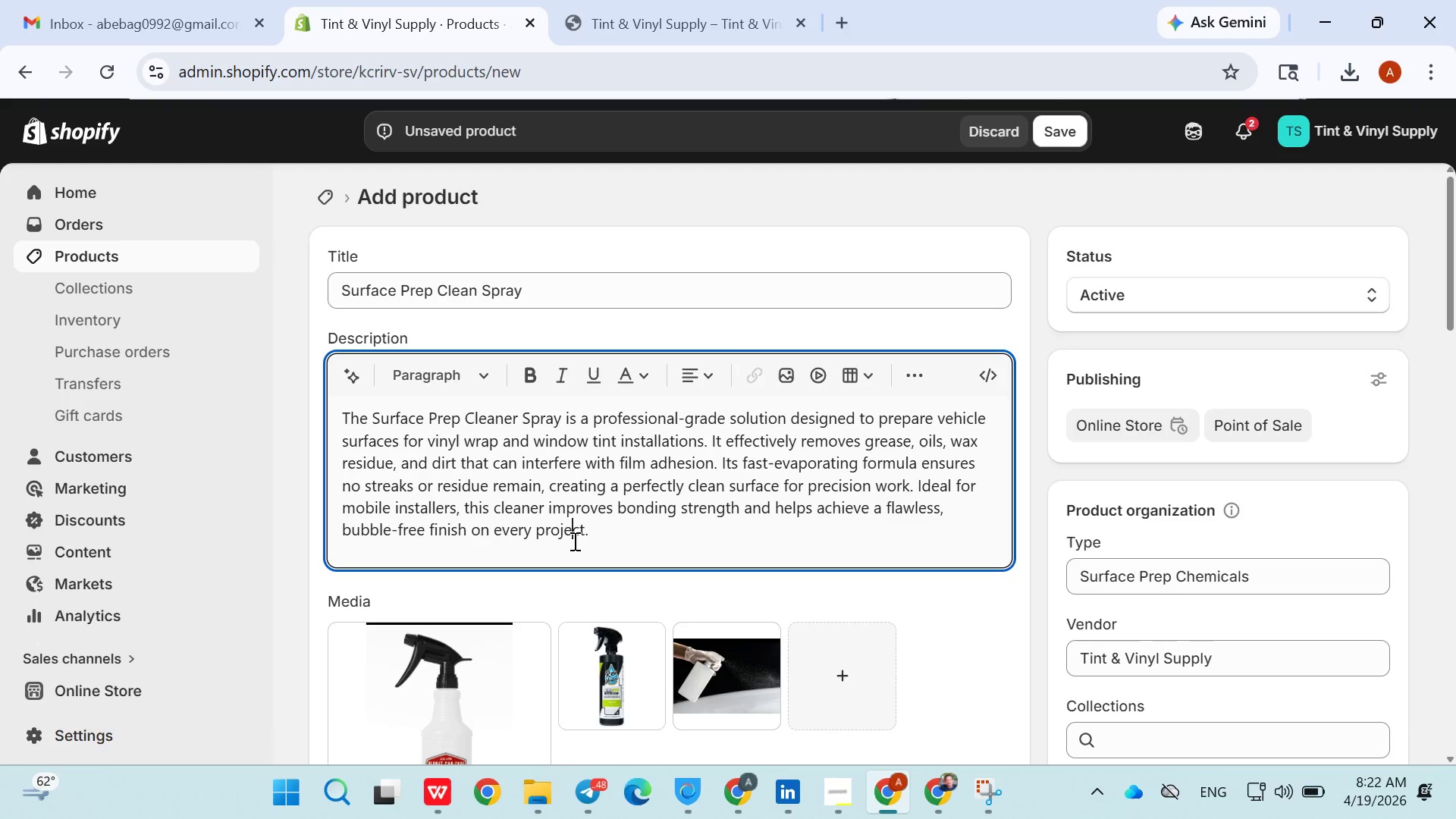 
triple_click([573, 541])
 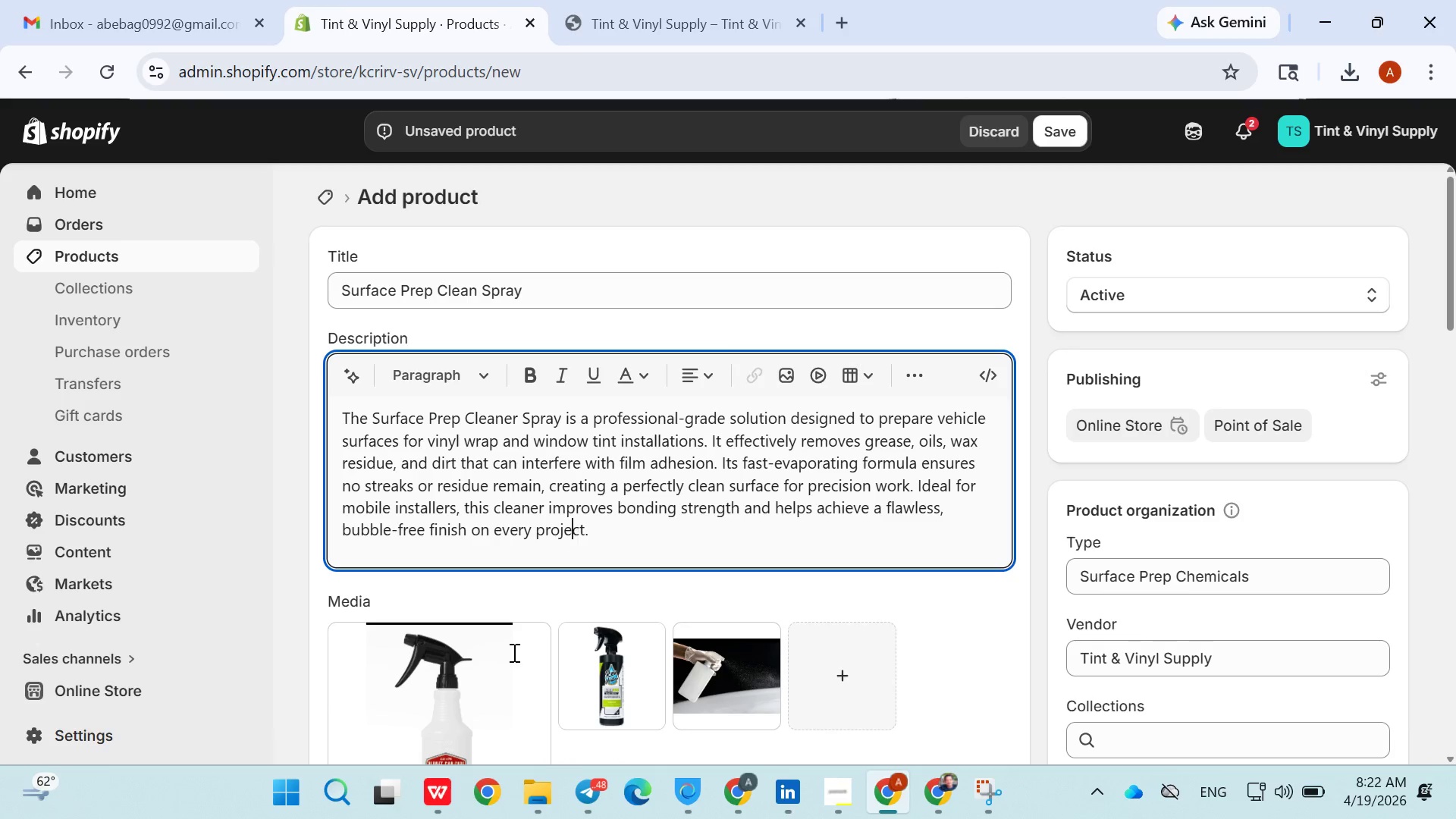 
triple_click([573, 541])
 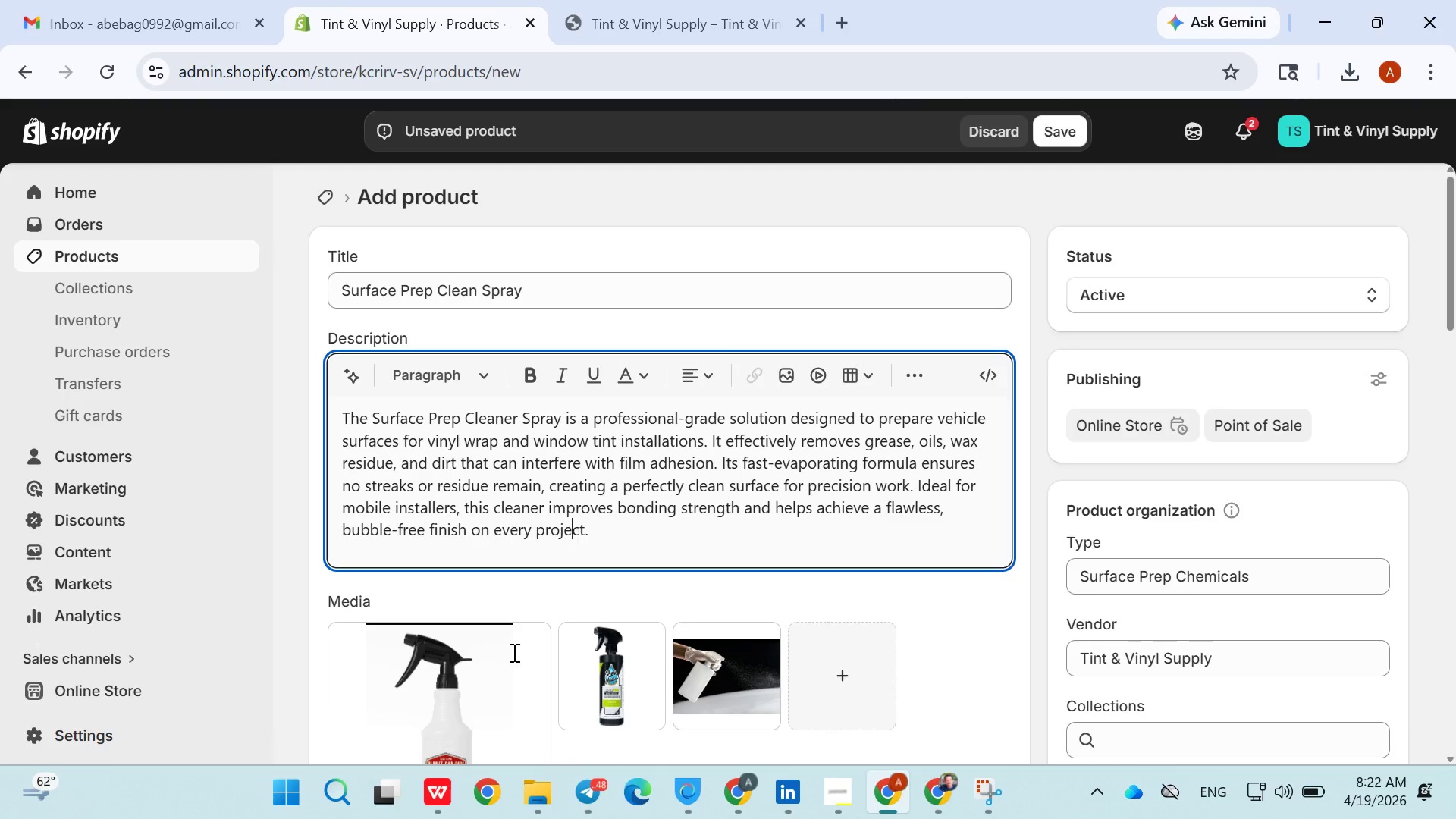 
left_click_drag(start_coordinate=[573, 541], to_coordinate=[513, 652])
 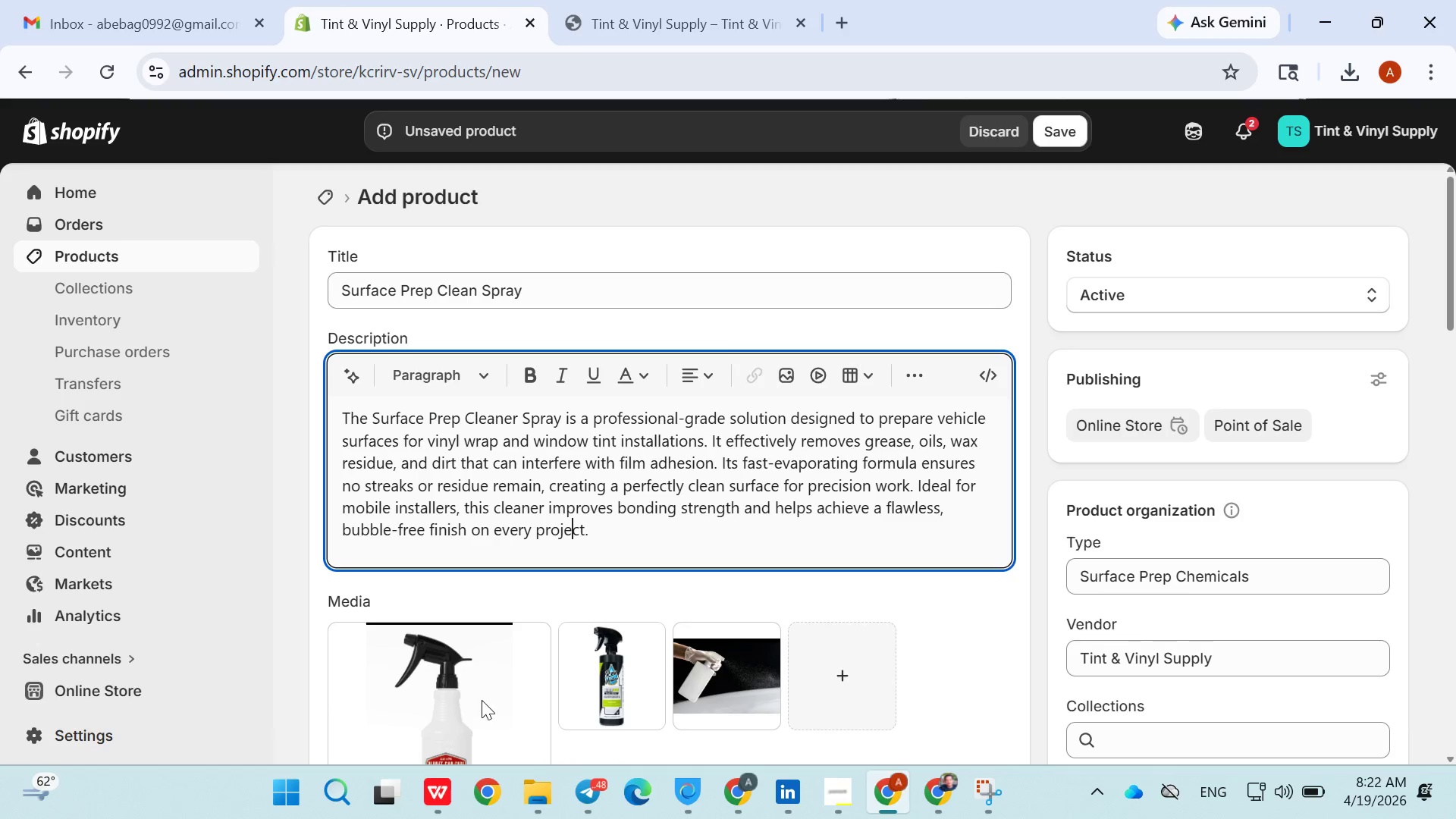 
left_click_drag(start_coordinate=[503, 673], to_coordinate=[493, 685])
 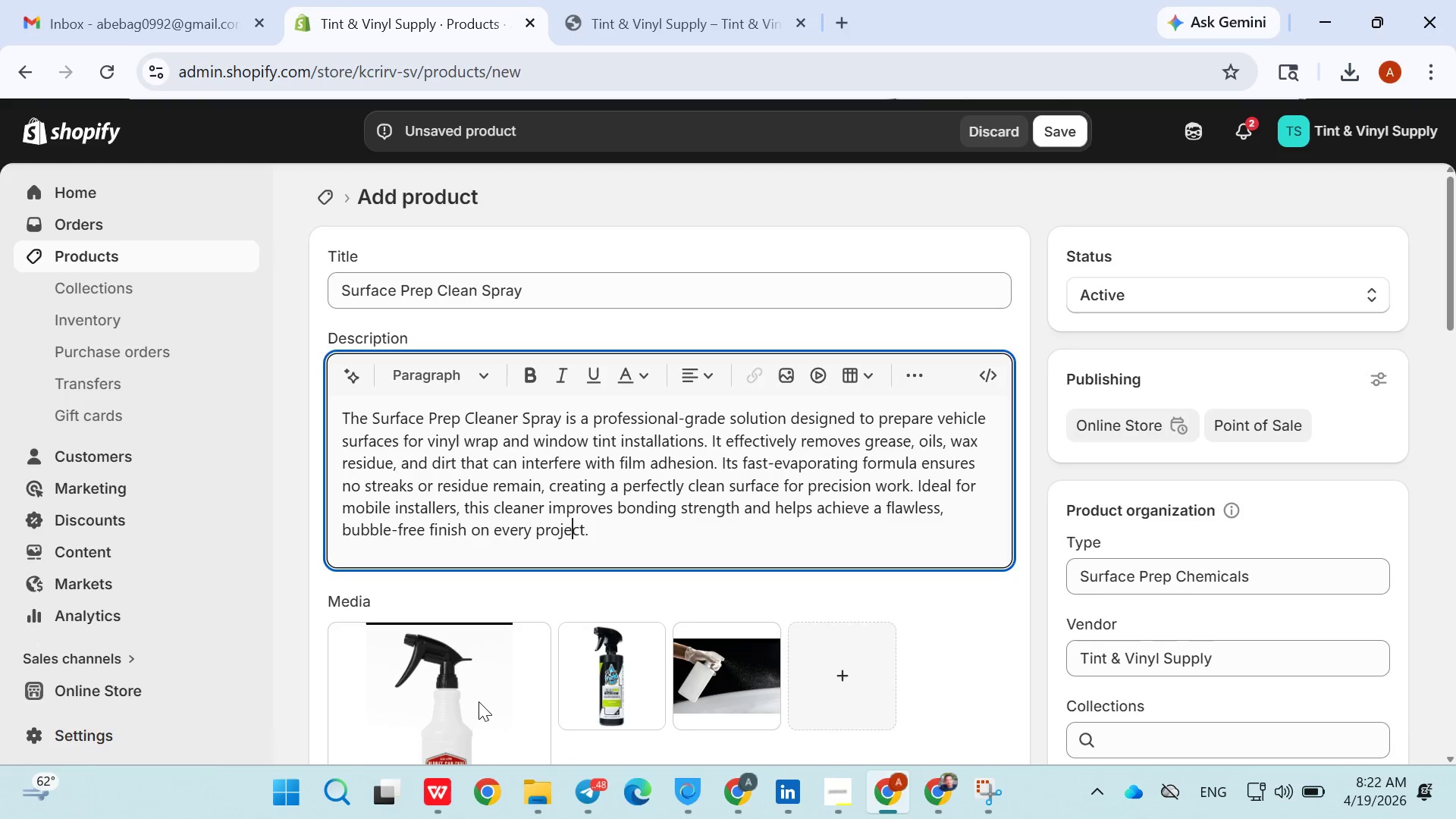 
left_click_drag(start_coordinate=[491, 687], to_coordinate=[488, 692])
 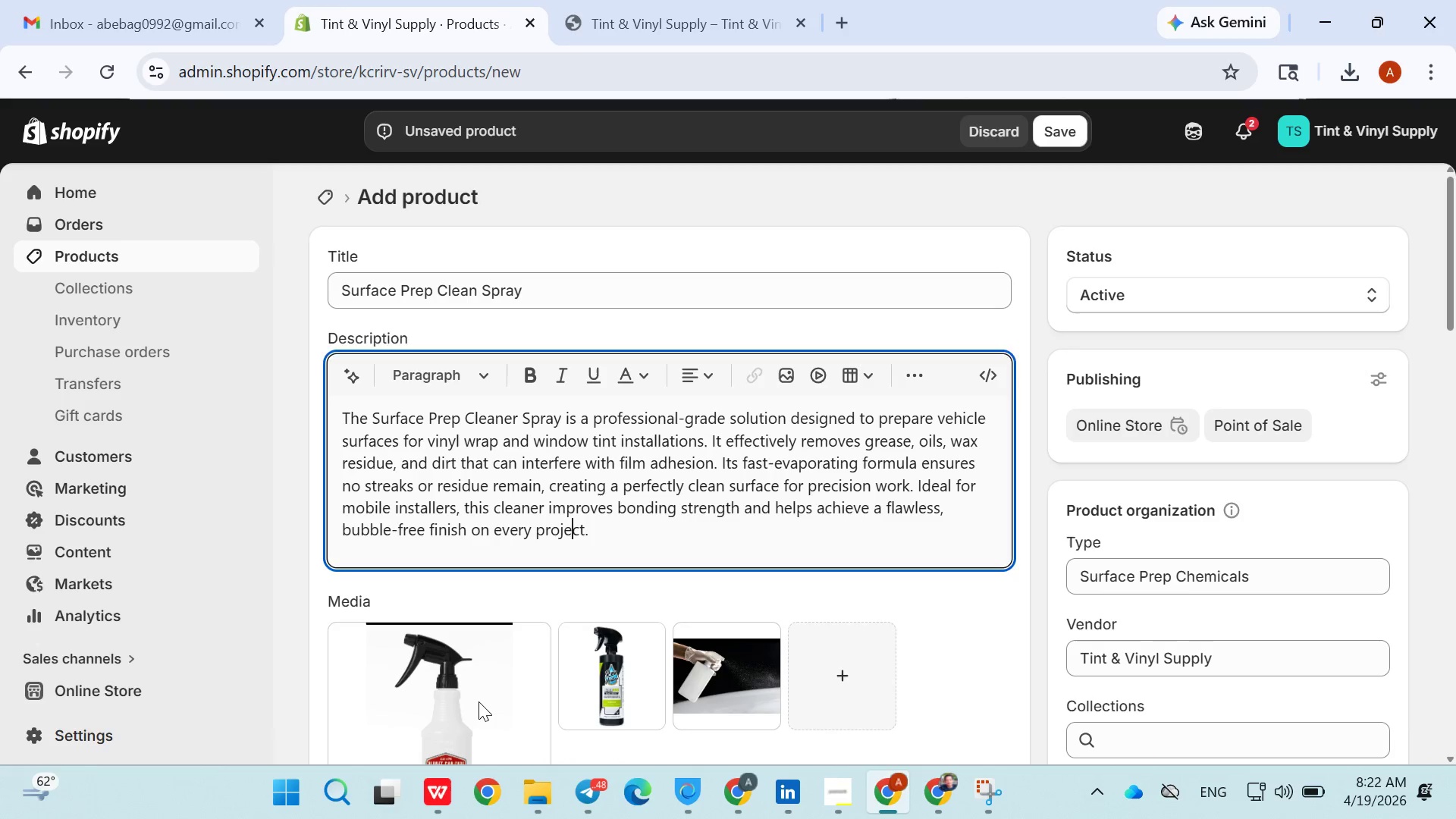 
left_click_drag(start_coordinate=[483, 696], to_coordinate=[479, 701])
 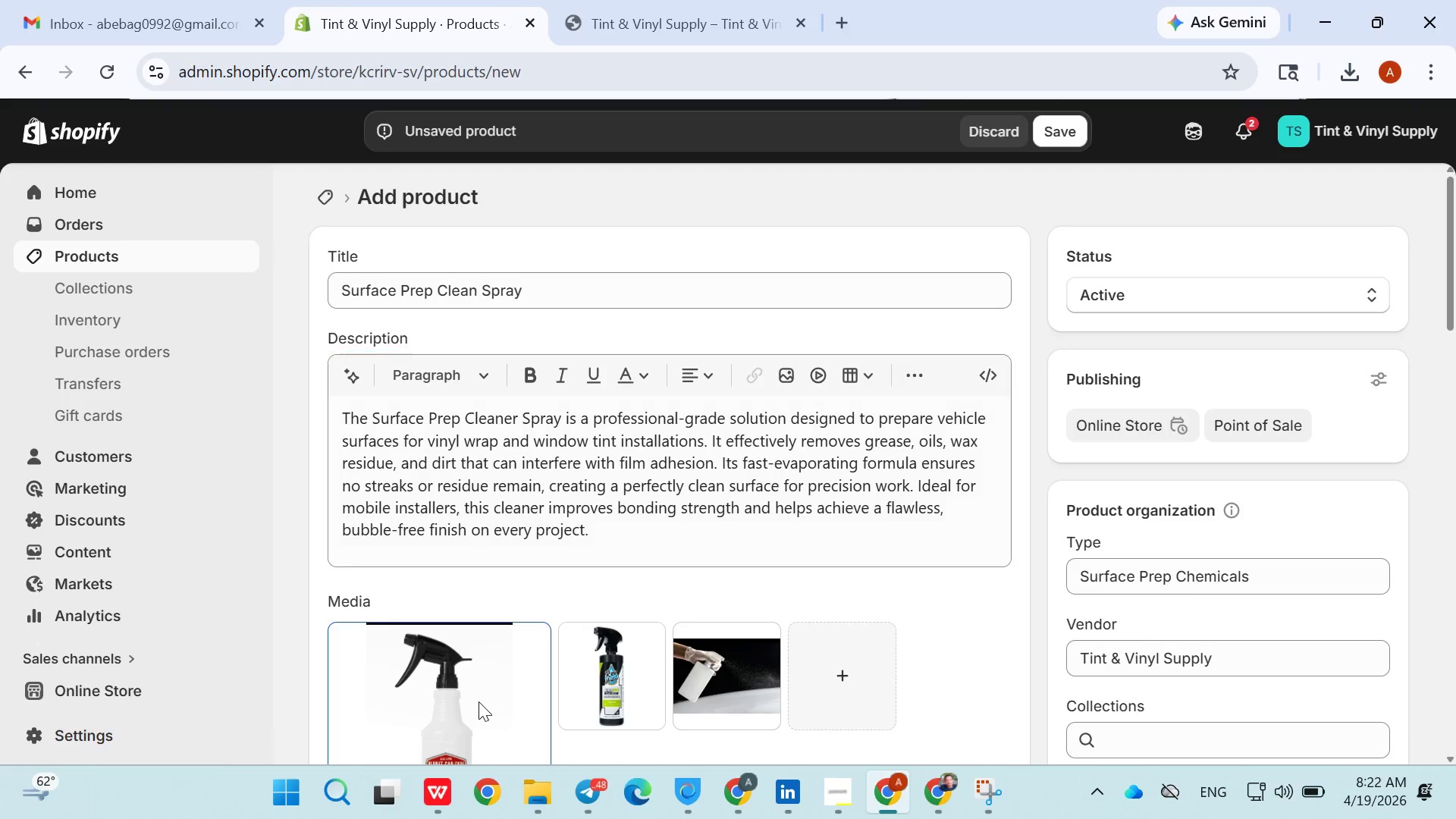 
triple_click([479, 701])
 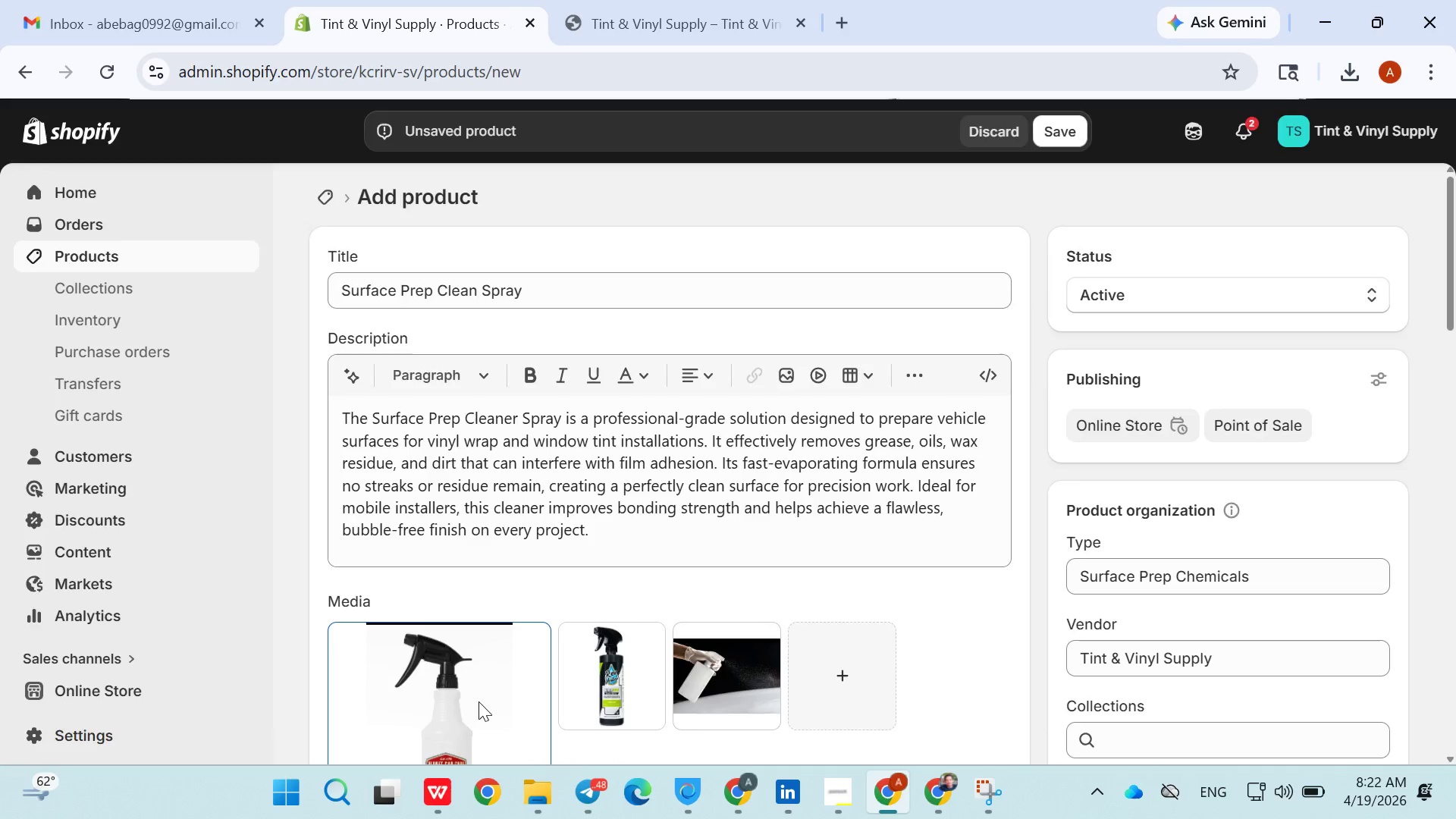 
triple_click([479, 701])
 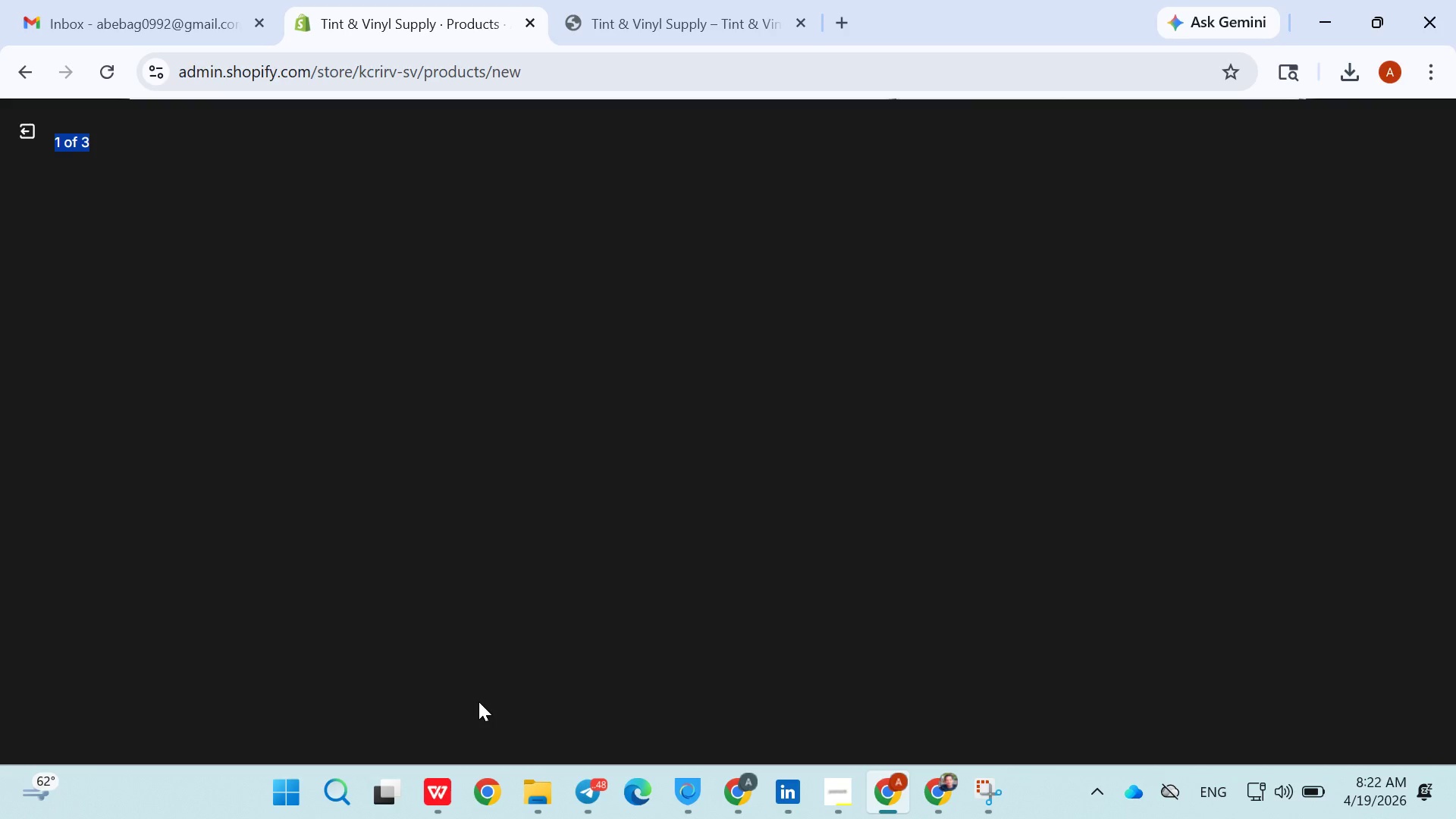 
triple_click([479, 701])
 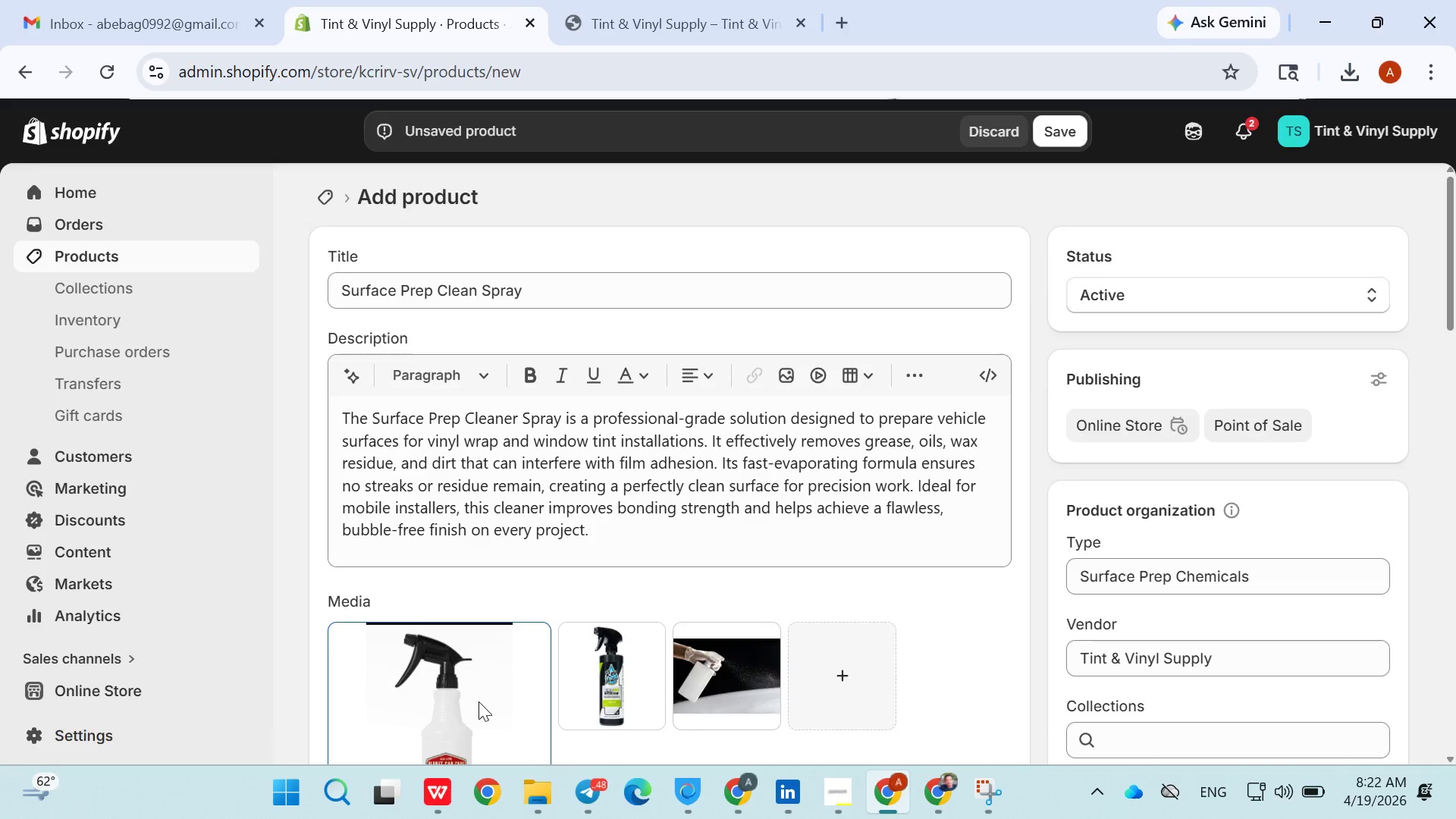 
triple_click([479, 701])
 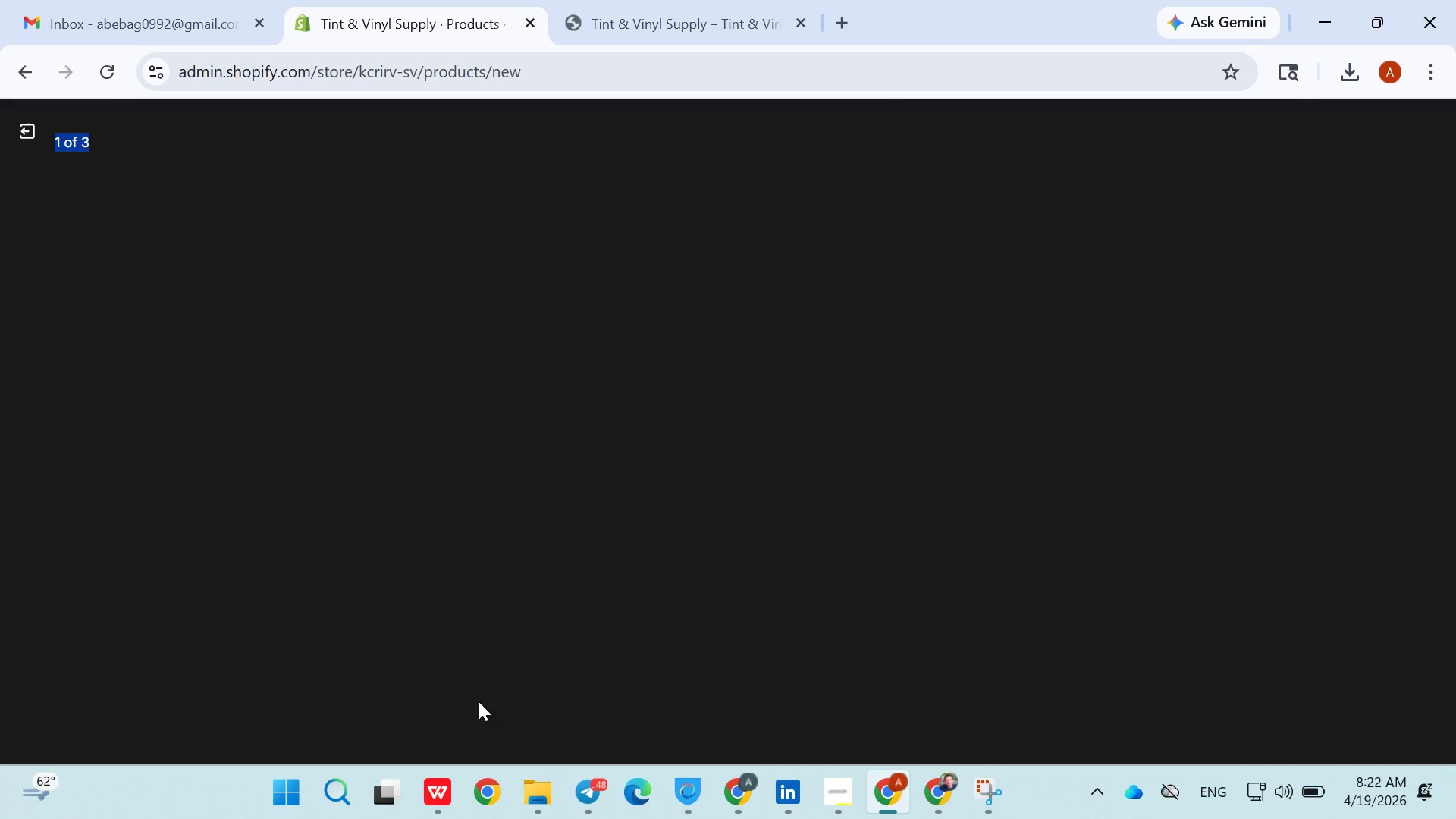 
triple_click([479, 701])
 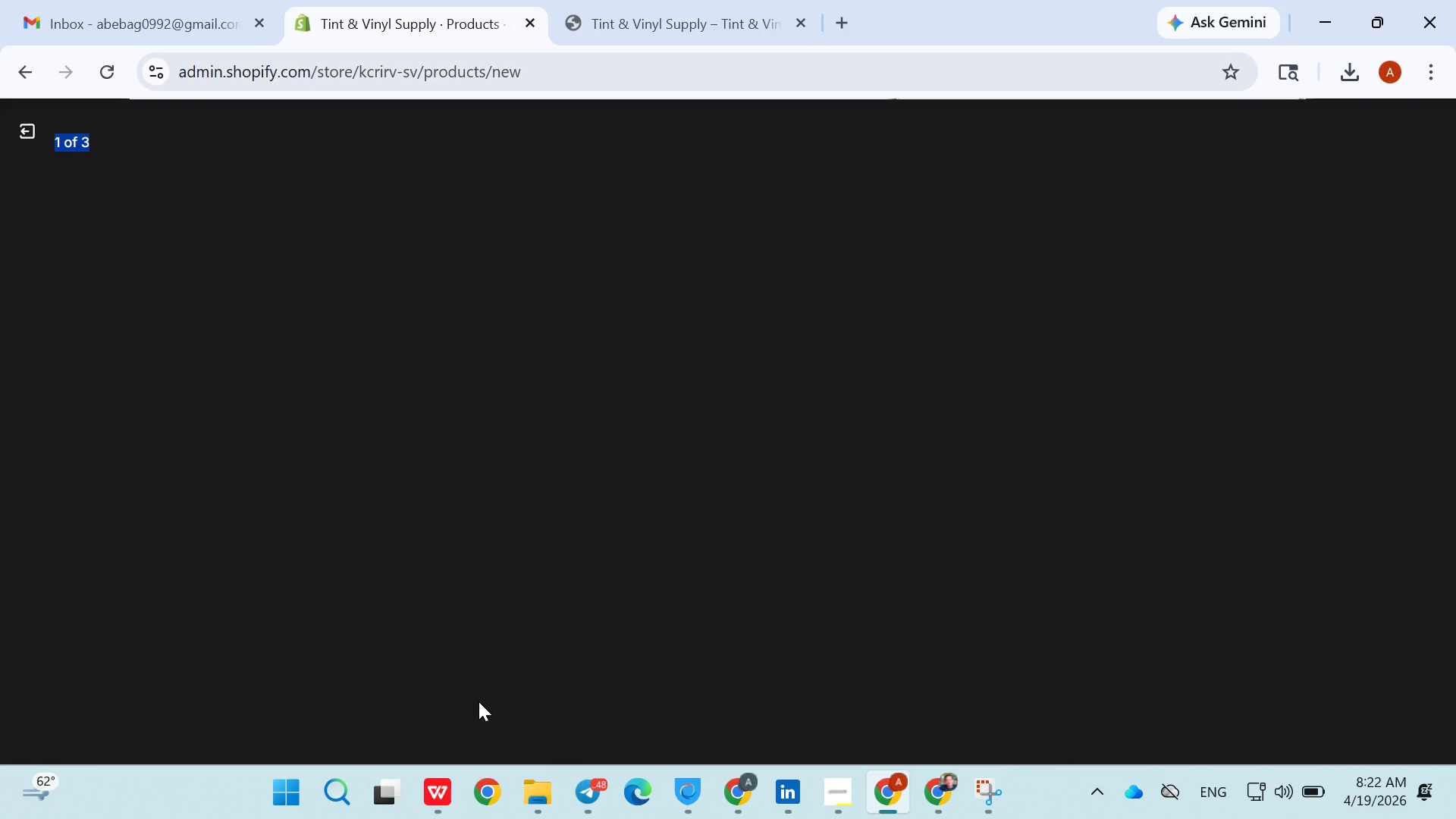 
triple_click([479, 701])
 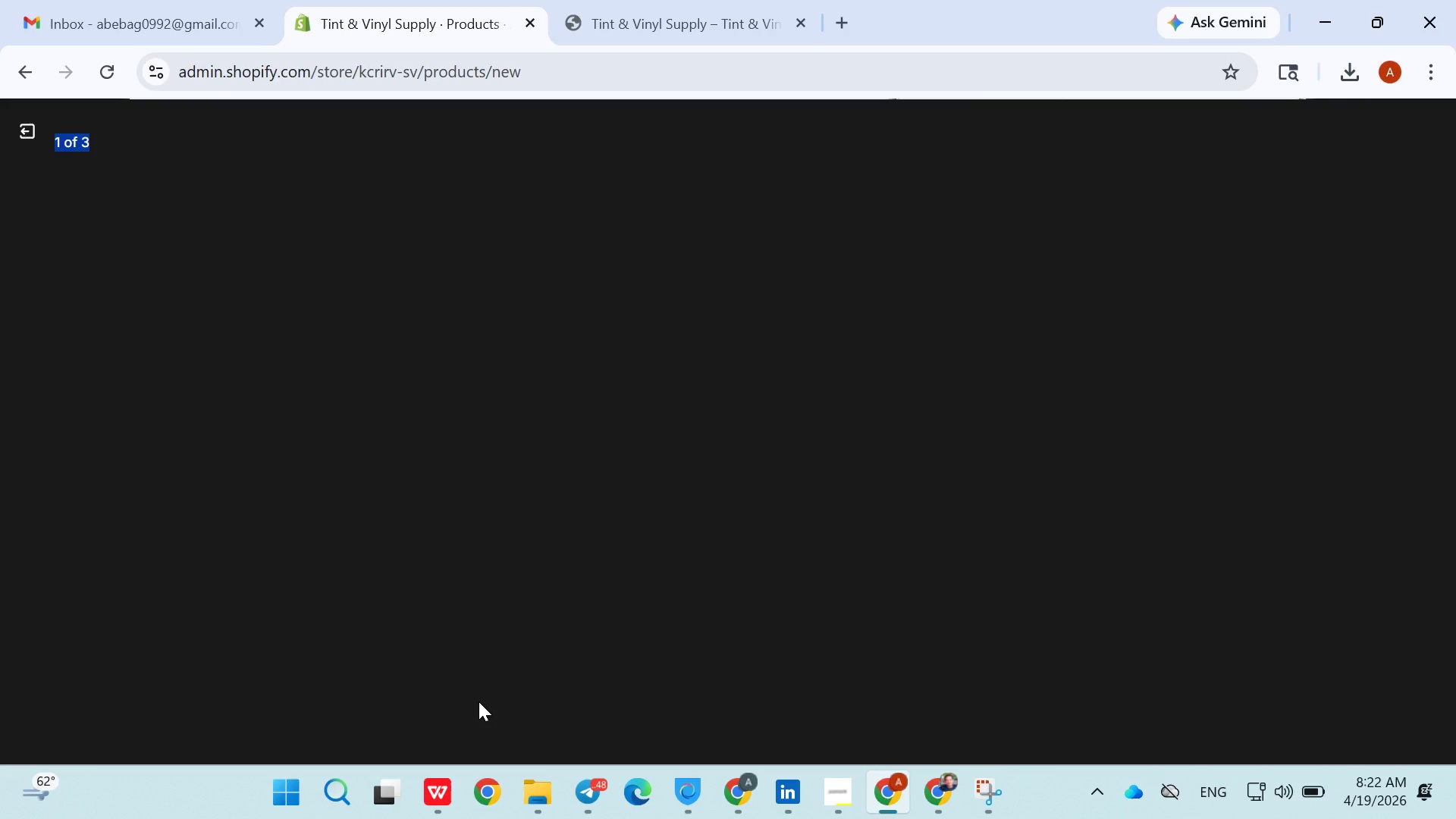 
triple_click([479, 701])
 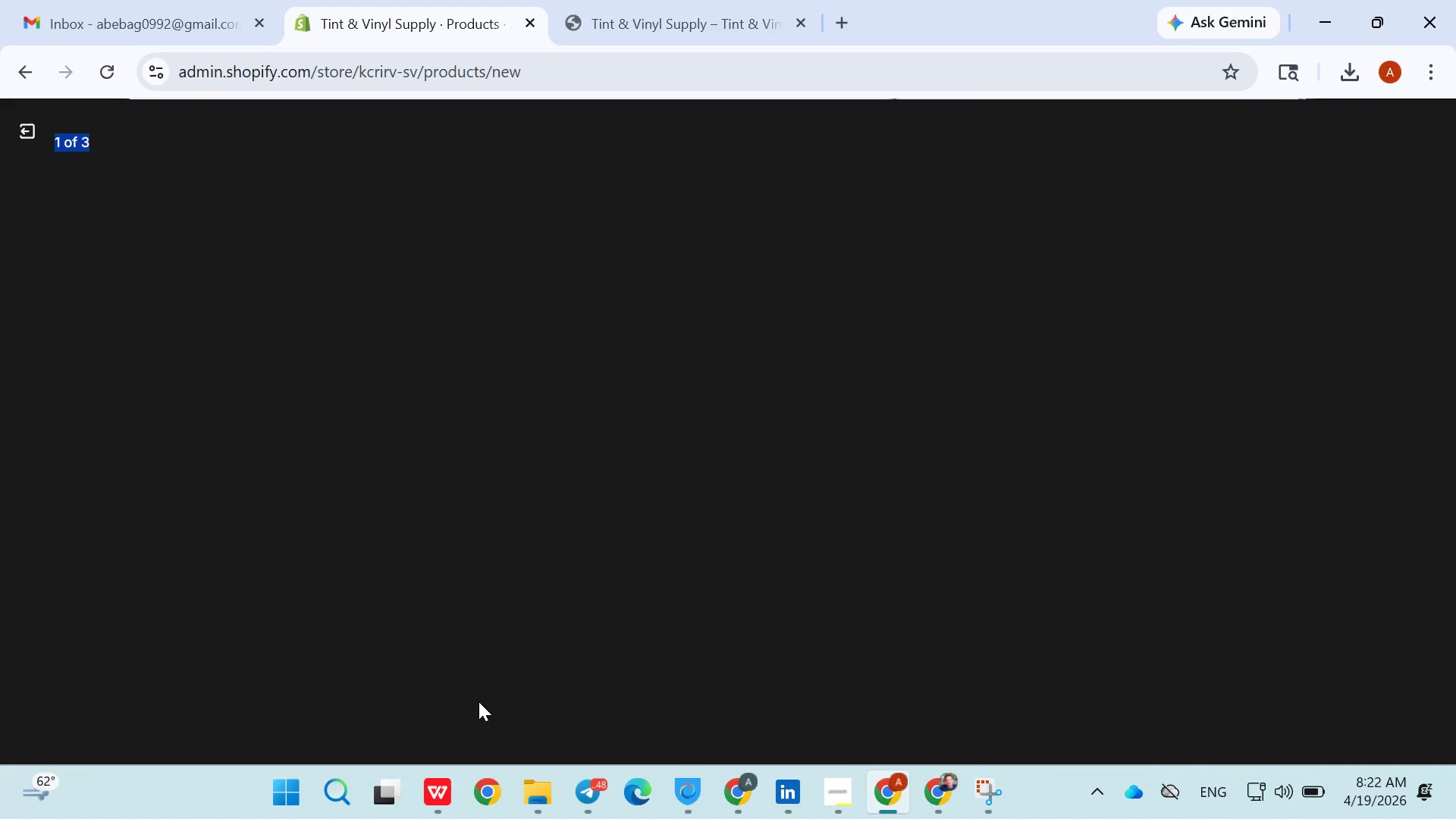 
triple_click([479, 701])
 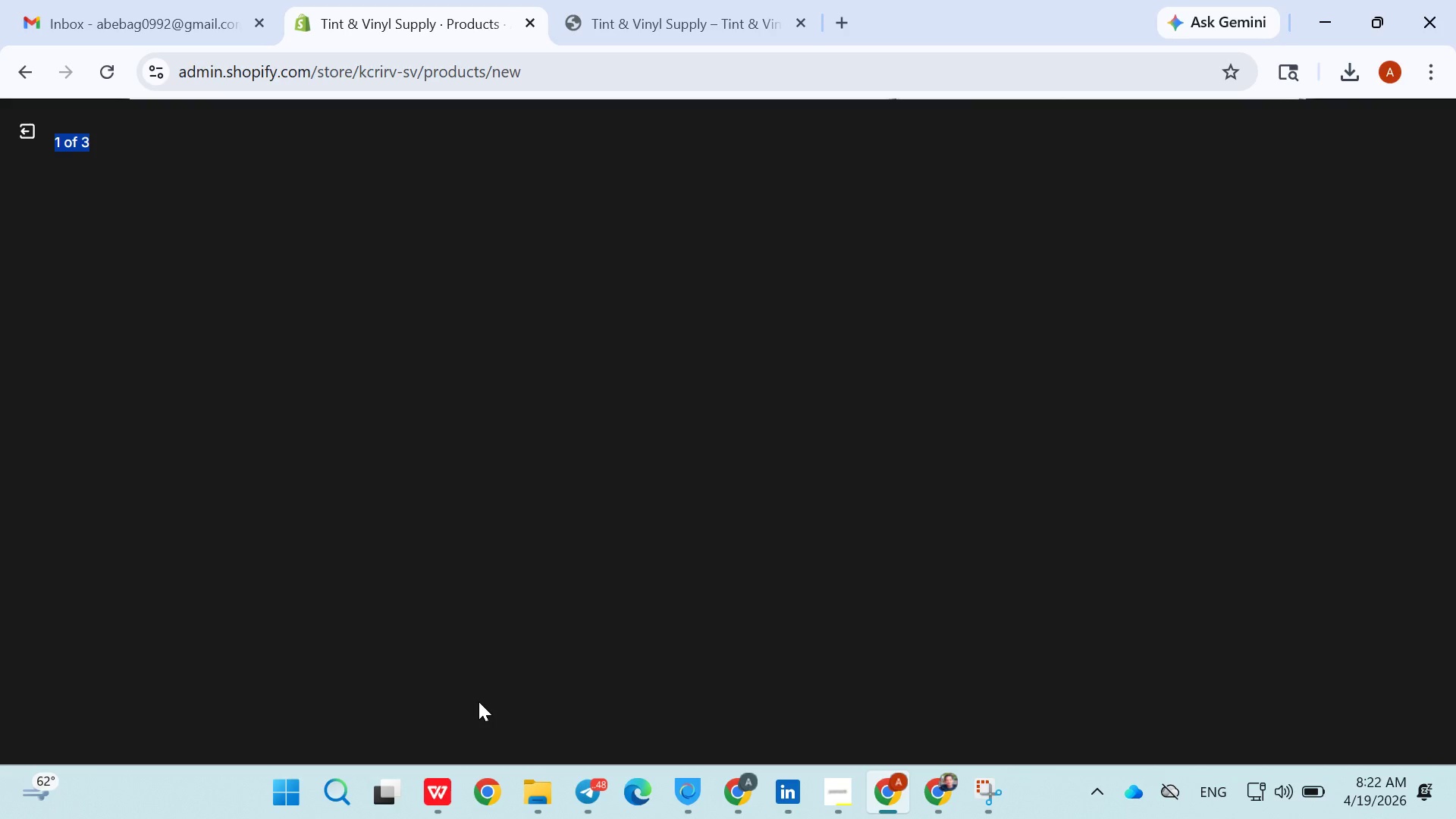 
triple_click([479, 701])
 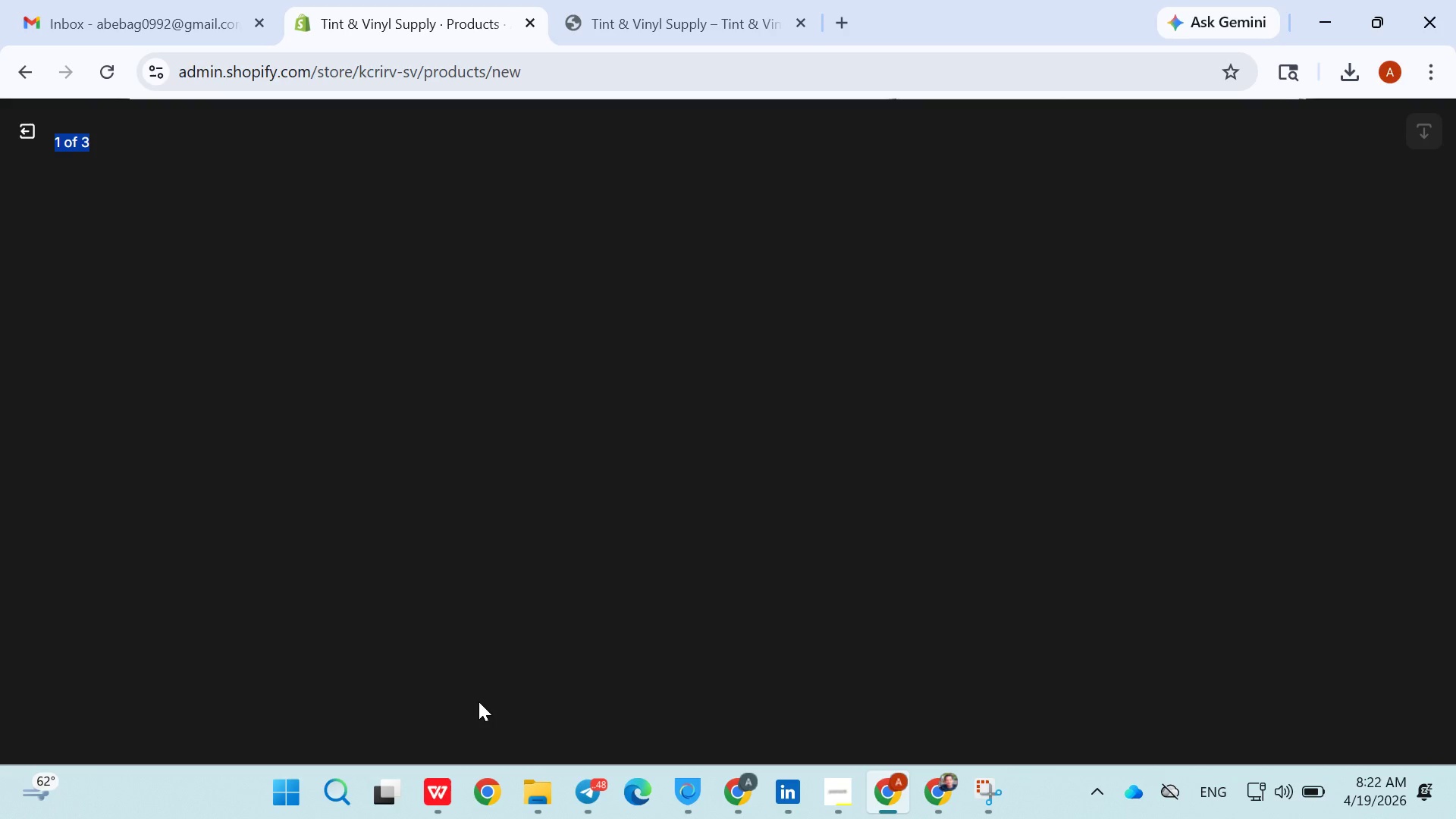 
triple_click([479, 701])
 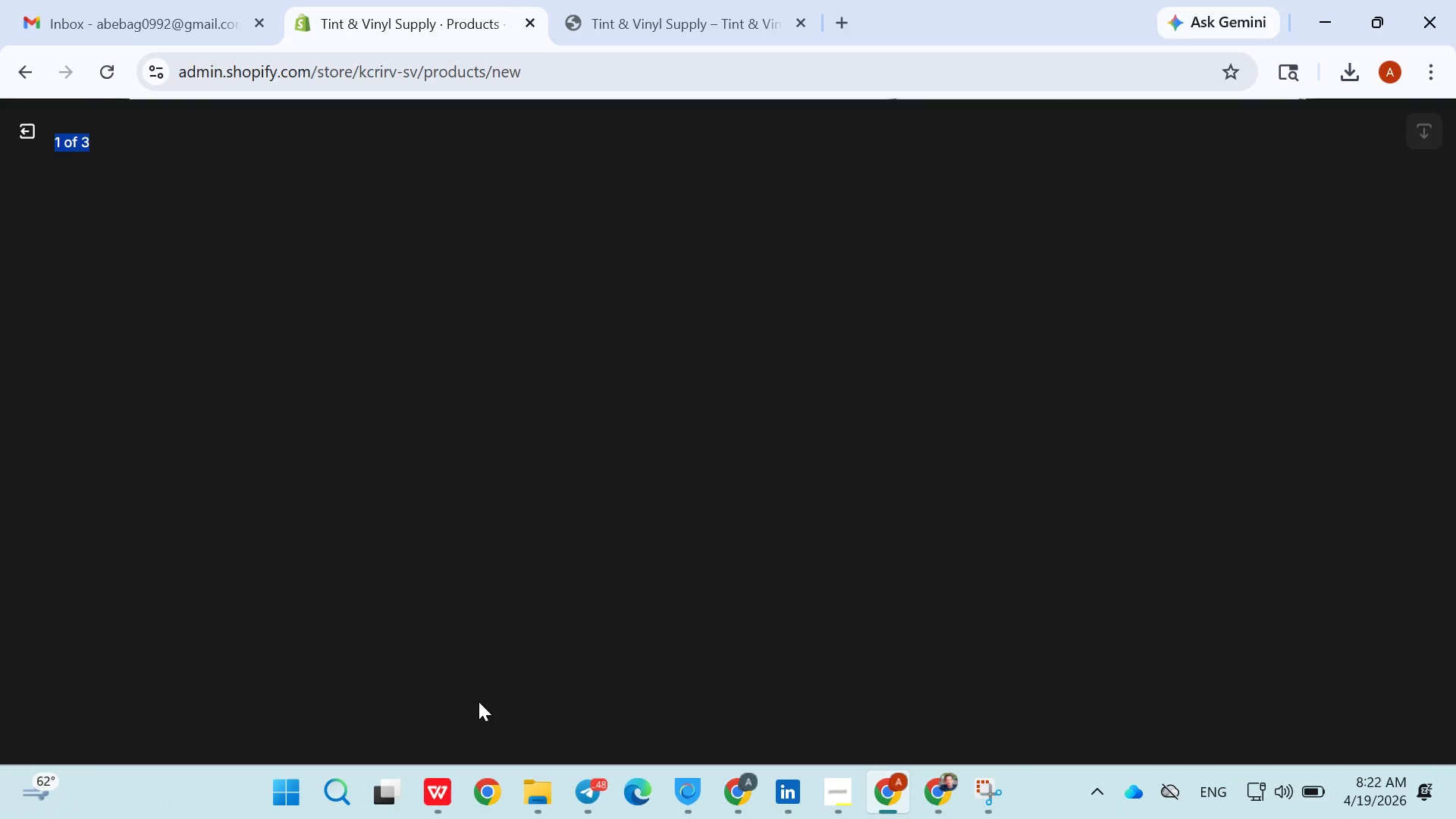 
triple_click([479, 701])
 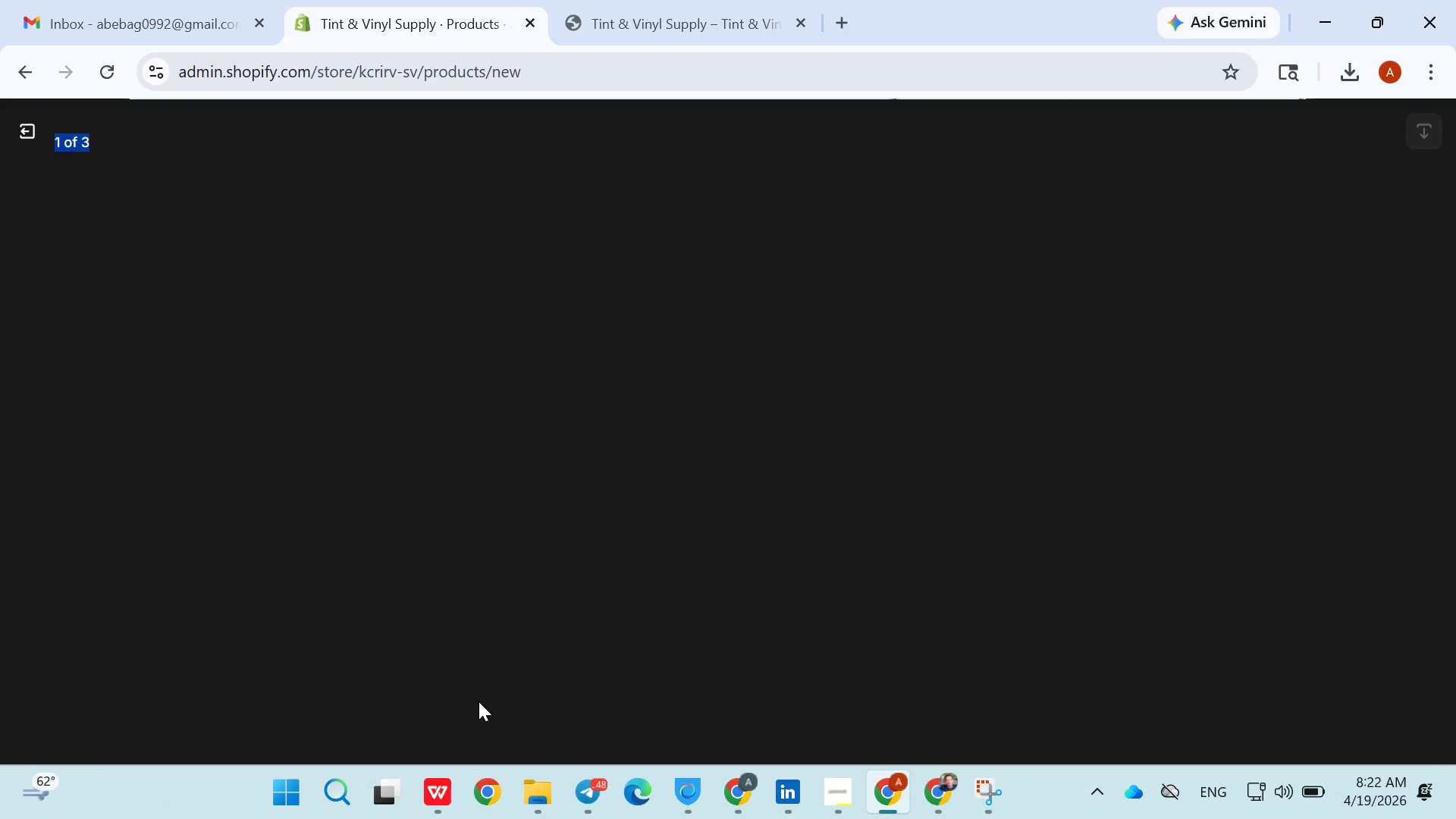 
triple_click([479, 701])
 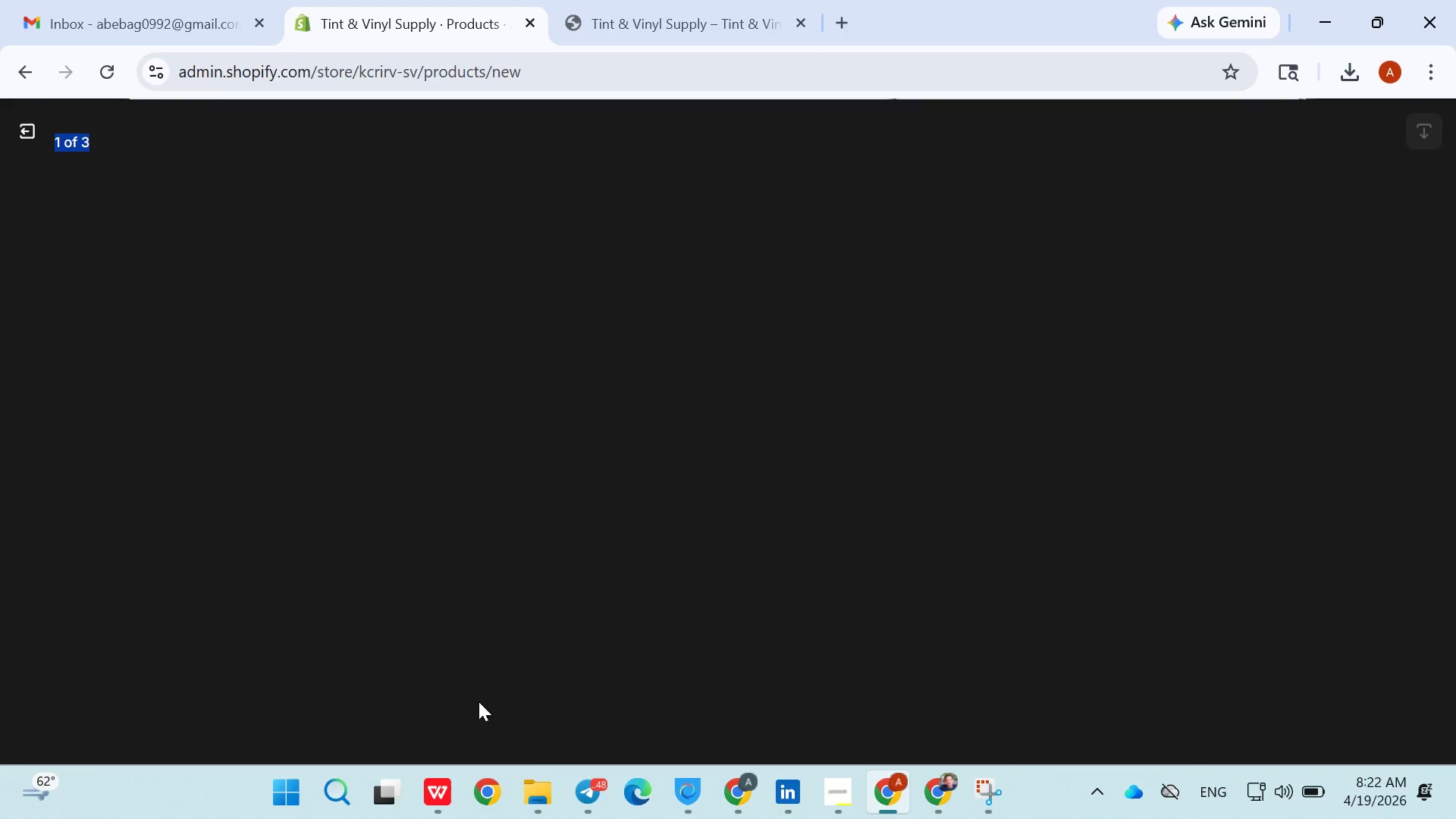 
triple_click([479, 701])
 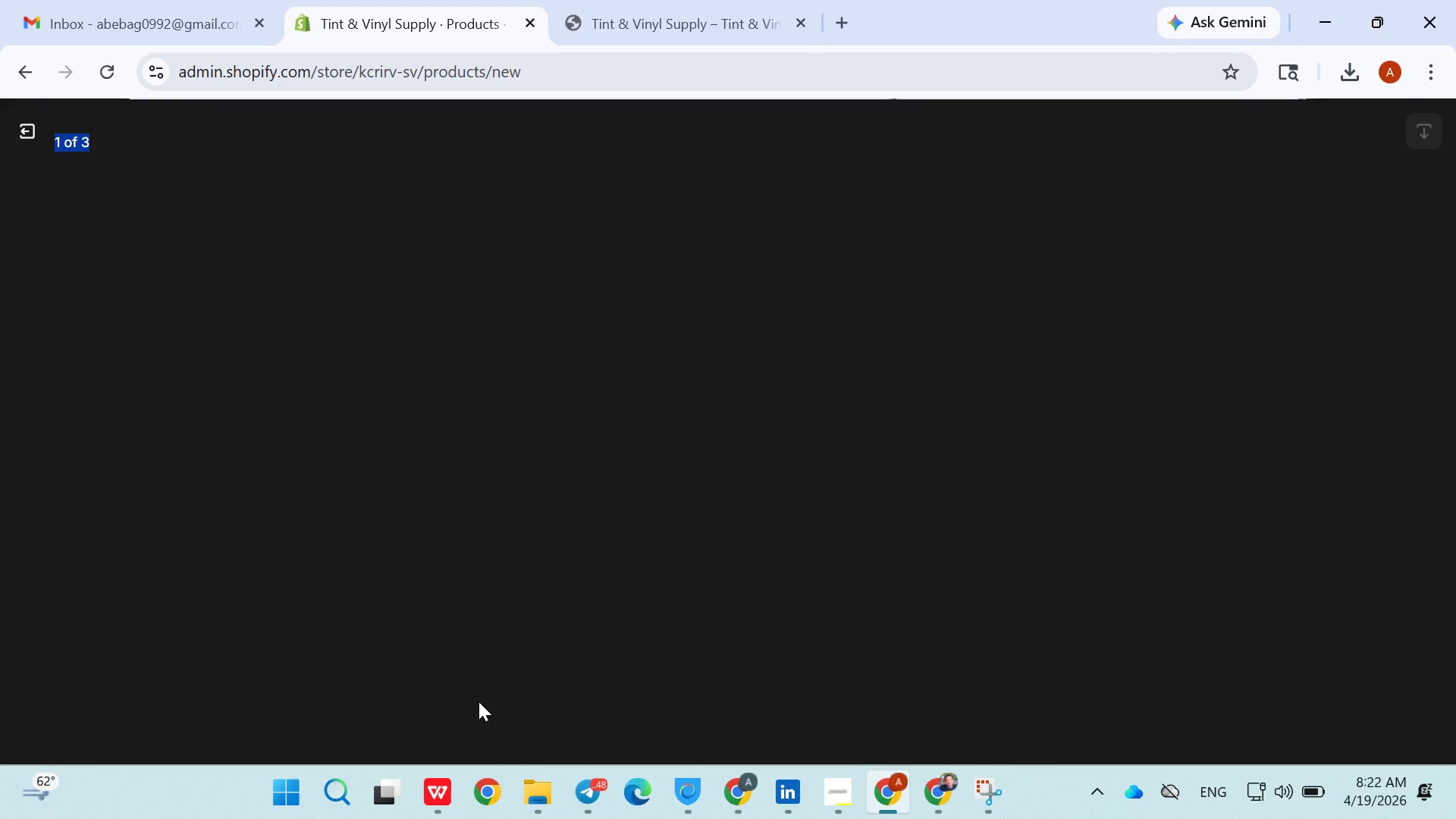 
triple_click([479, 701])
 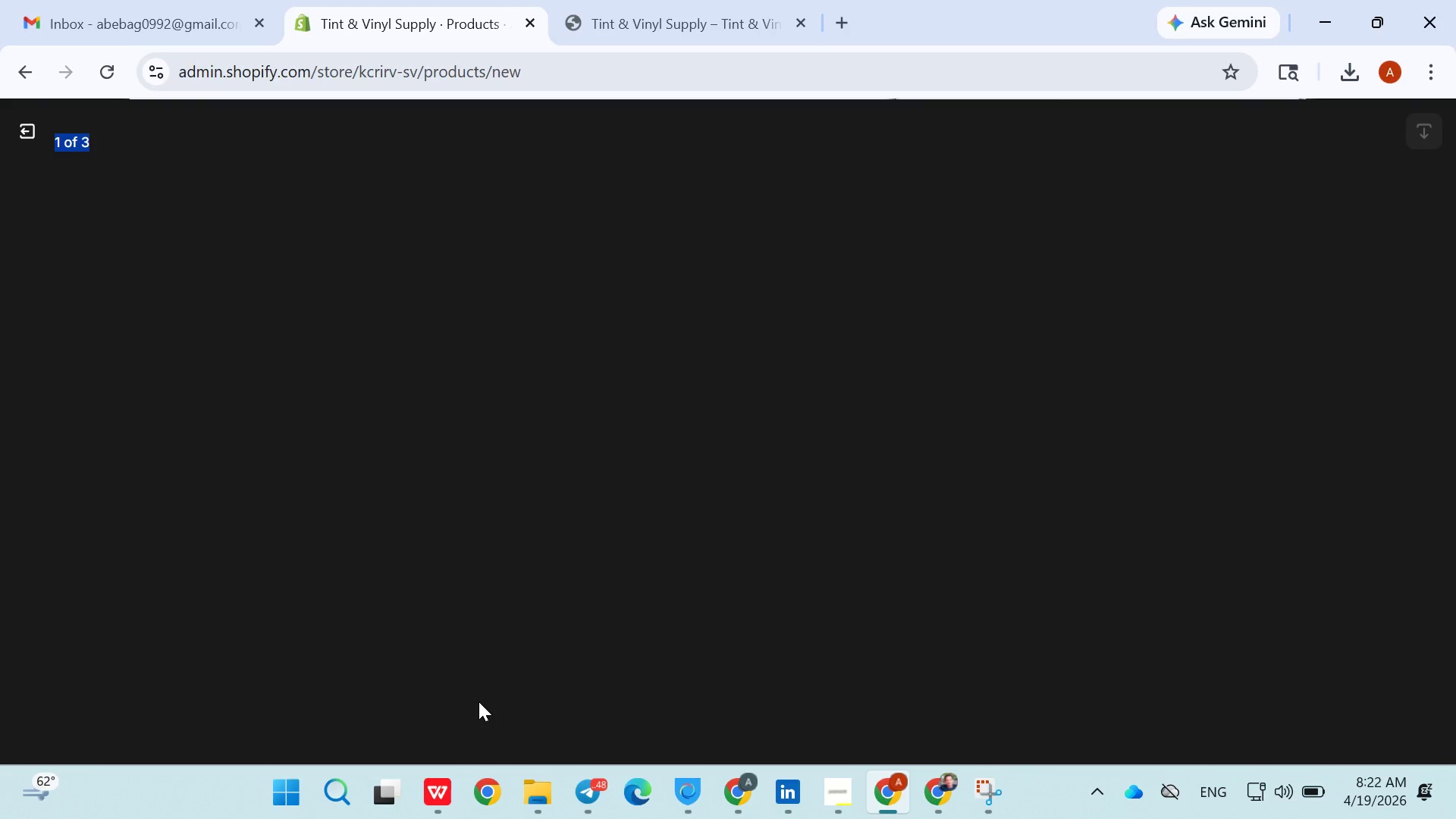 
triple_click([479, 701])
 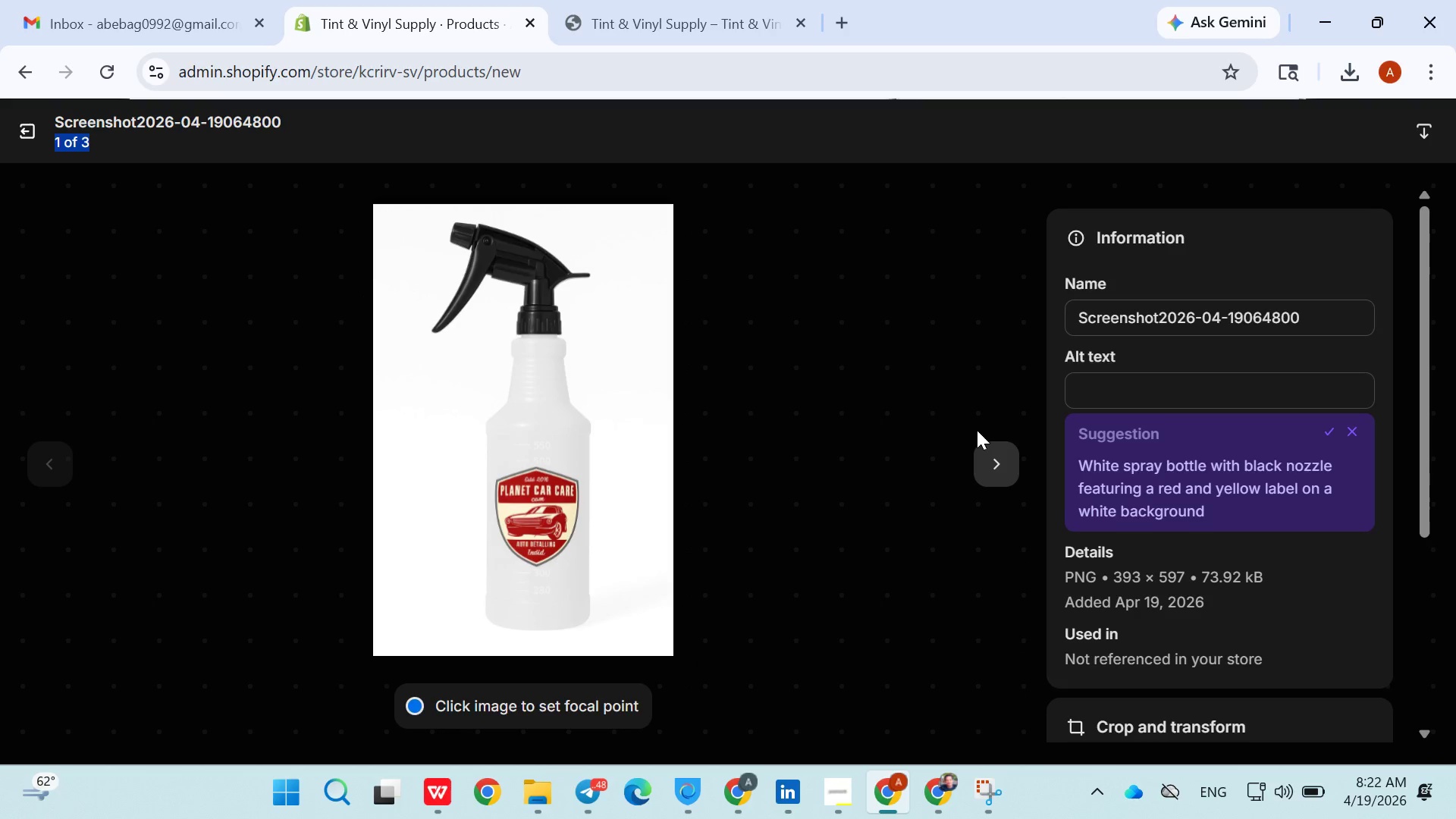 
left_click([1109, 406])
 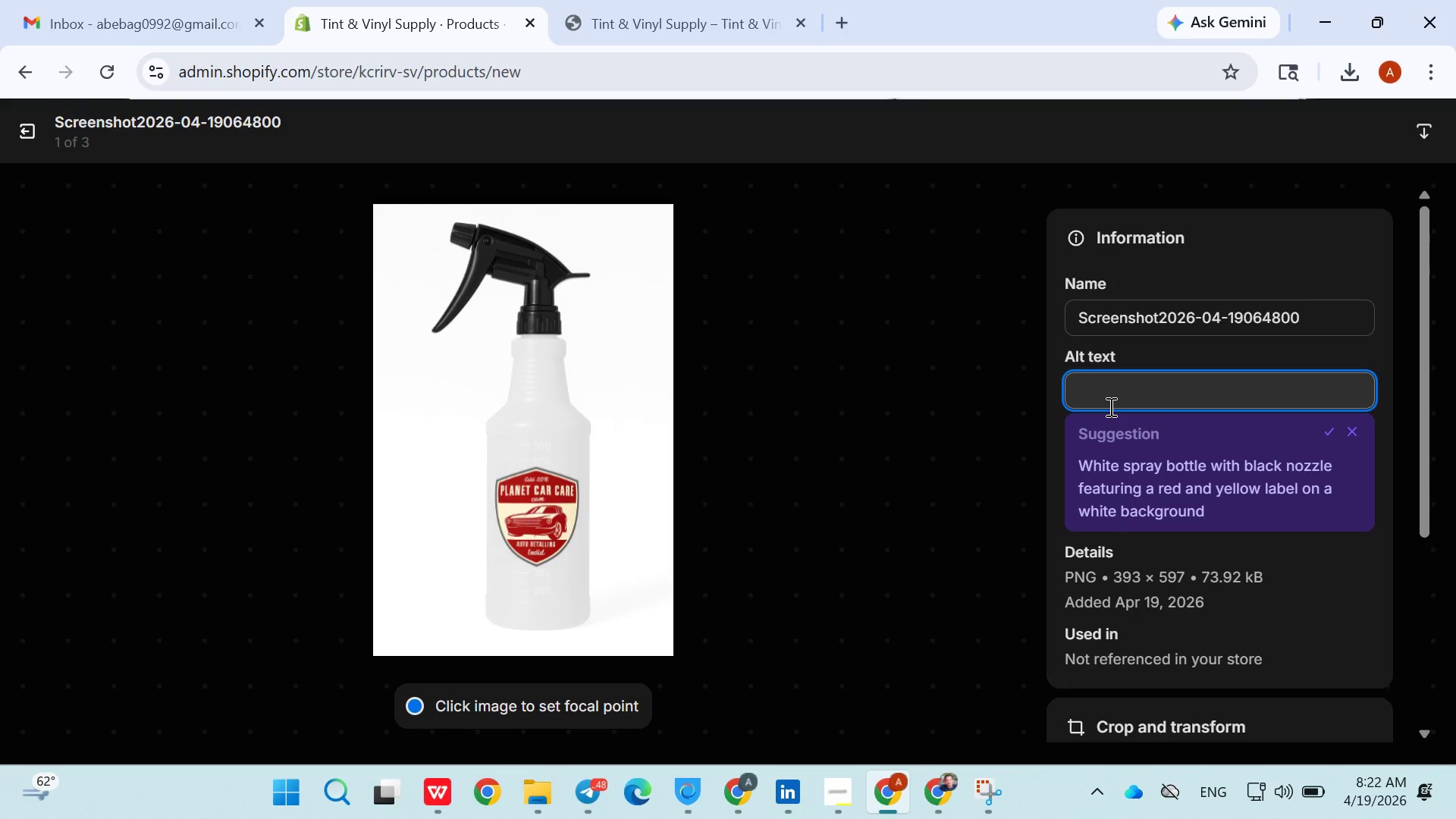 
key(Control+S)
 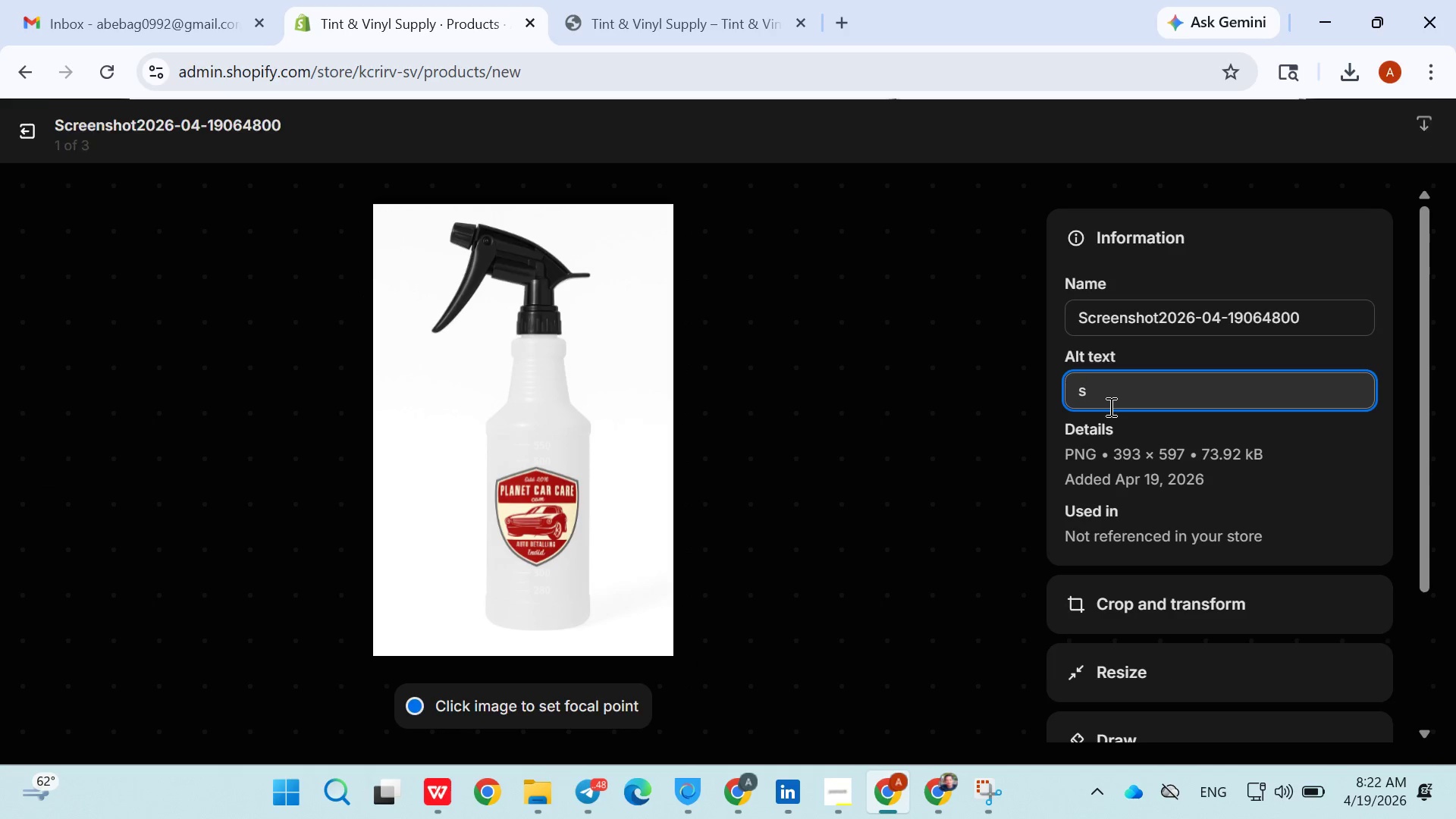 
key(Control+U)
 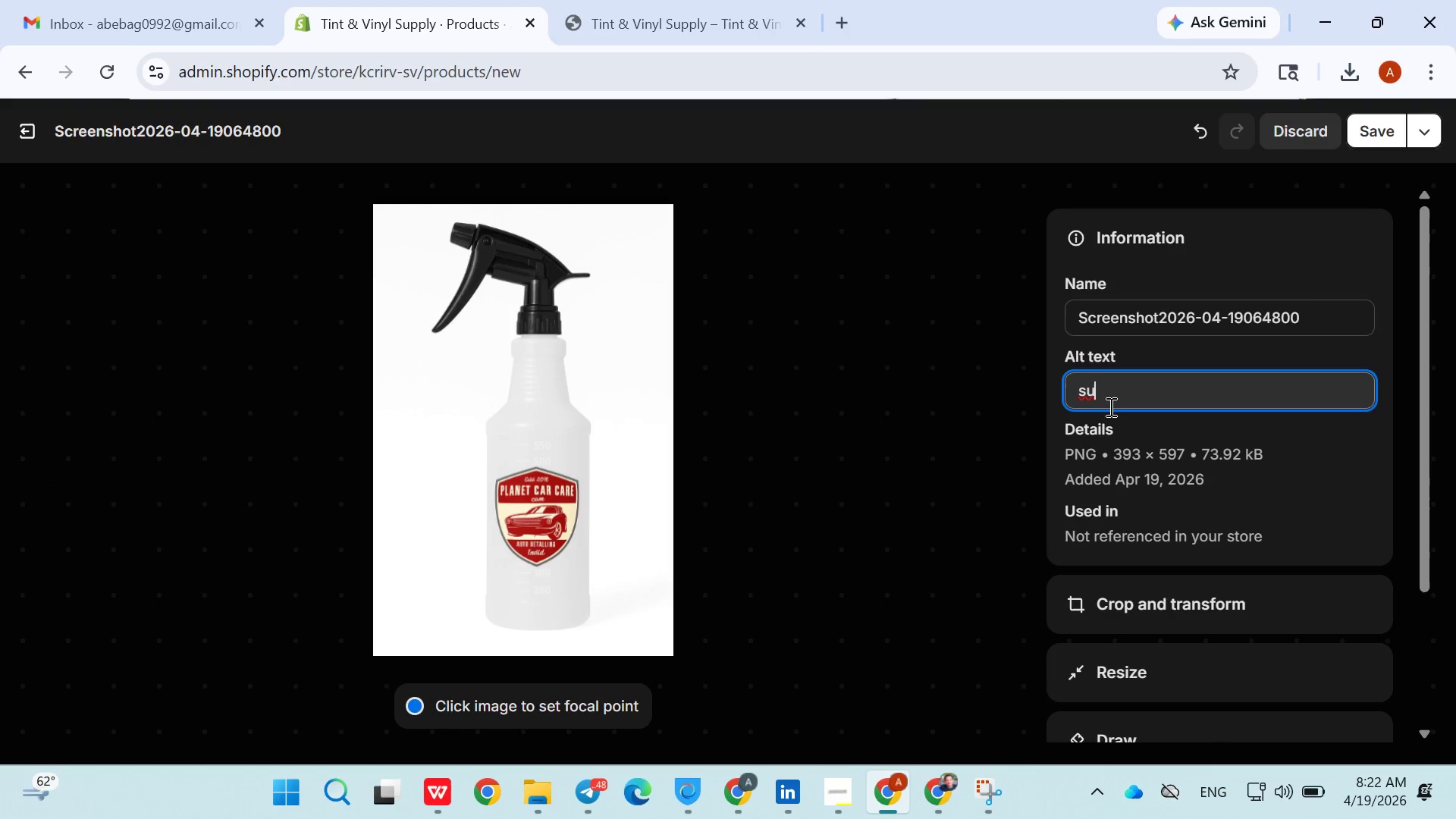 
key(Control+R)
 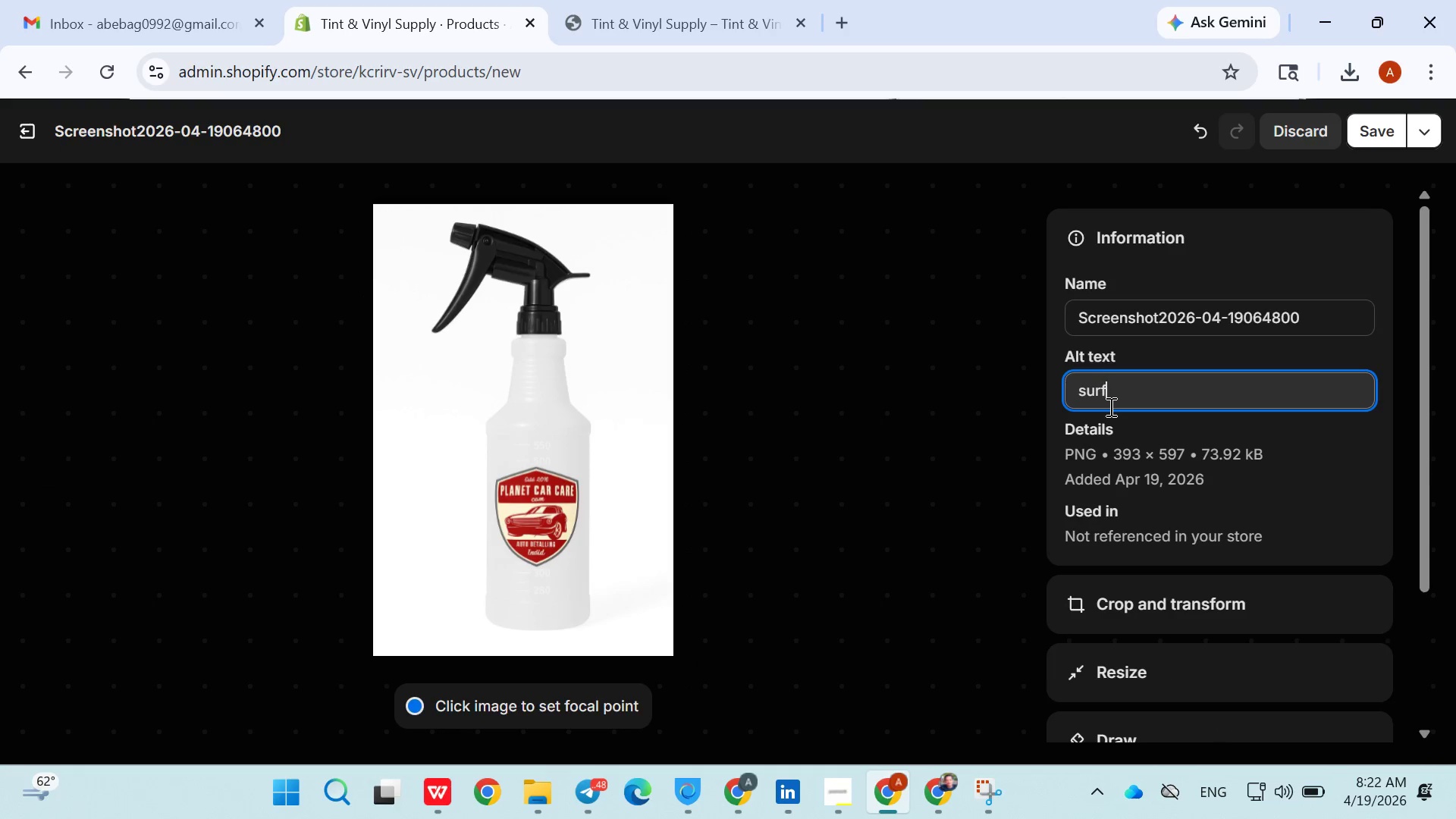 
key(Control+F)
 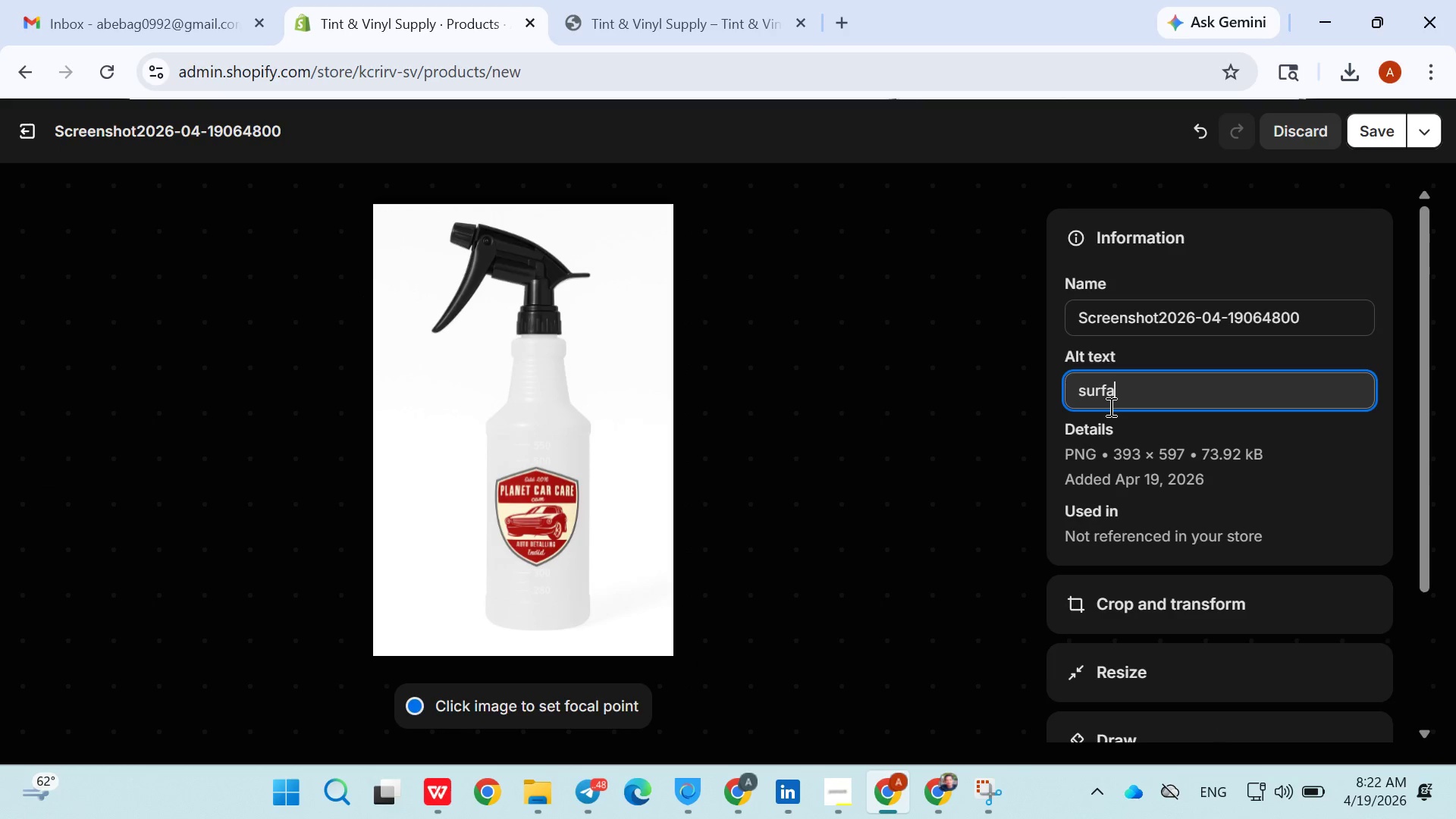 
key(Control+A)
 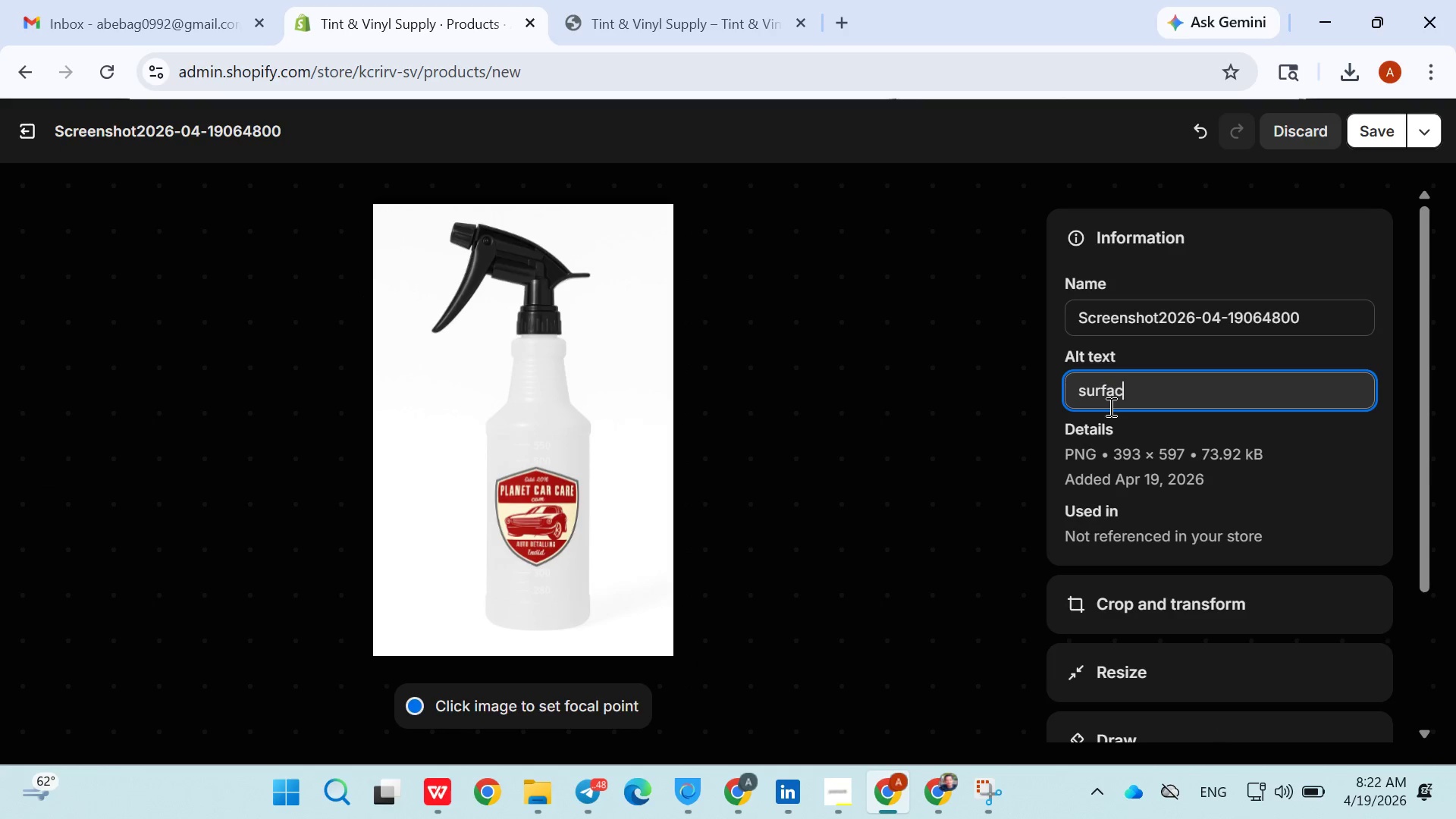 
key(Control+C)
 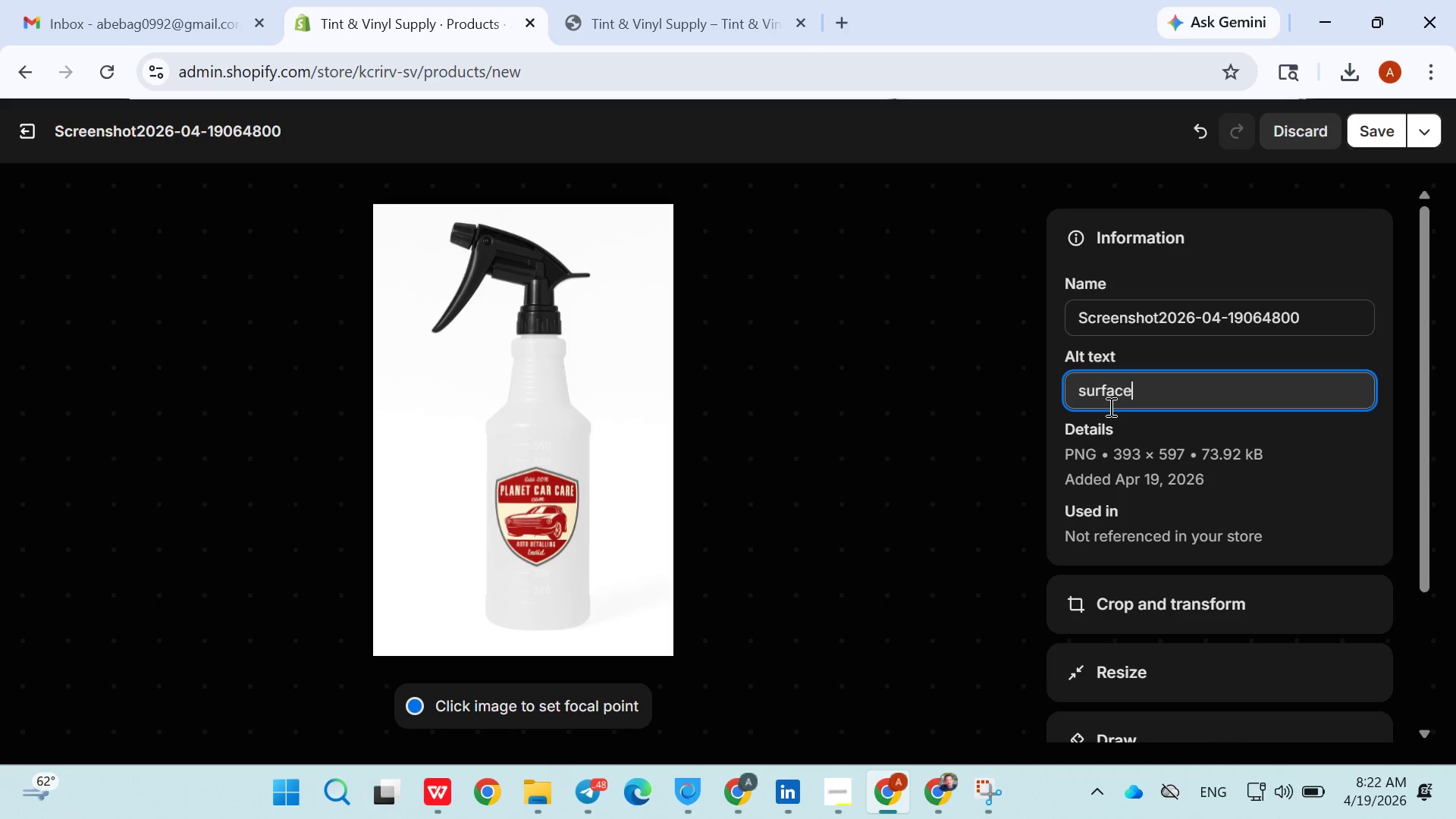 
key(Control+E)
 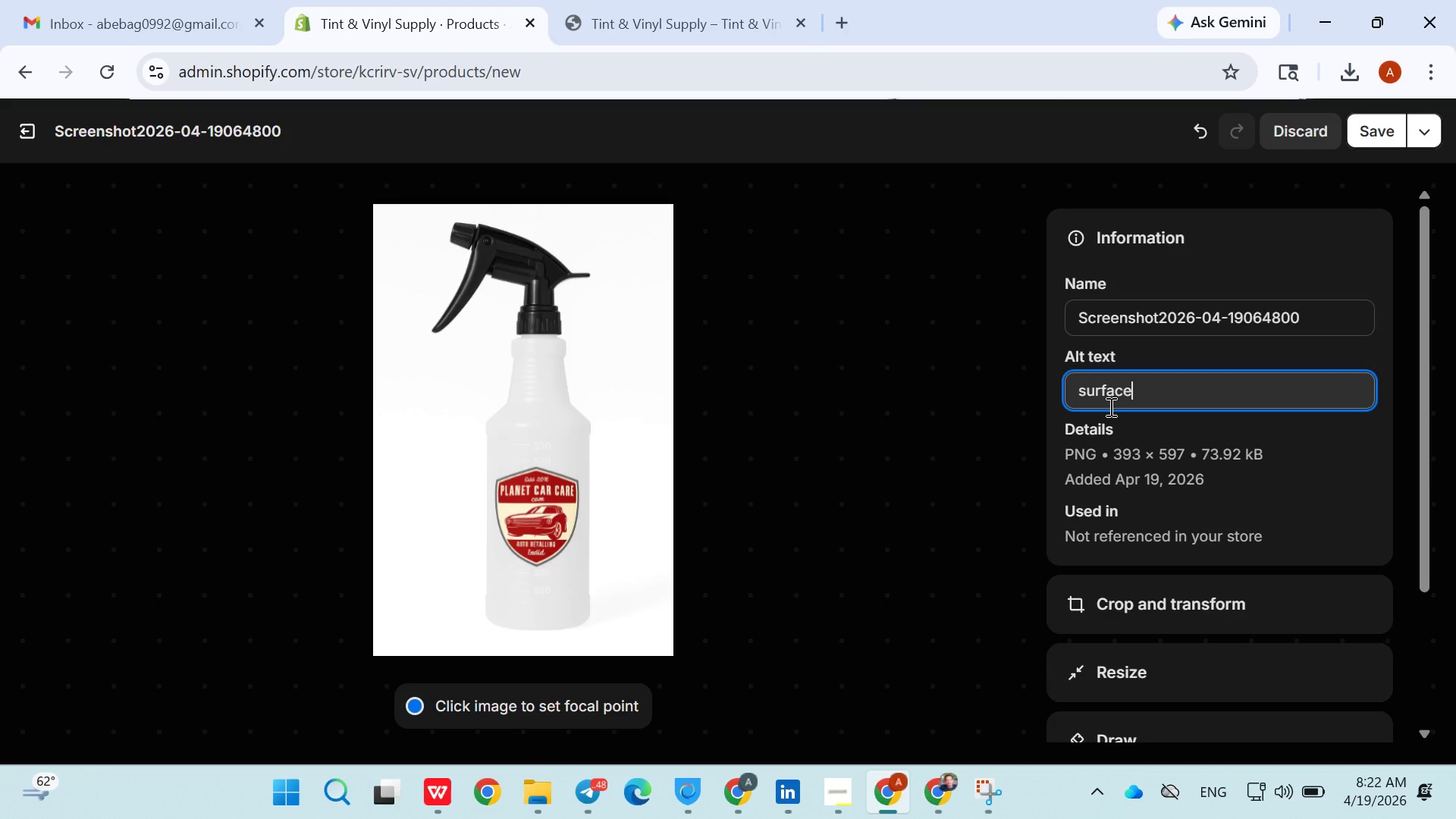 
key(Control+Space)
 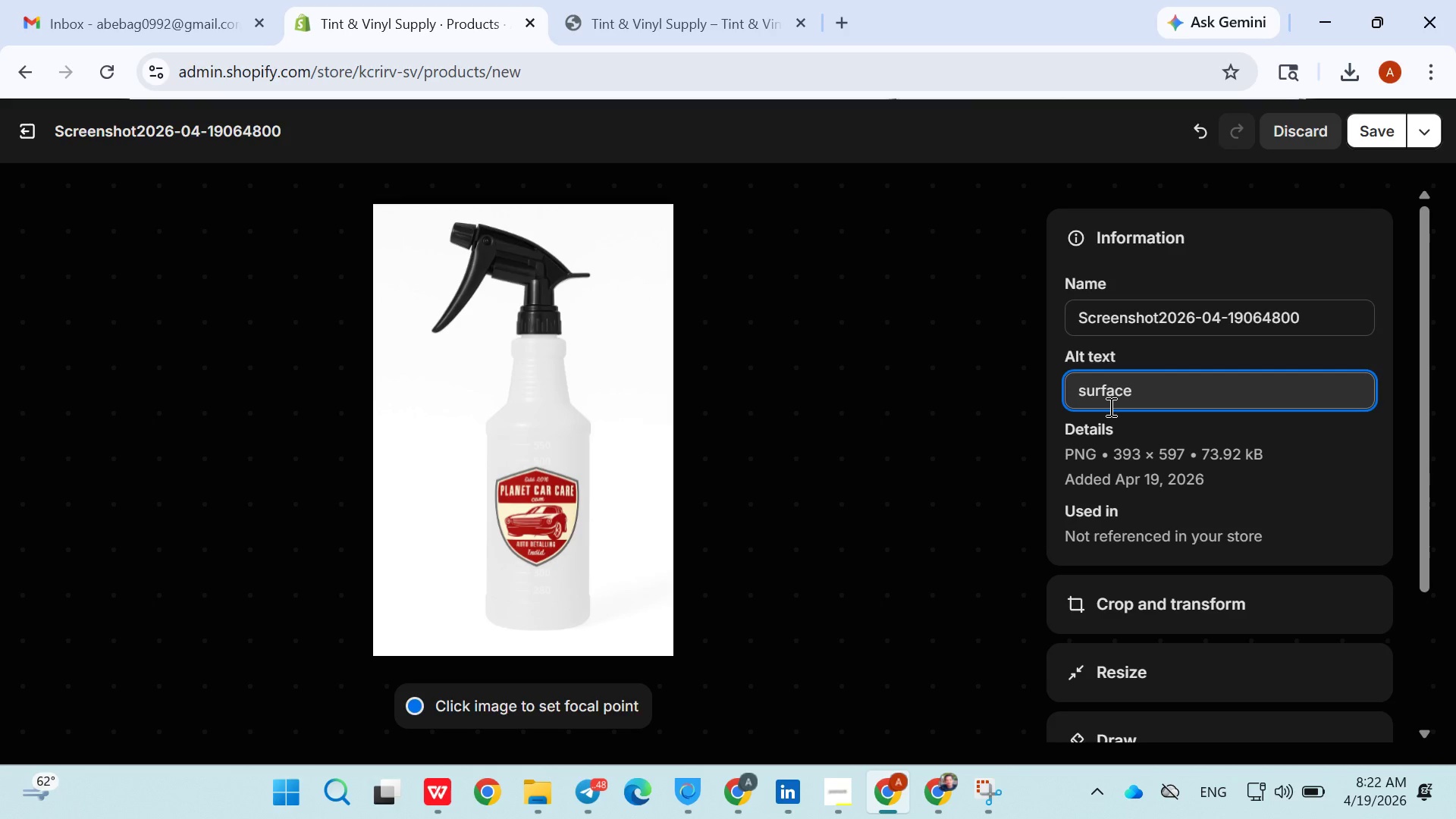 
key(Control+P)
 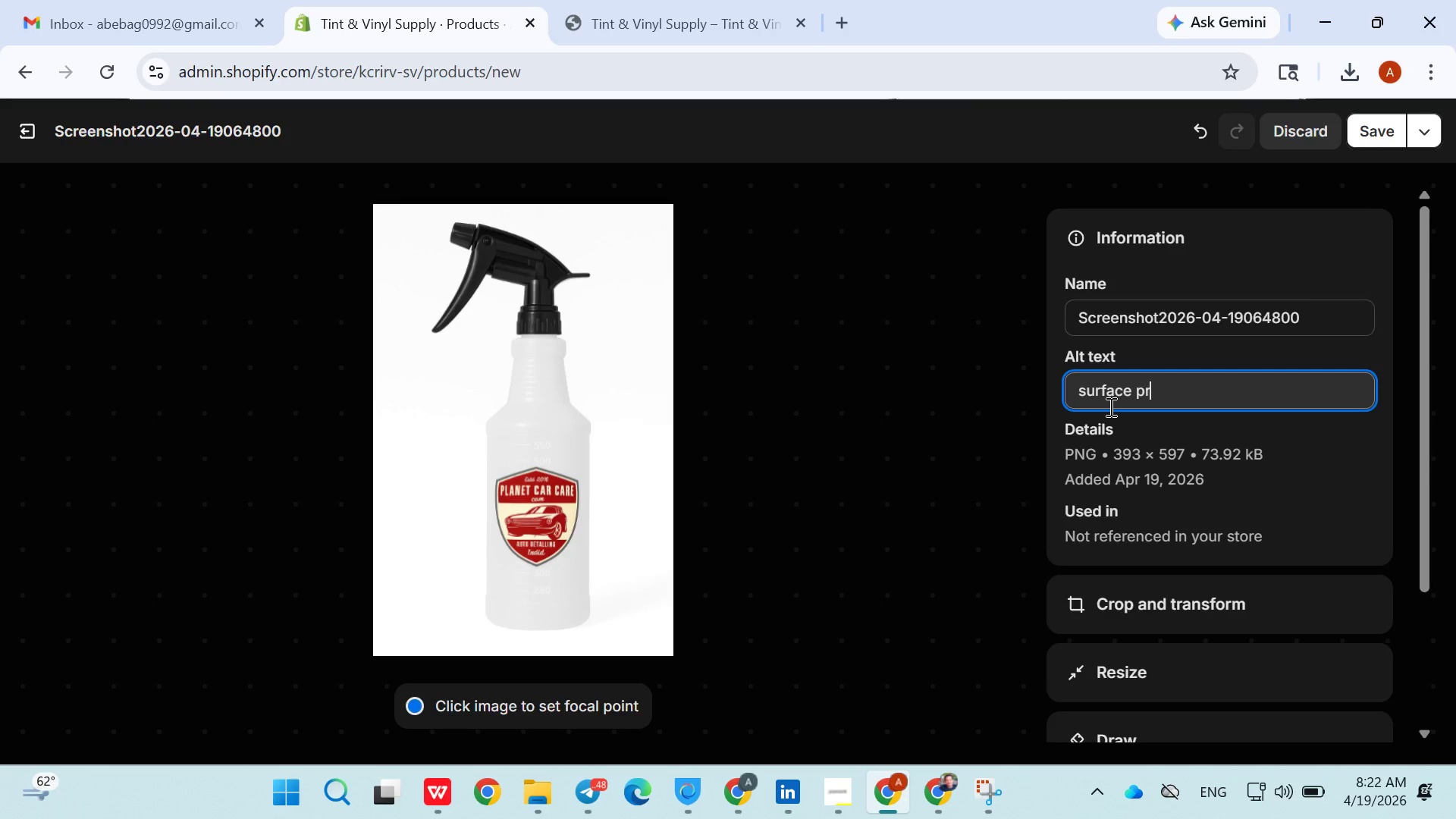 
key(Control+R)
 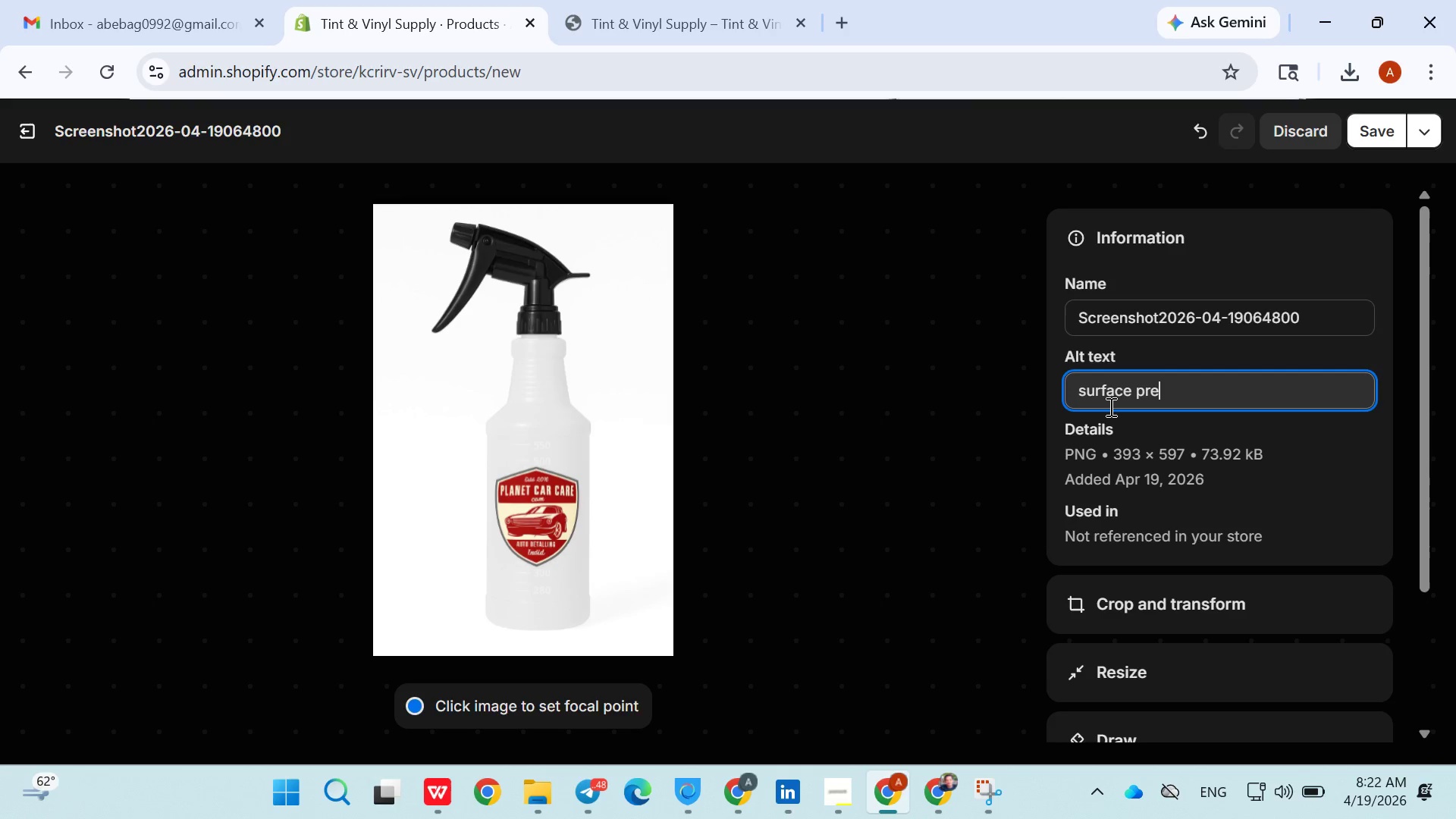 
key(Control+E)
 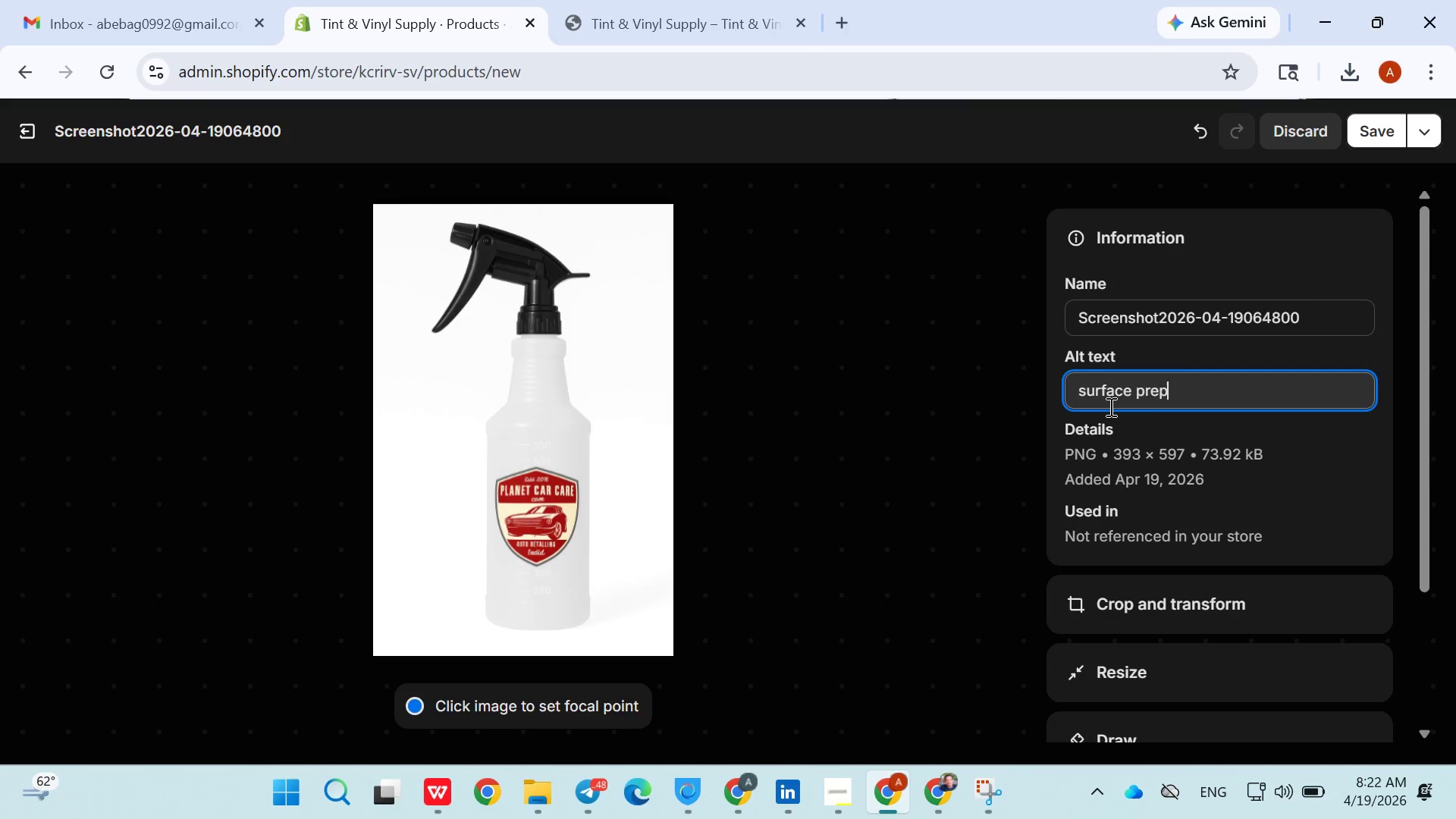 
key(Control+P)
 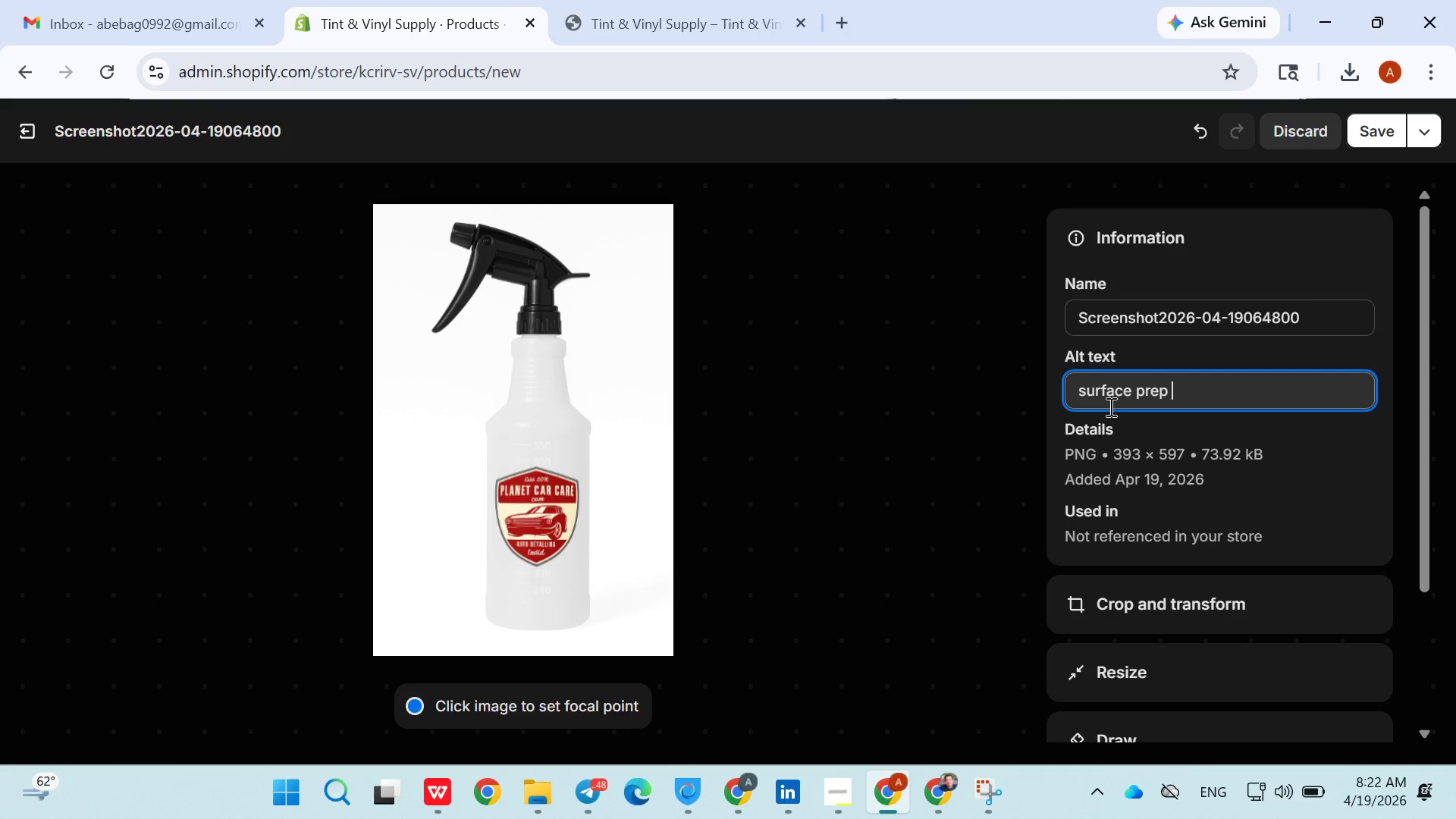 
key(Control+Space)
 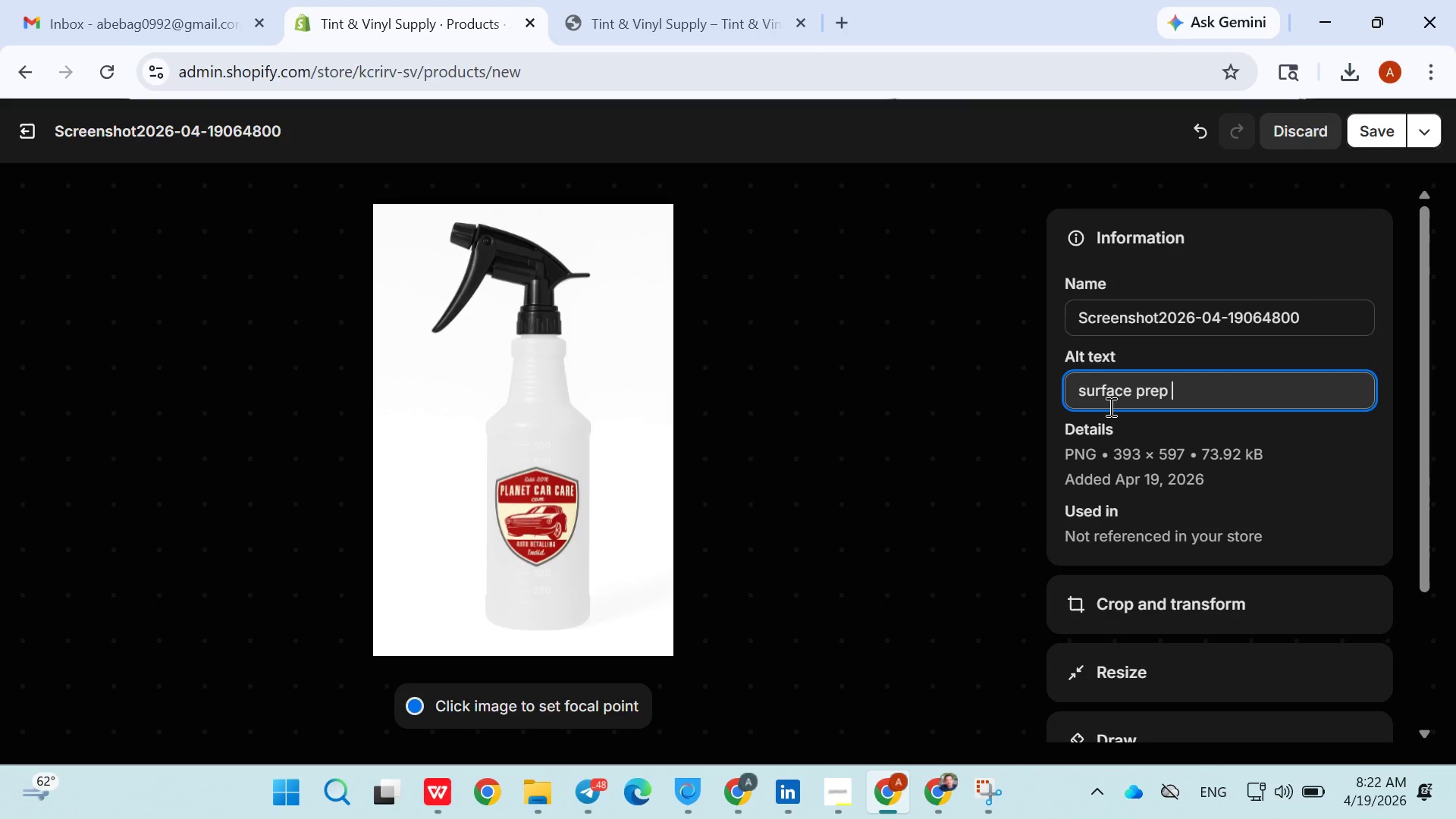 
key(Control+C)
 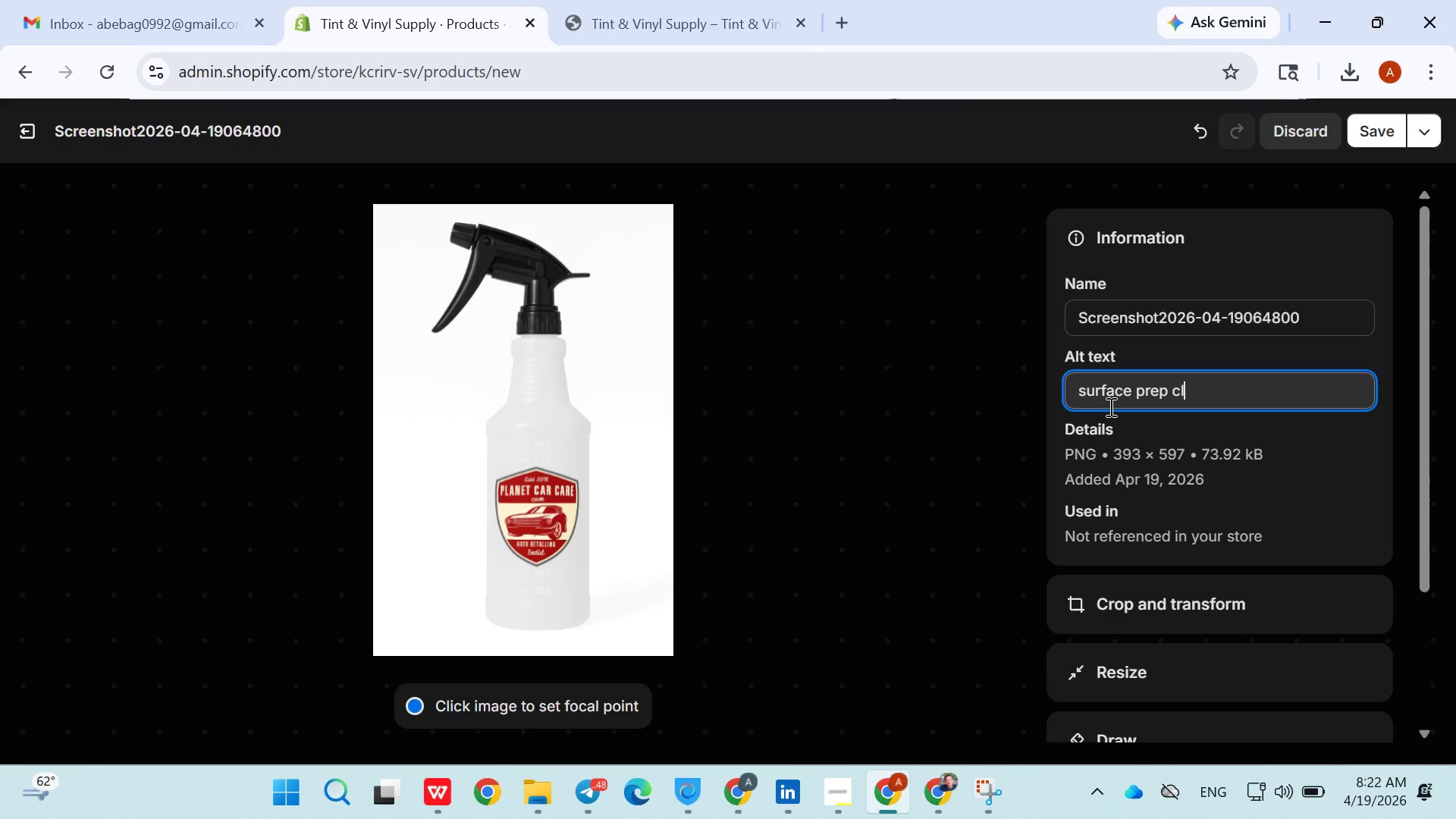 
key(Control+L)
 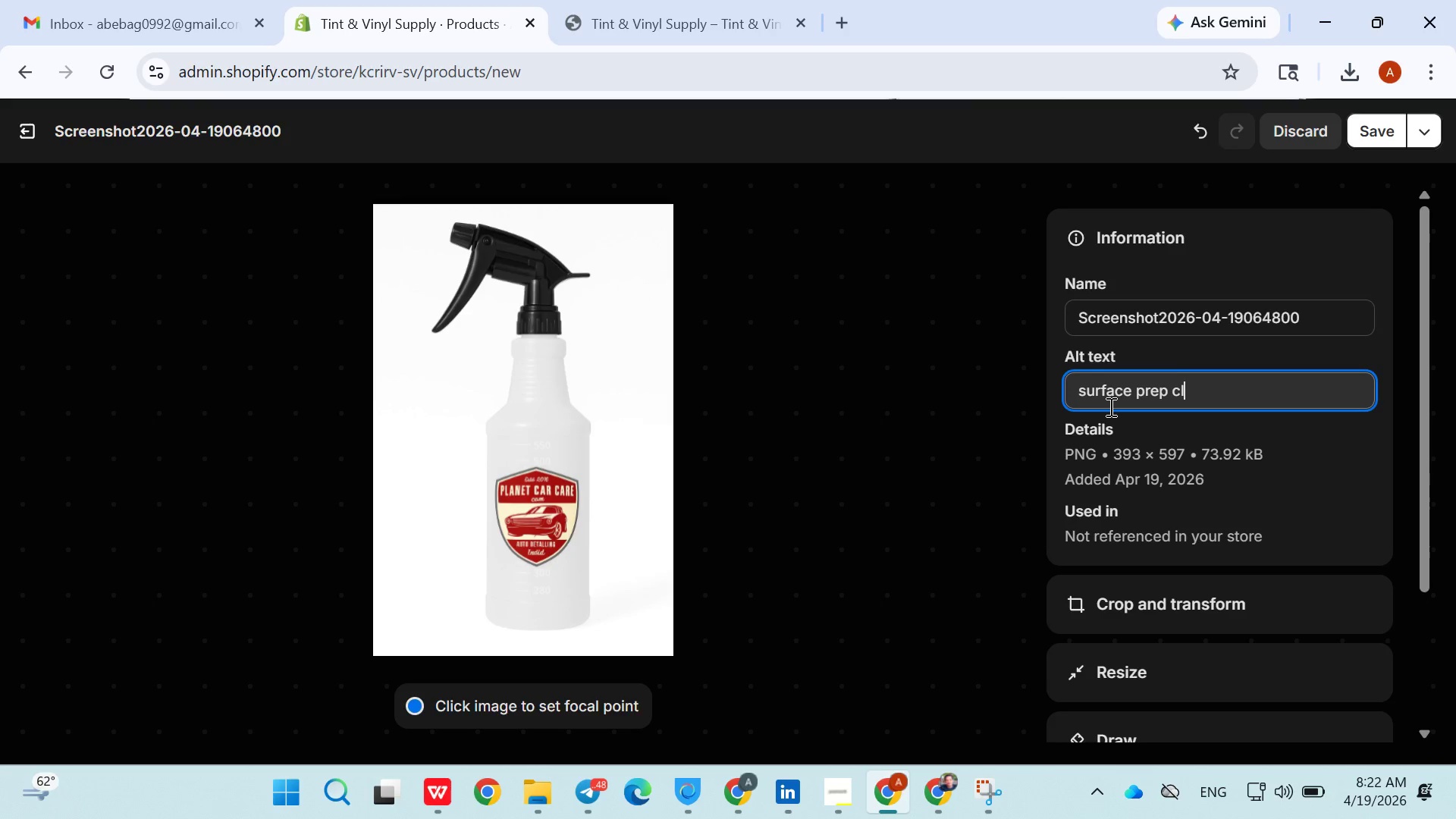 
key(Control+E)
 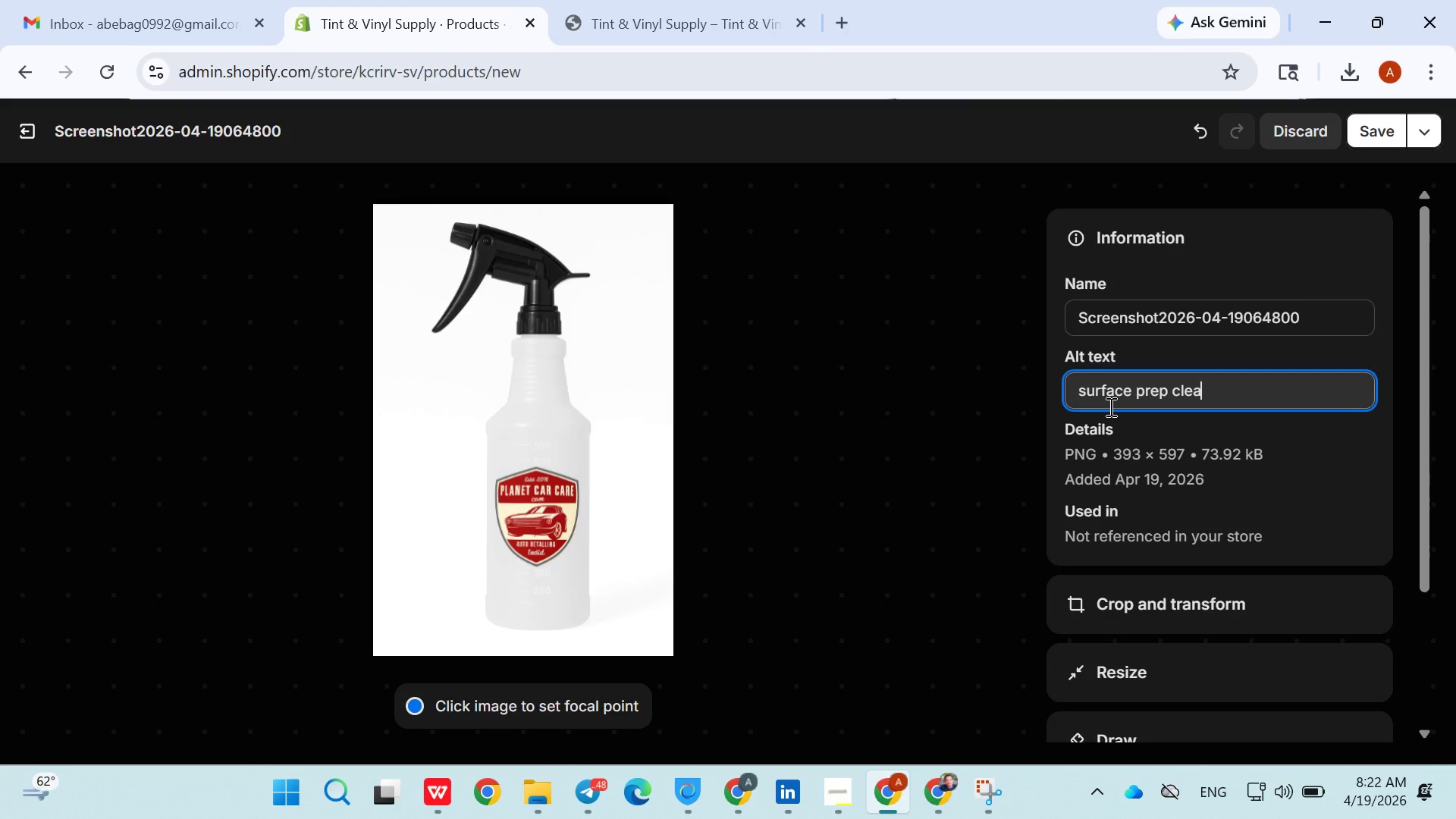 
key(Control+A)
 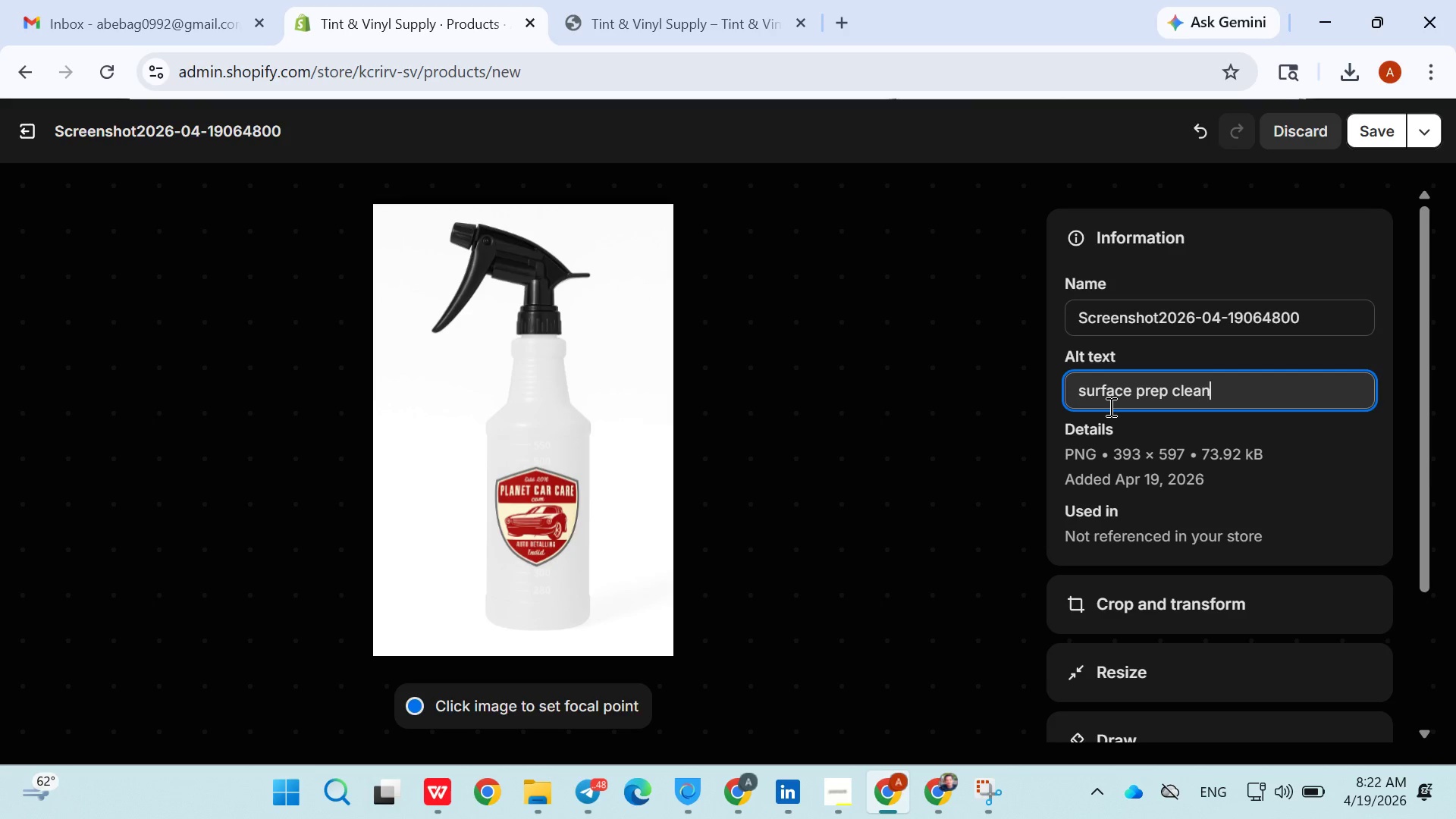 
key(Control+N)
 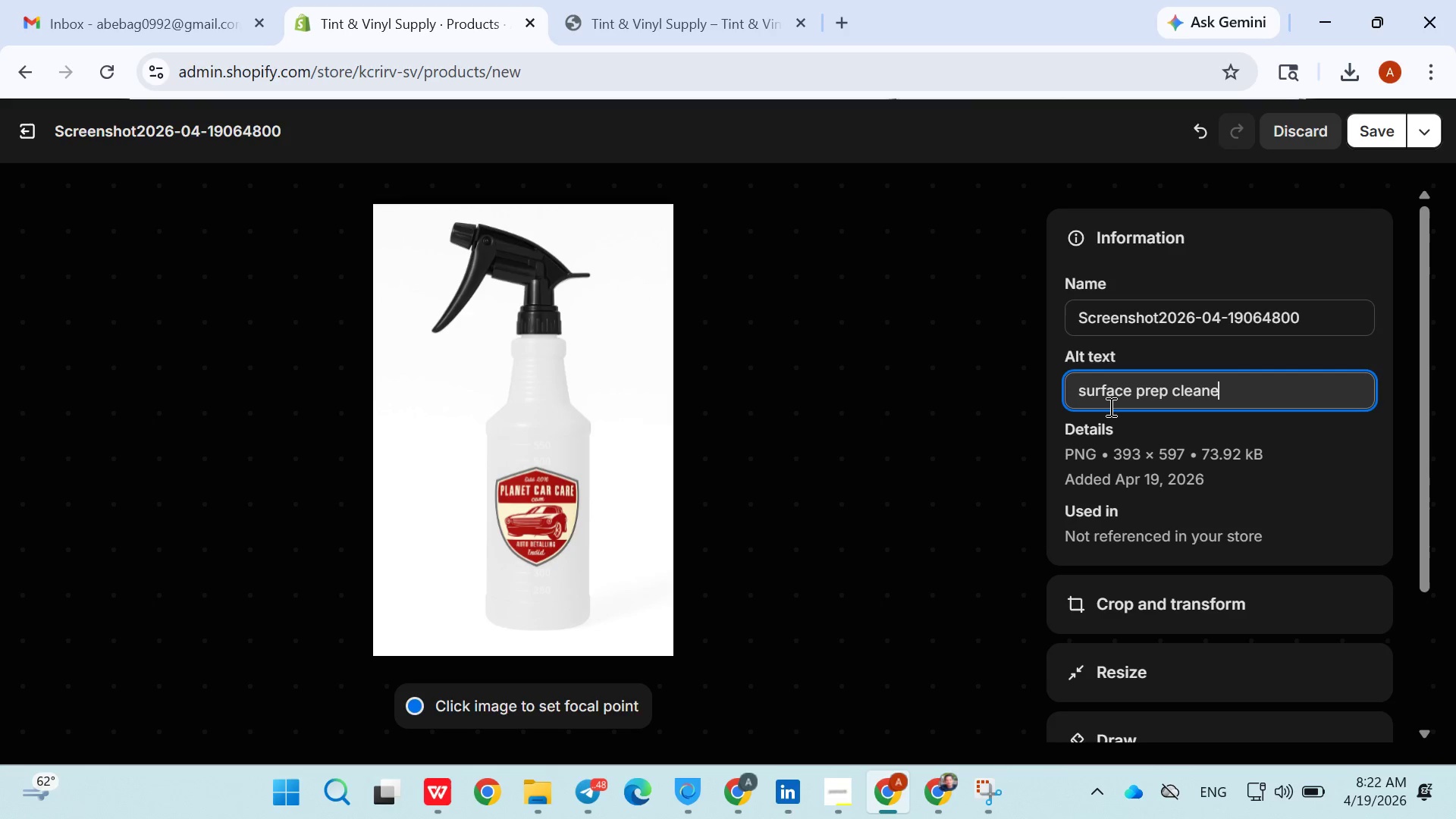 
key(Control+E)
 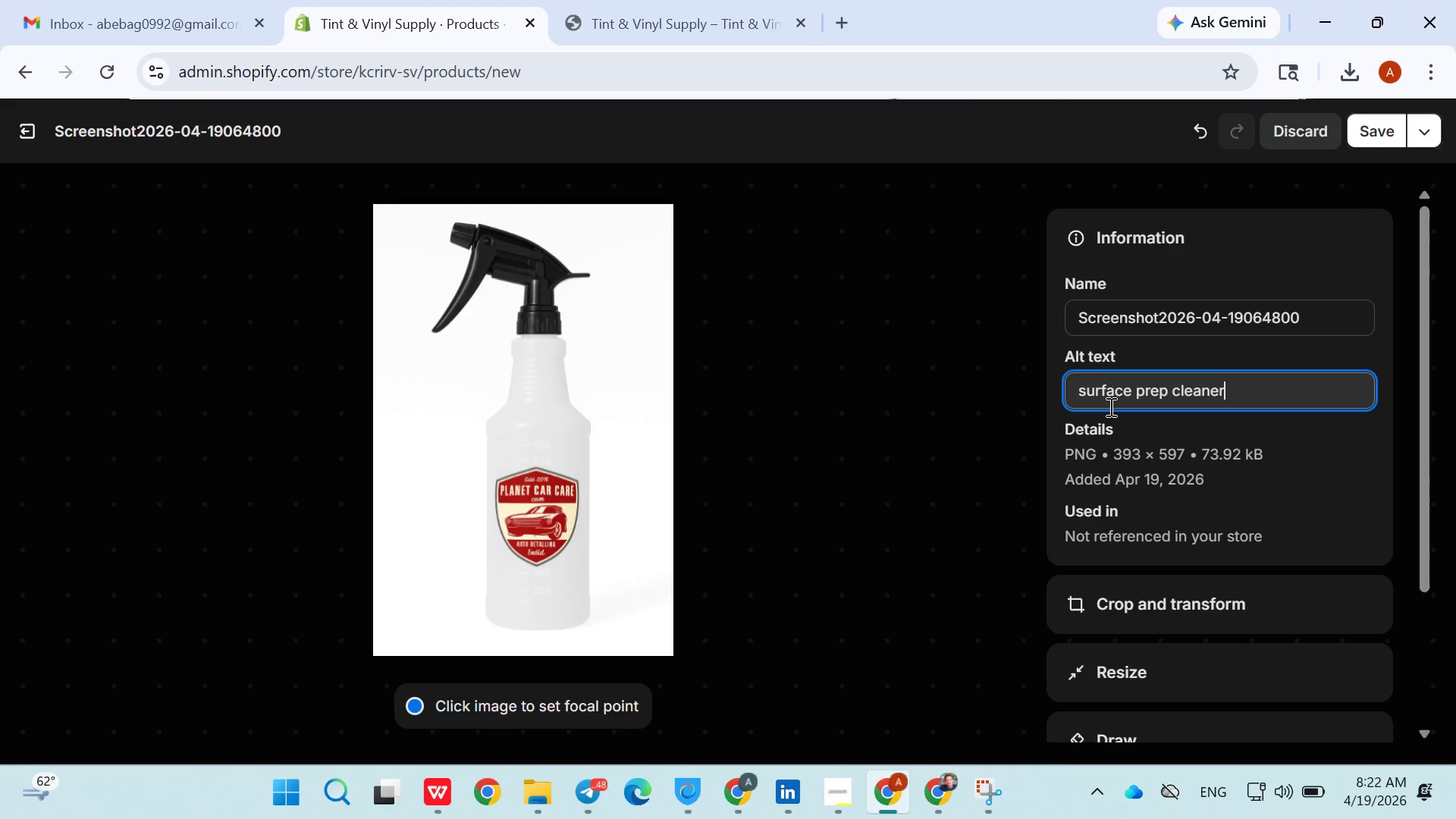 
key(Control+R)
 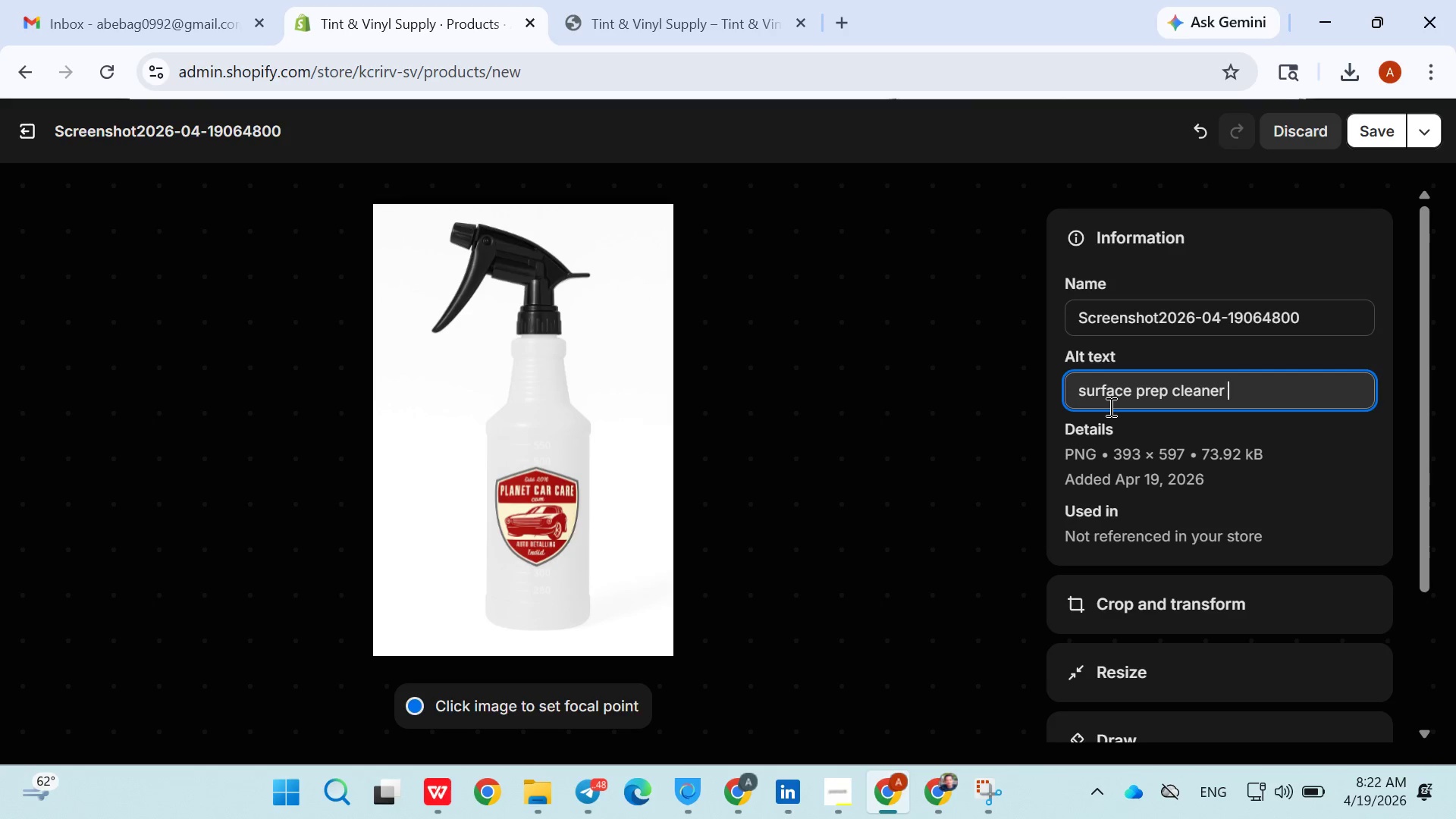 
key(Control+Space)
 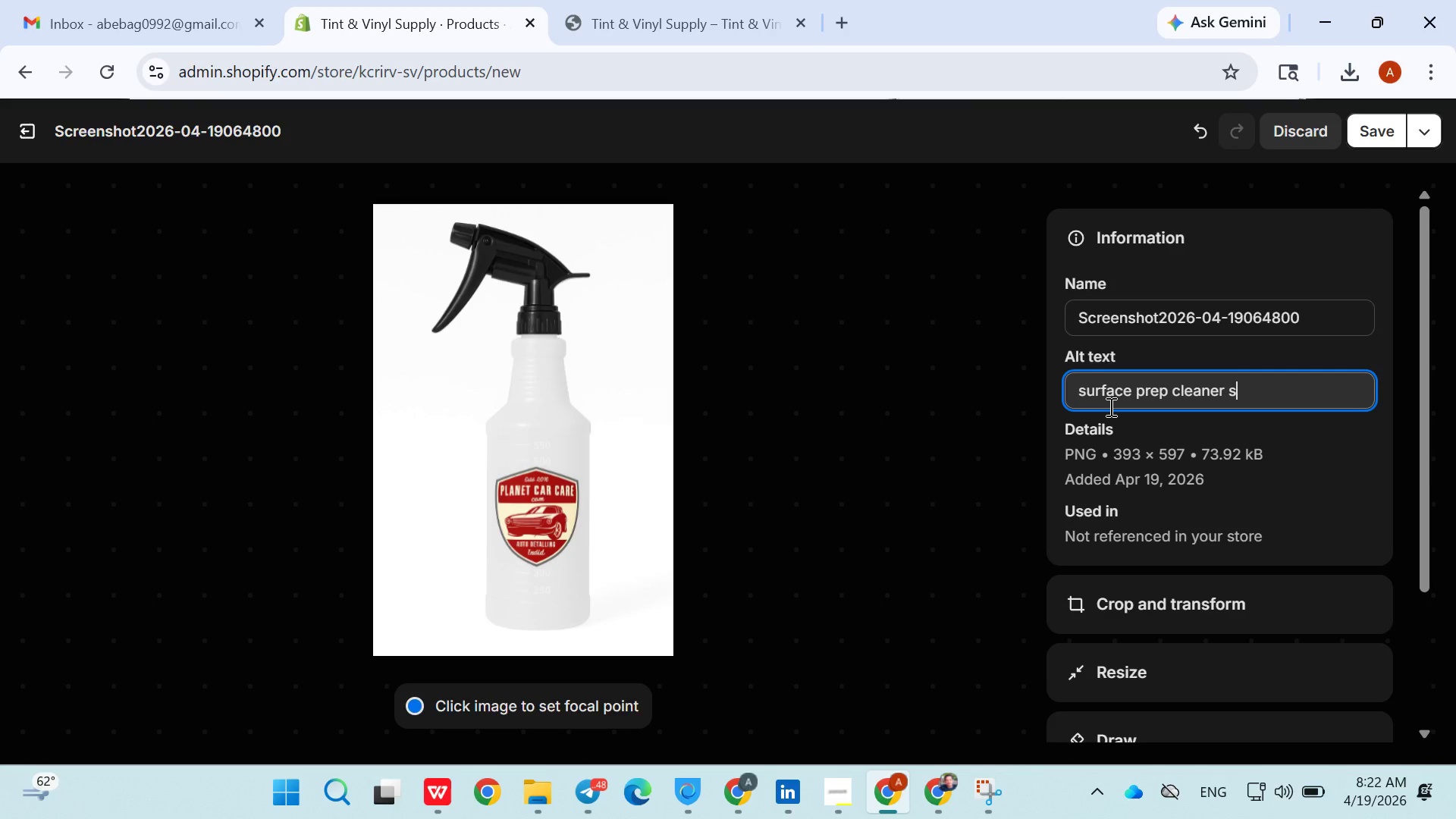 
key(Control+S)
 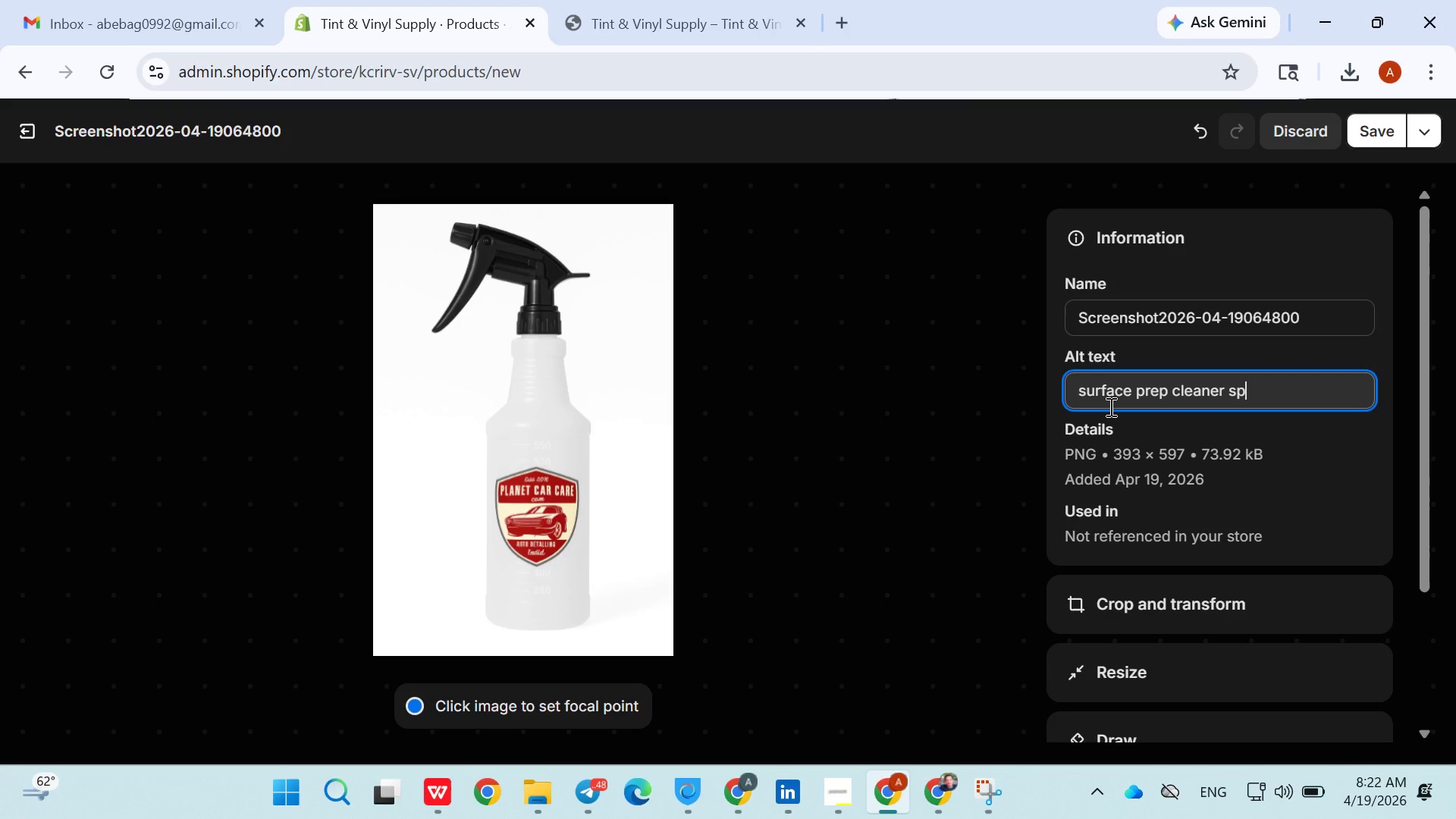 
key(Control+P)
 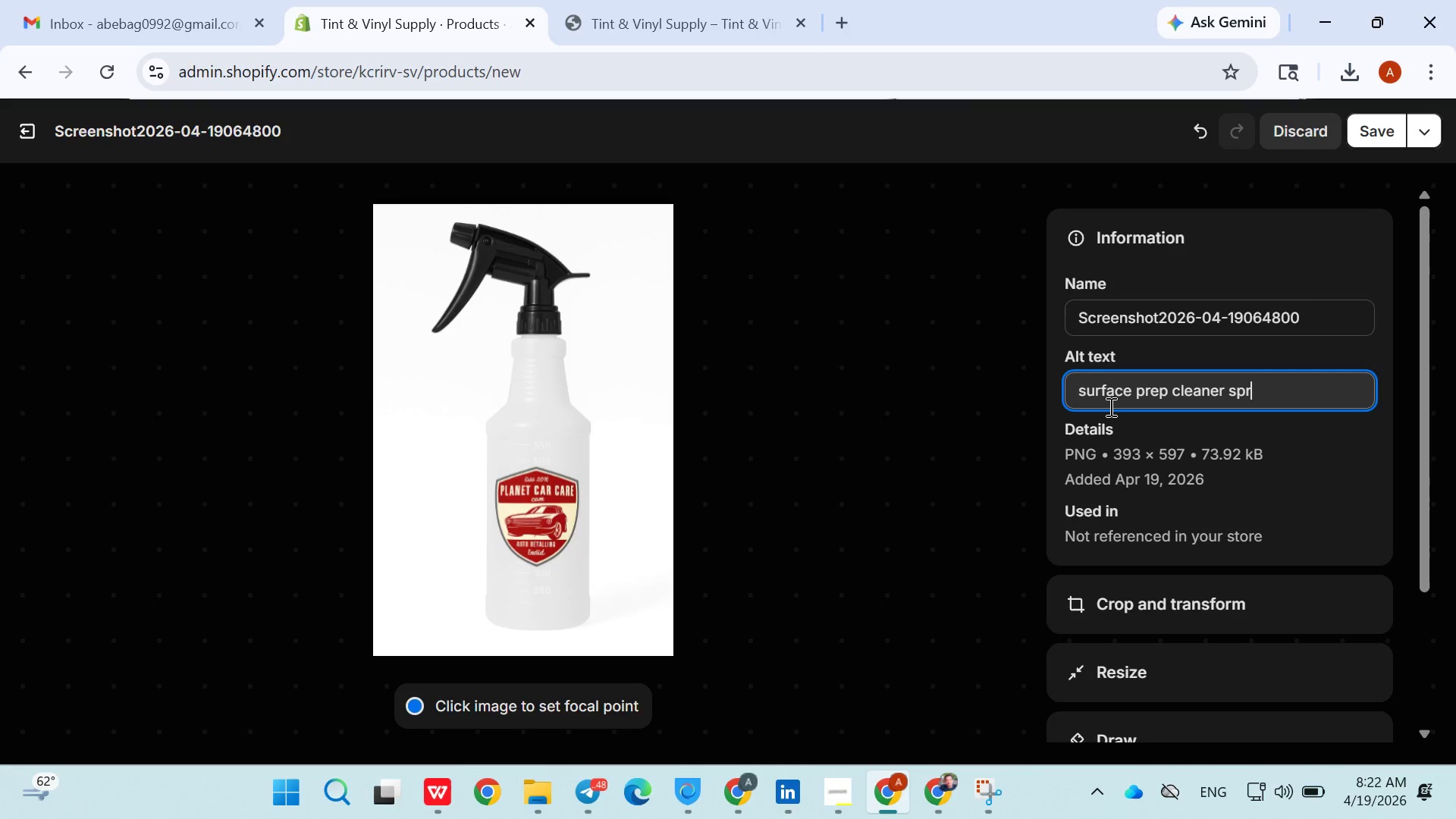 
key(Control+R)
 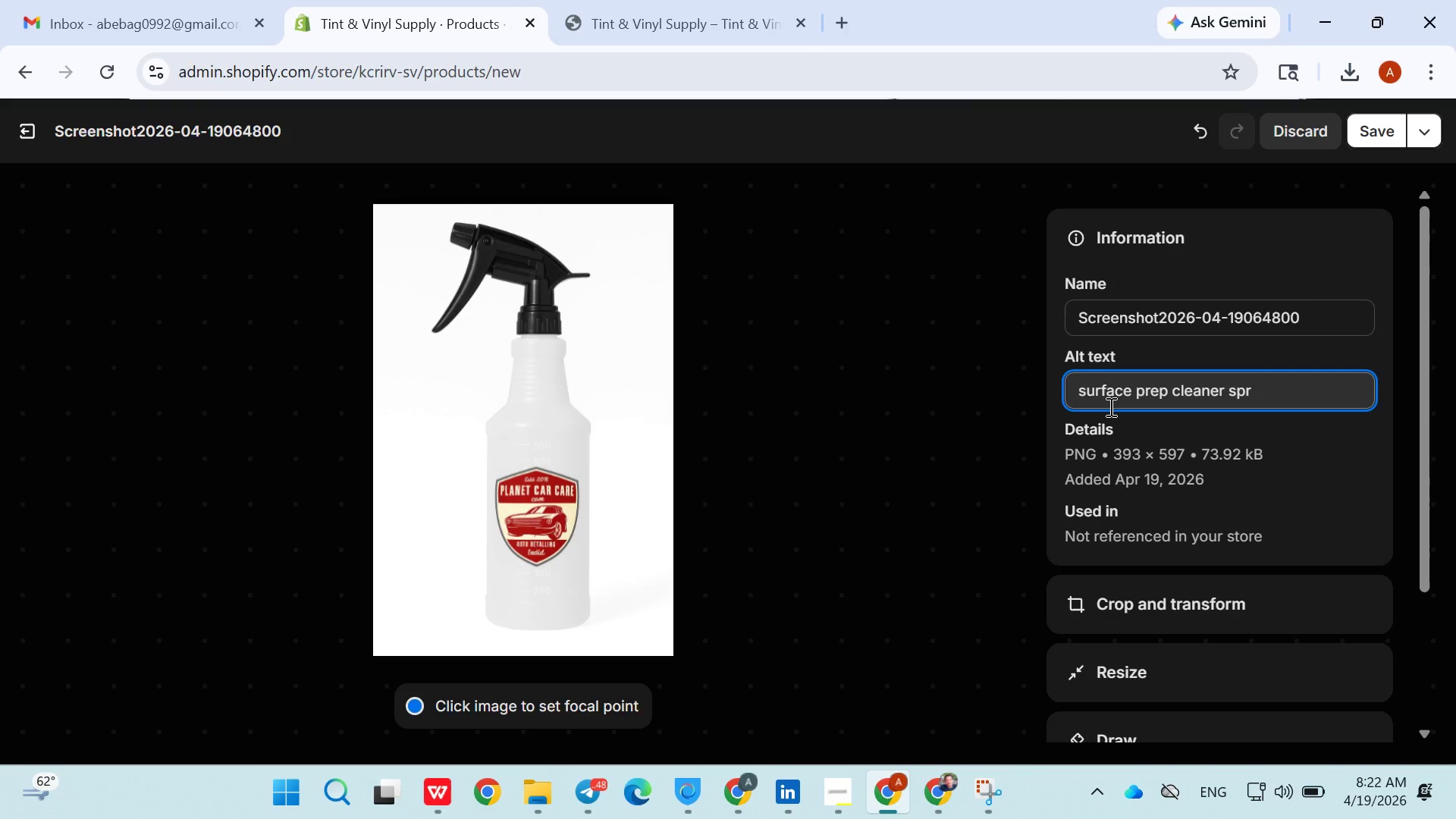 
key(Control+A)
 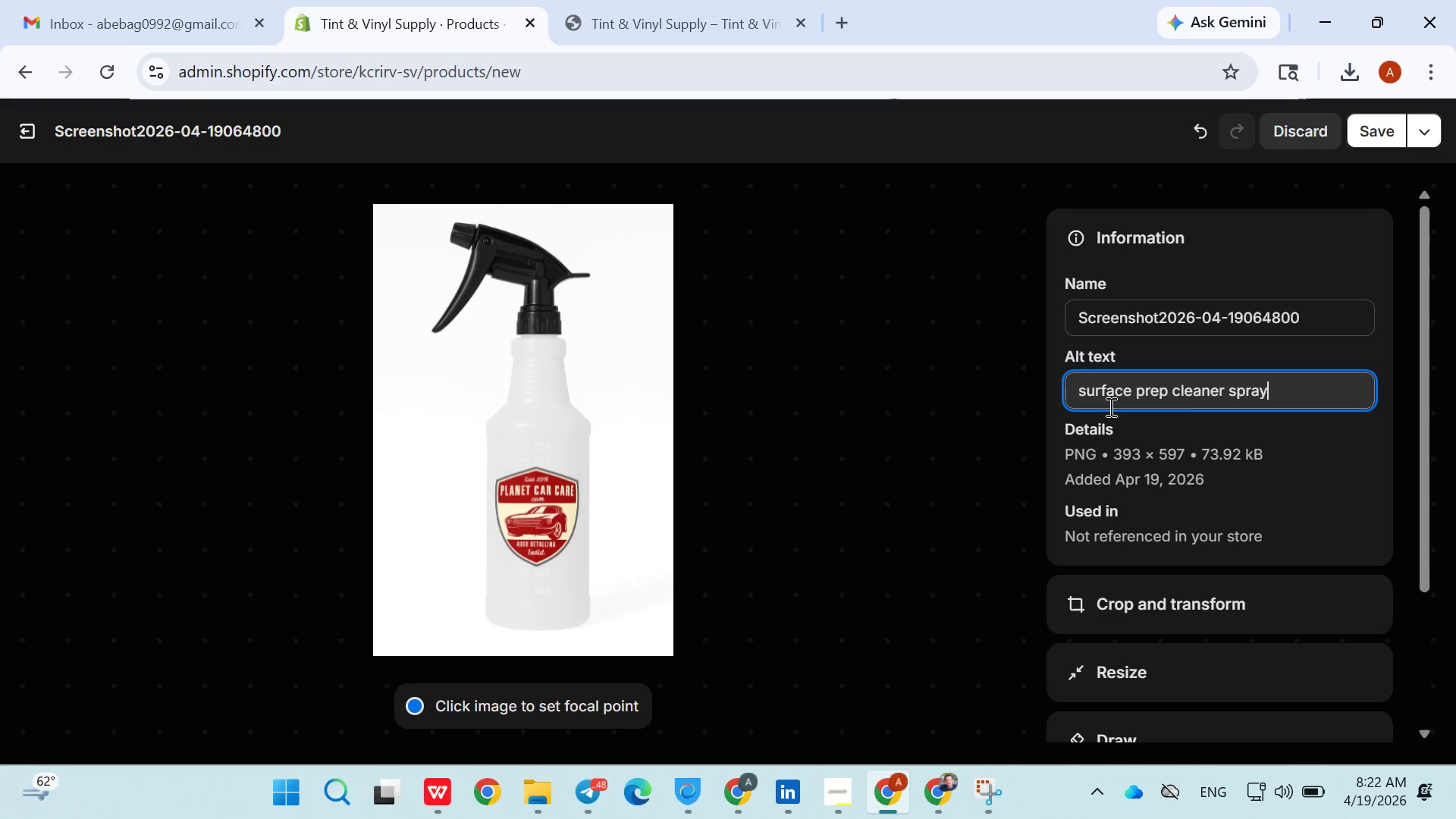 
key(Control+Y)
 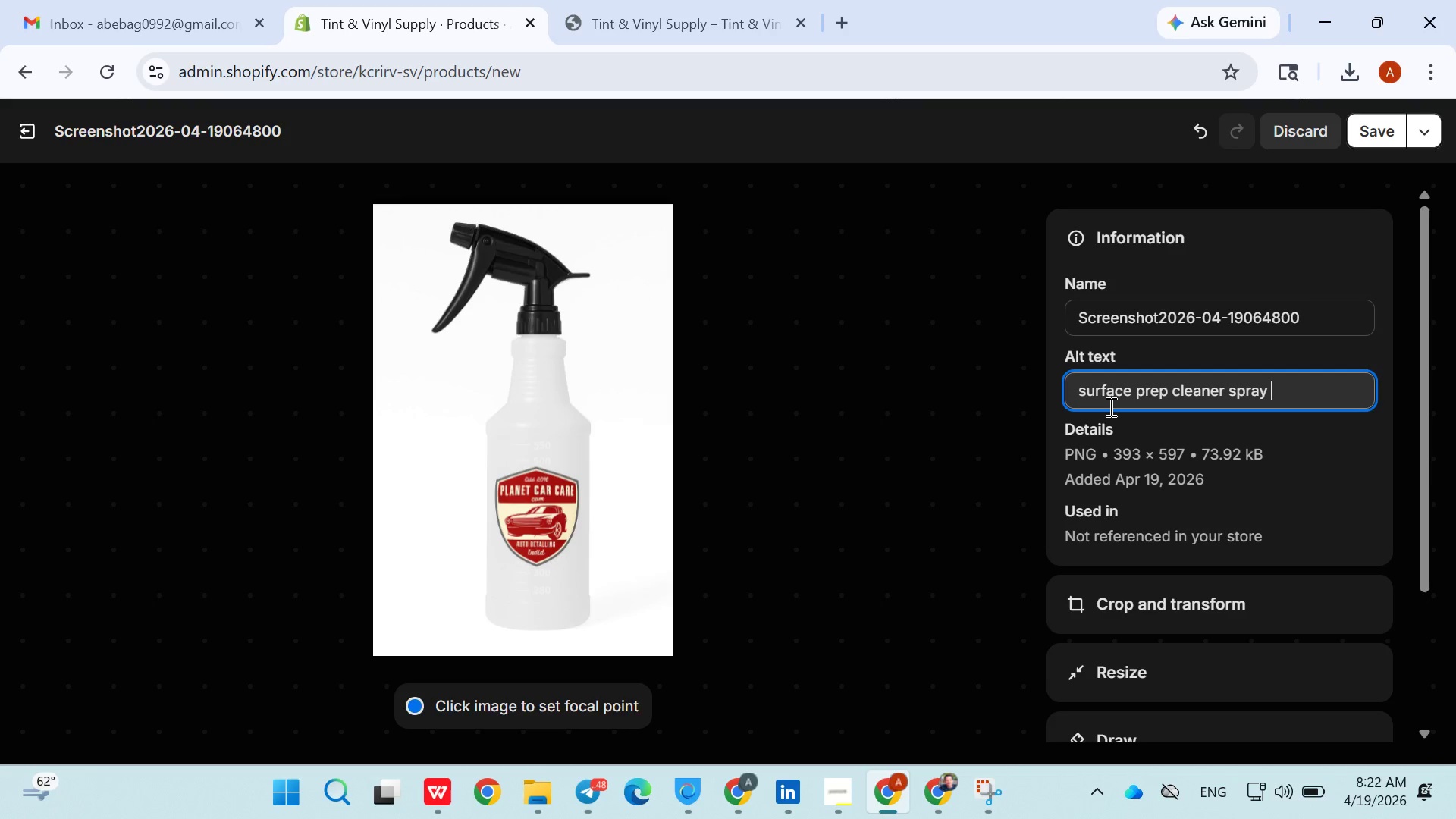 
key(Control+Space)
 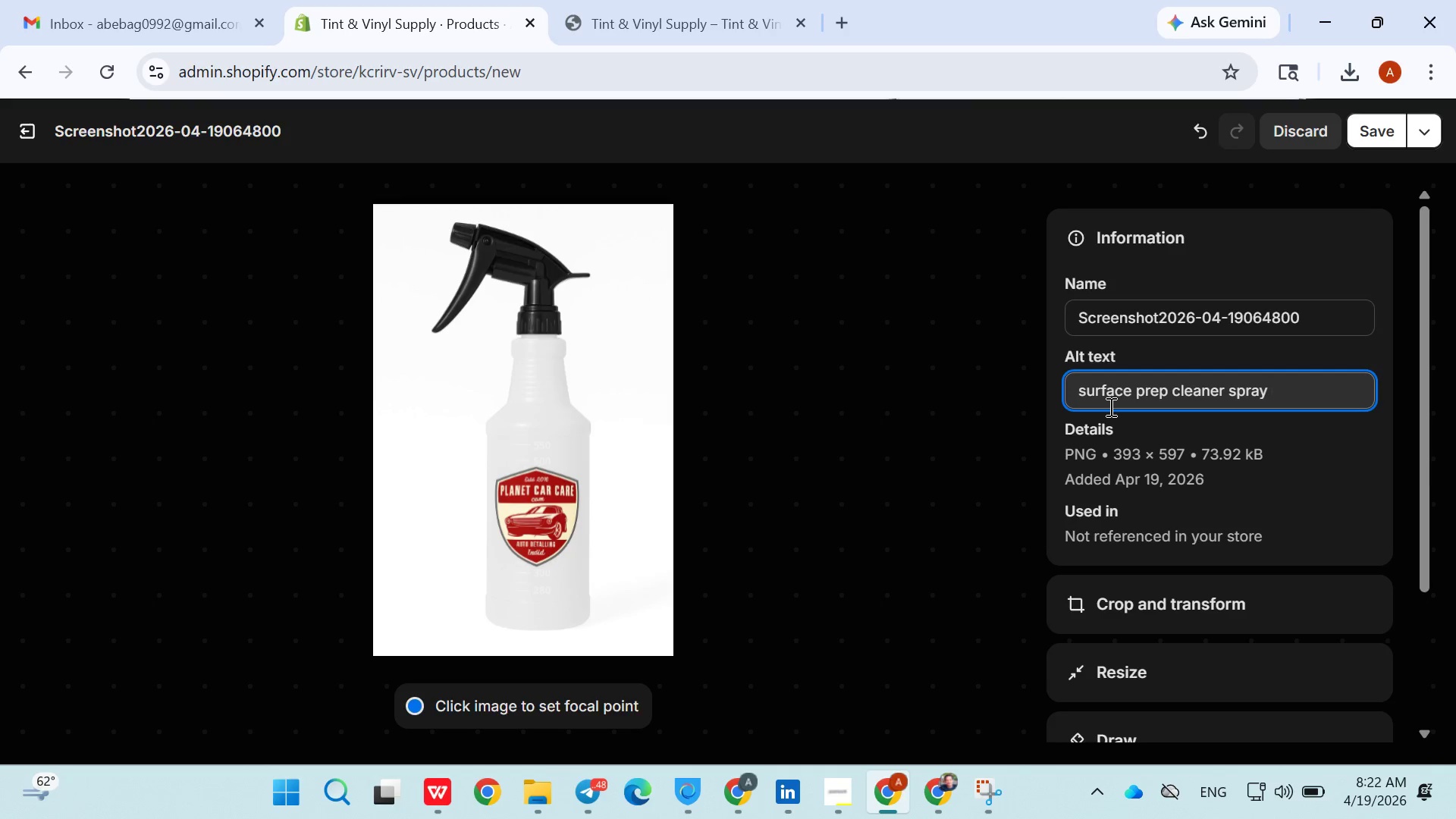 
key(Control+A)
 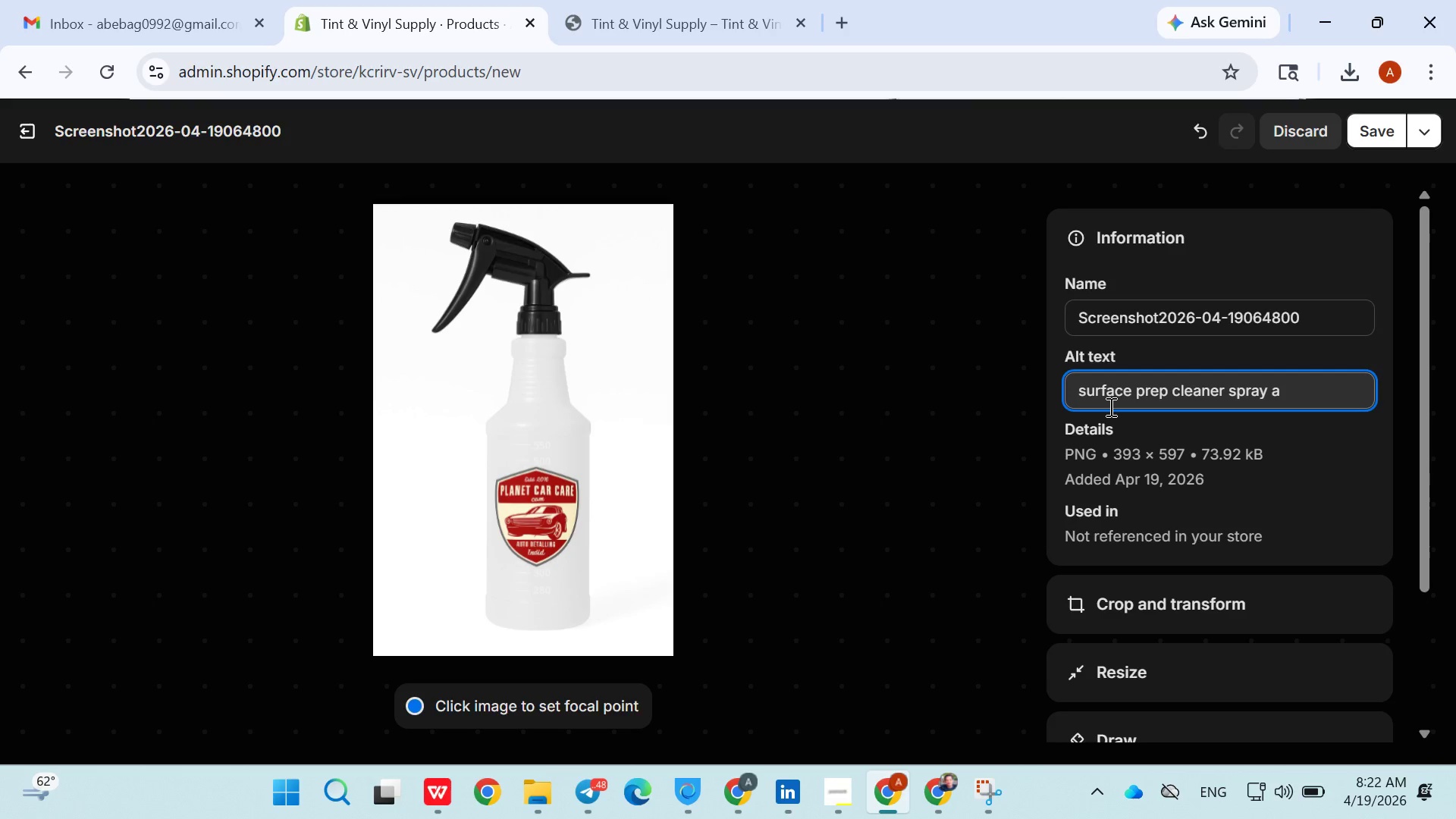 
key(Control+U)
 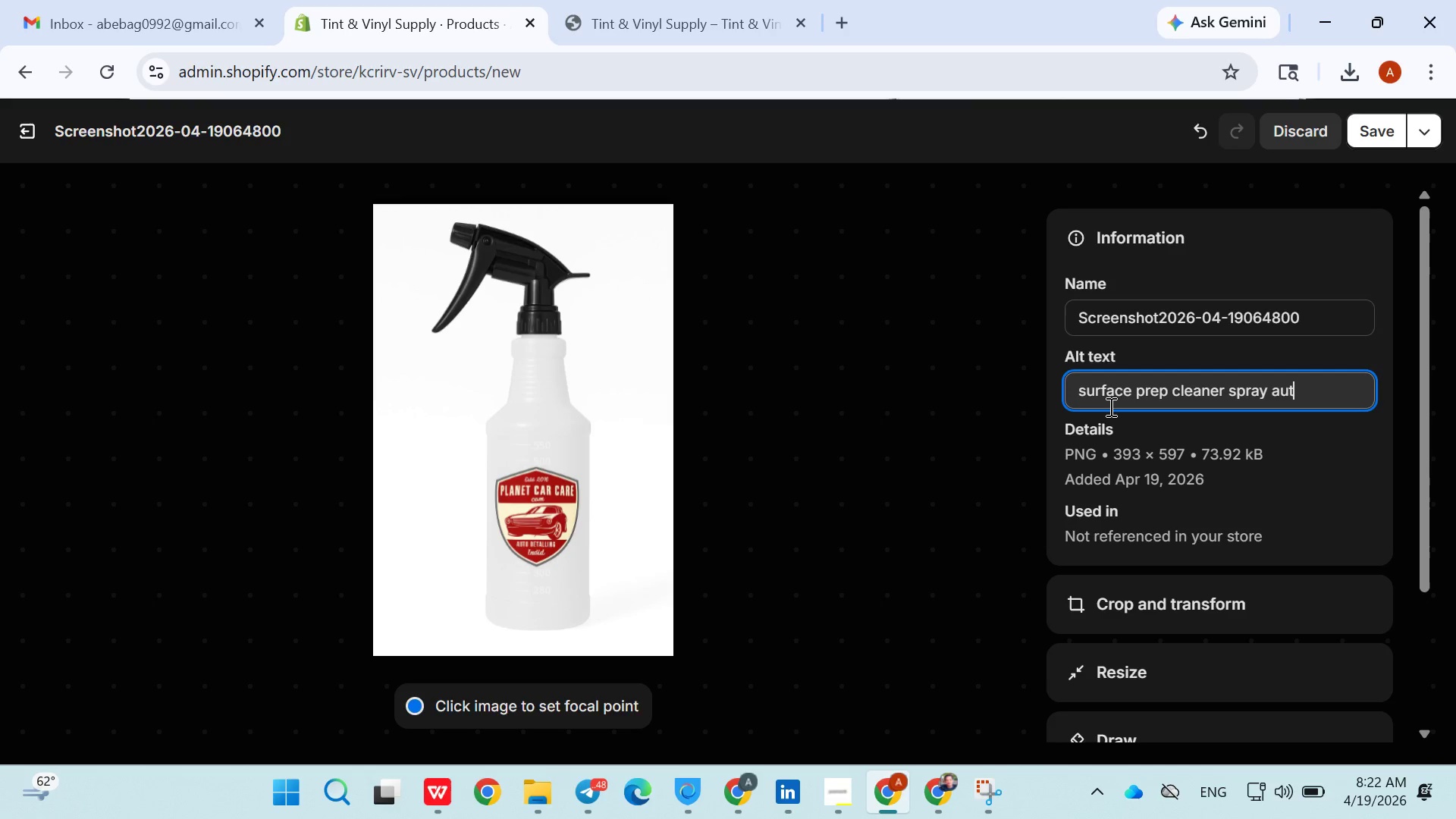 
key(Control+T)
 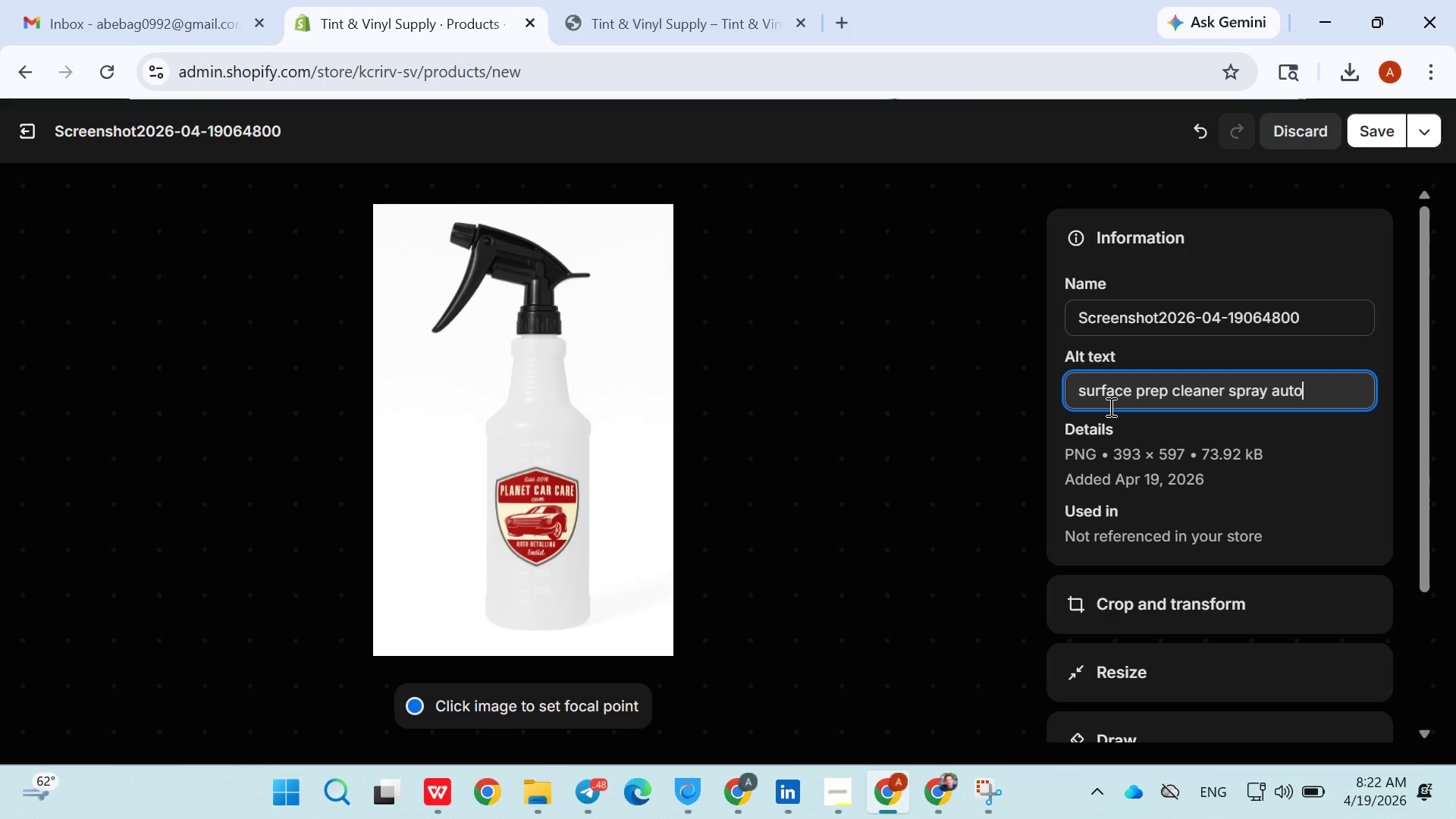 
key(Control+O)
 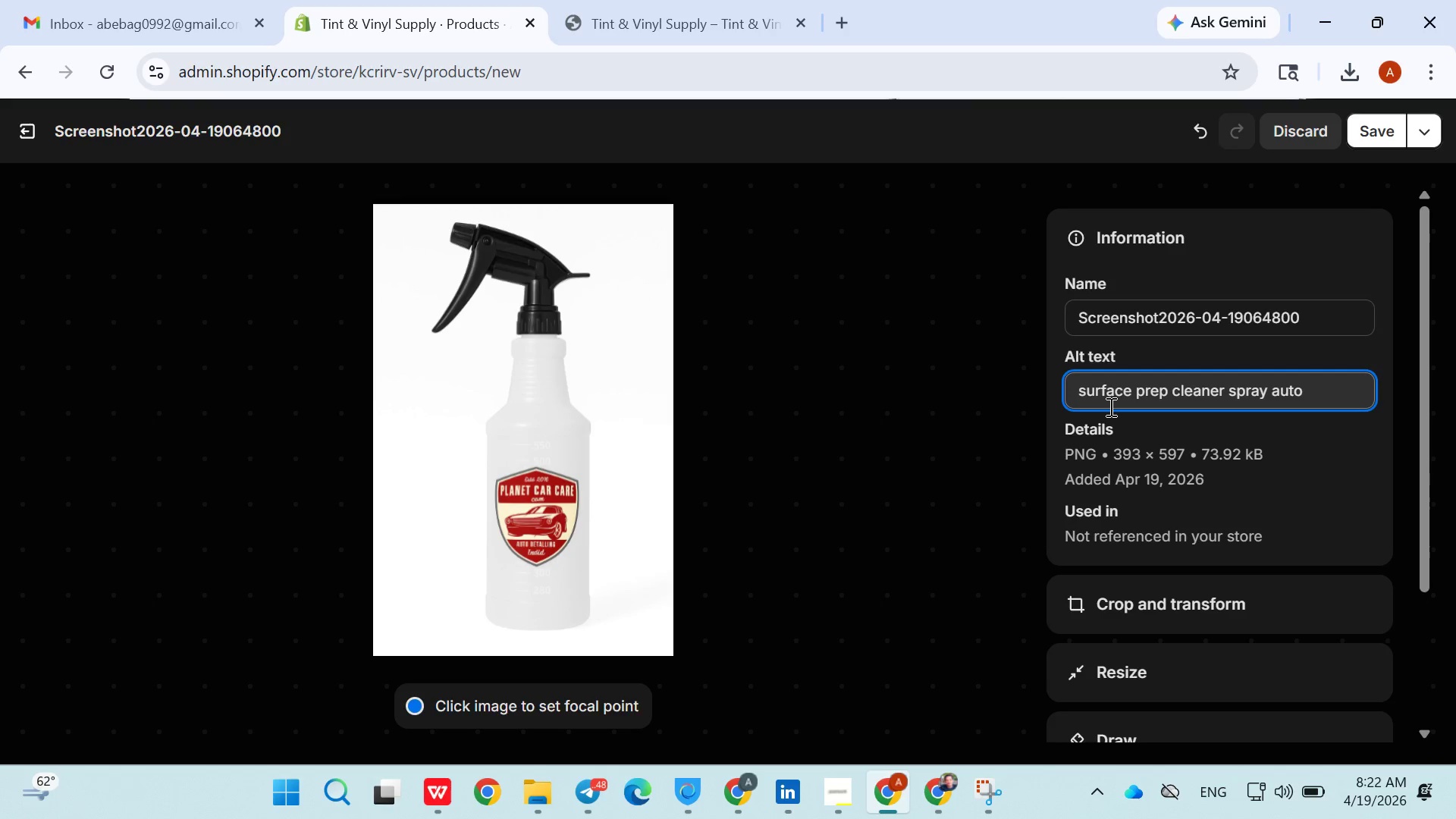 
key(Control+M)
 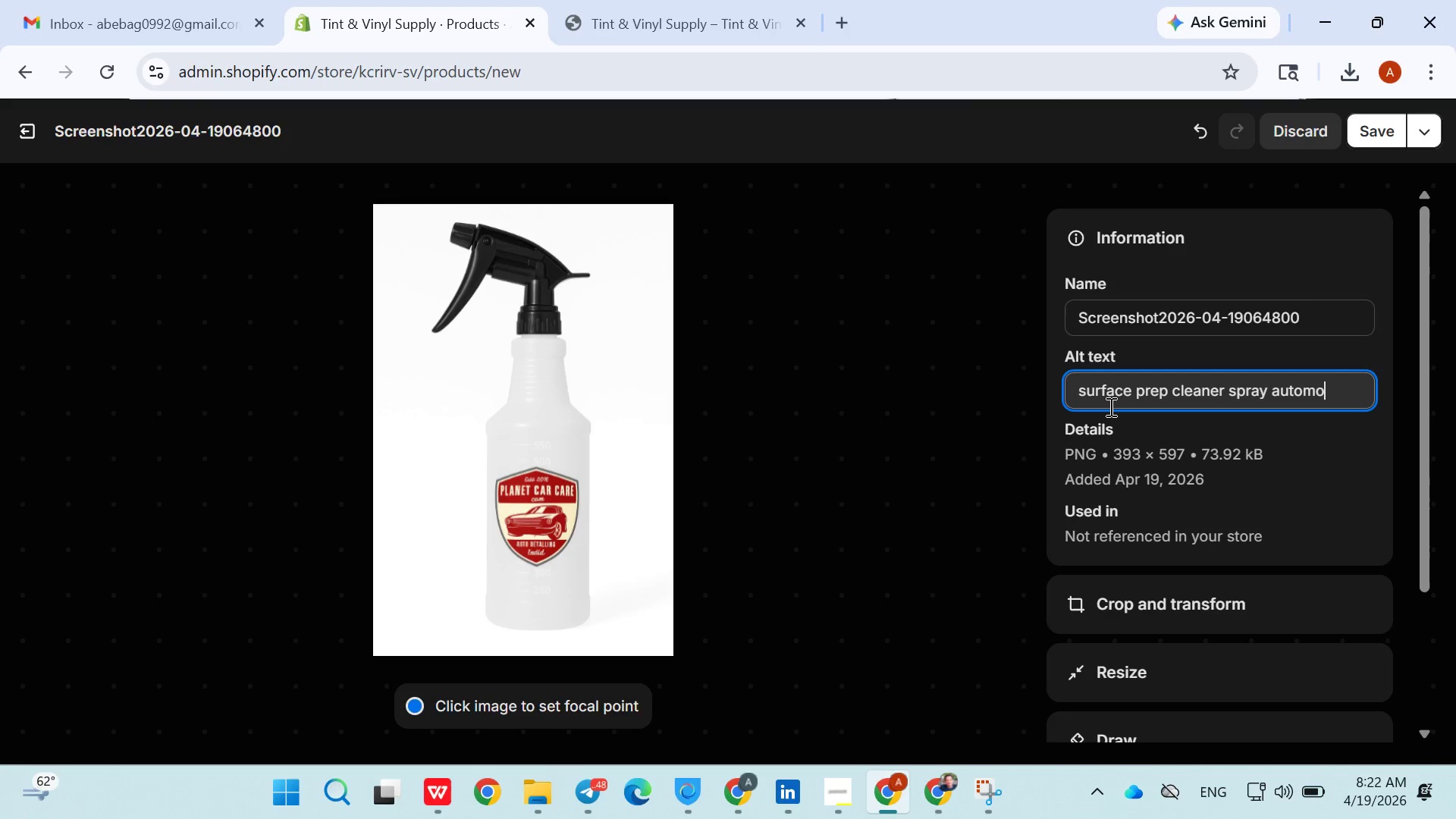 
key(Control+O)
 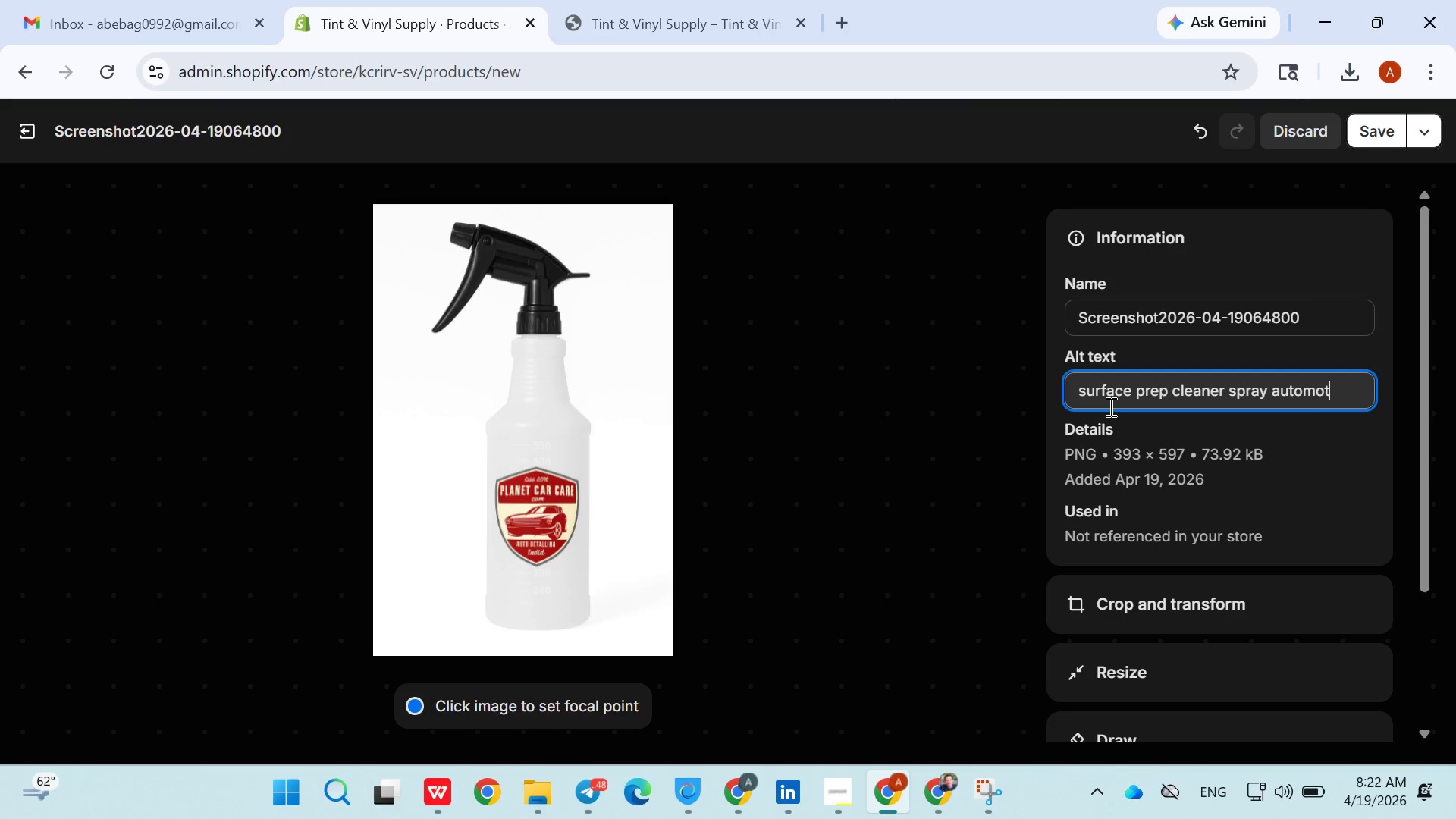 
key(Control+T)
 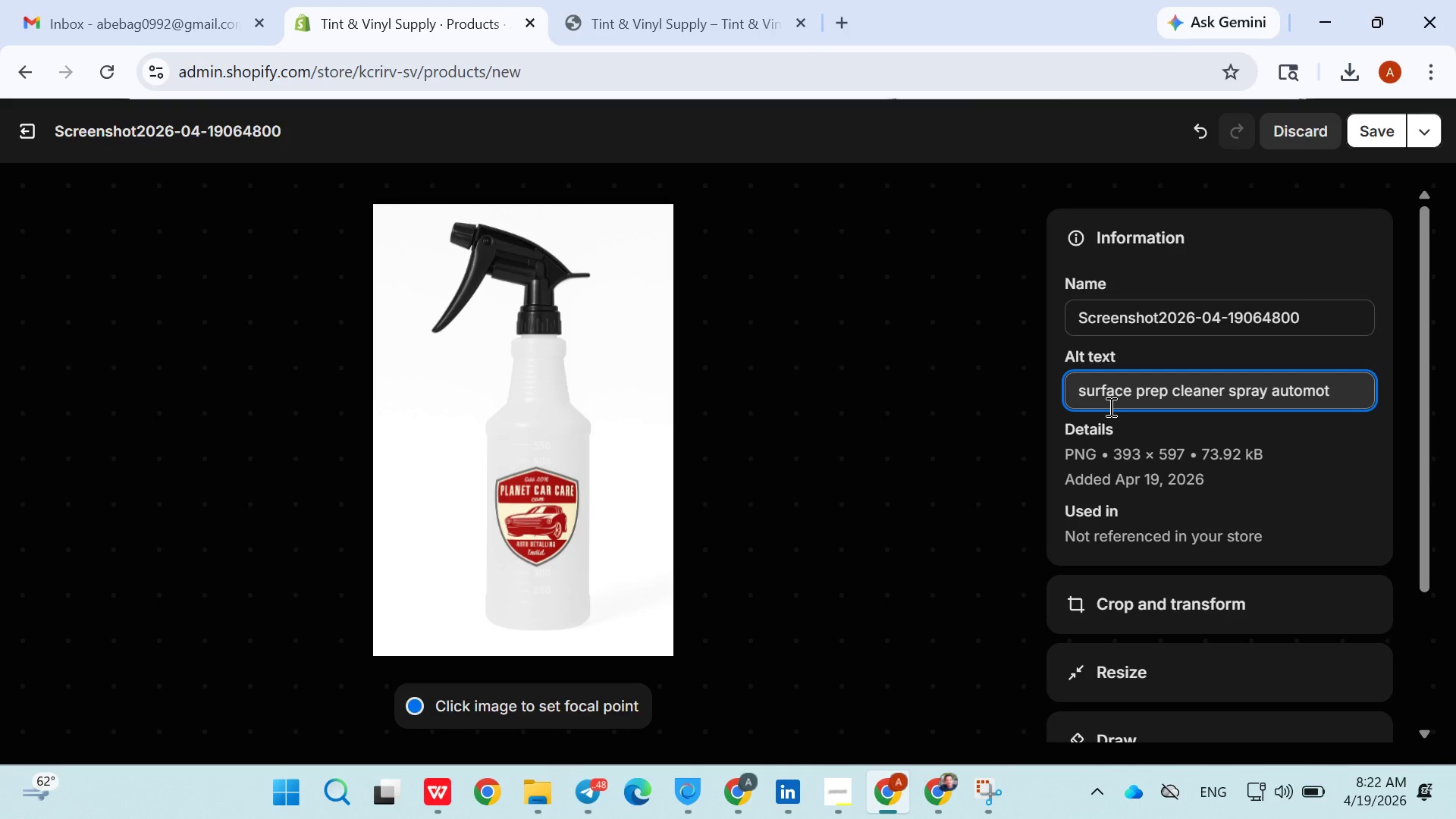 
key(Control+I)
 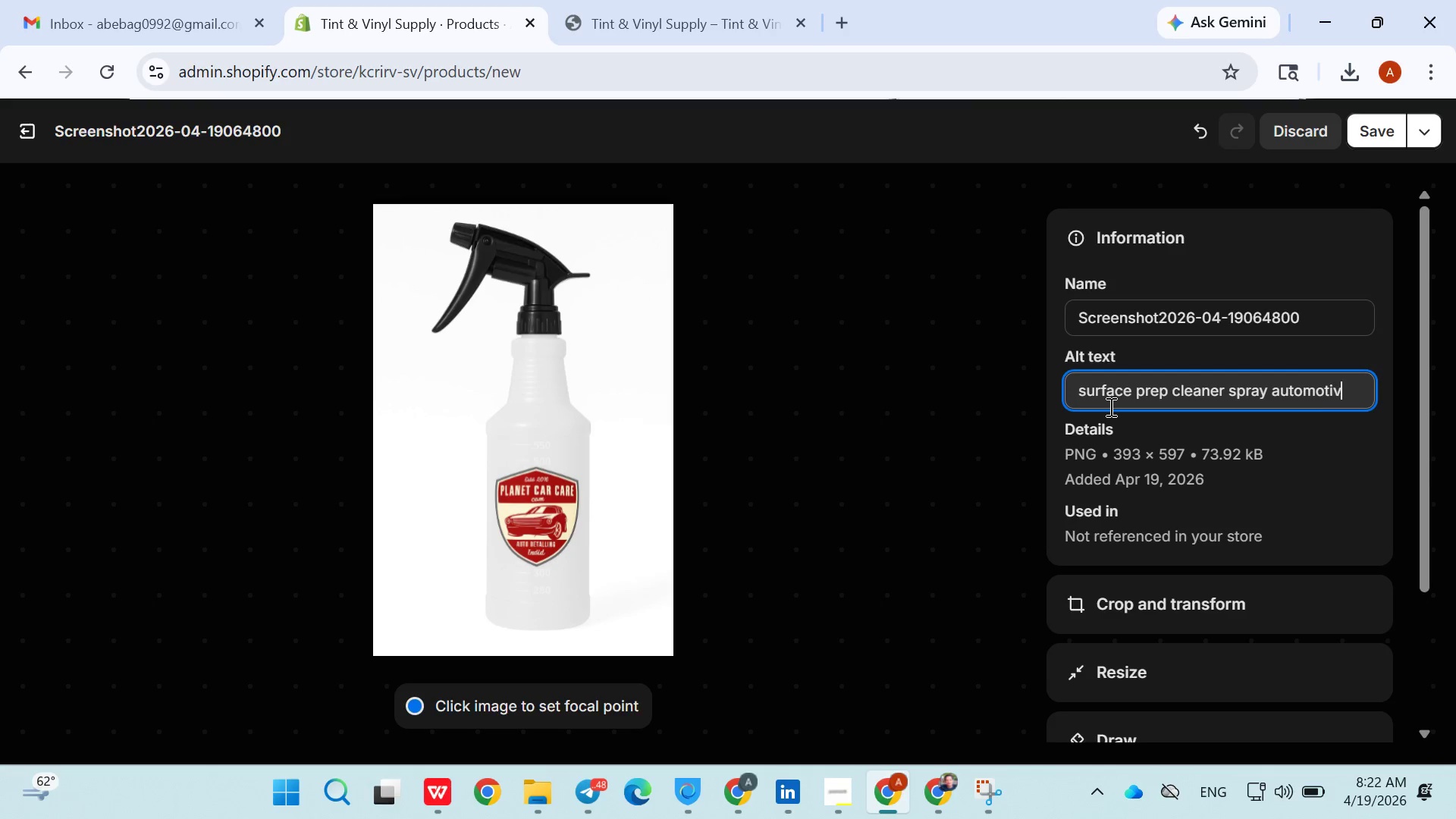 
key(Control+V)
 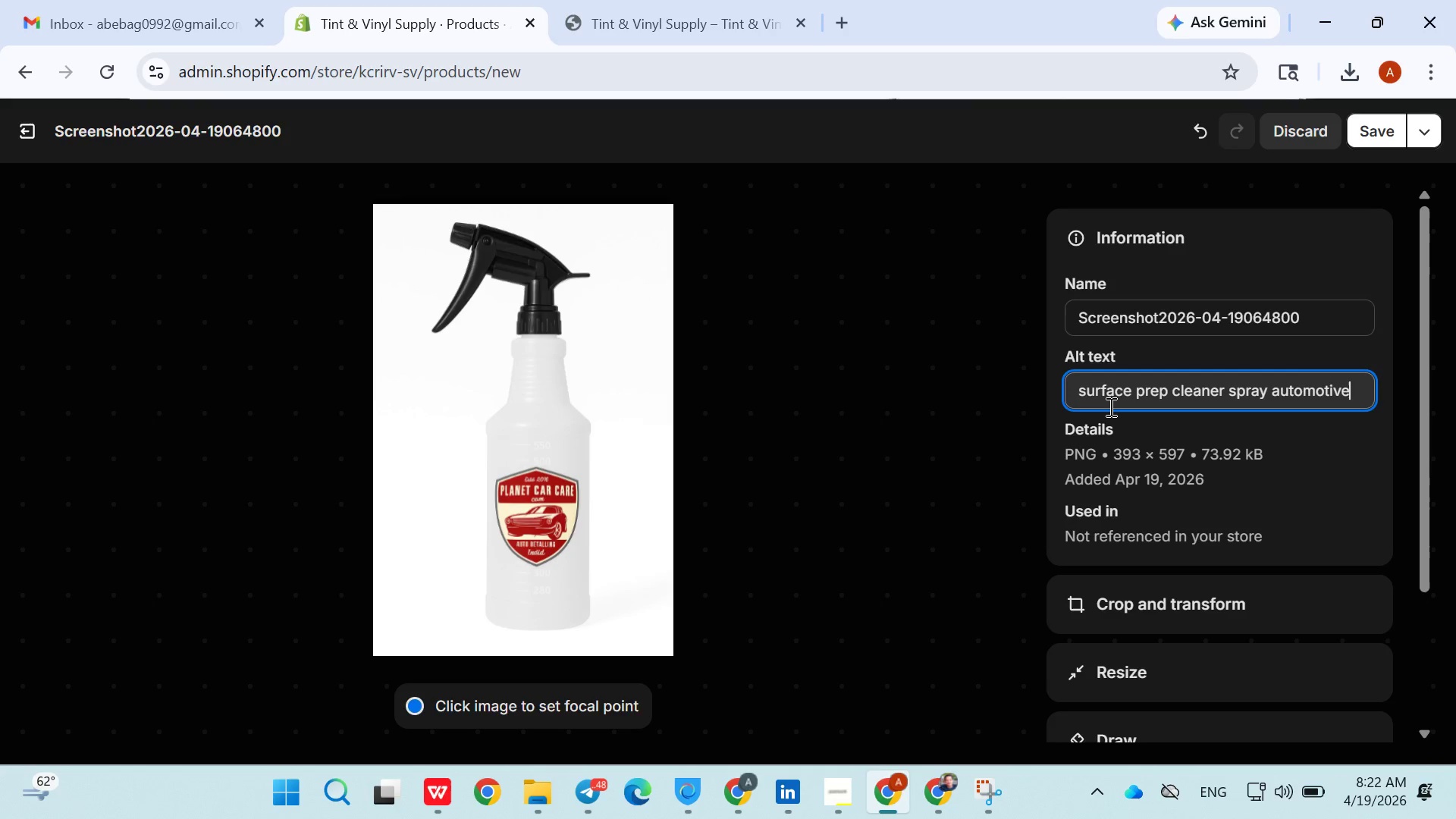 
key(Control+E)
 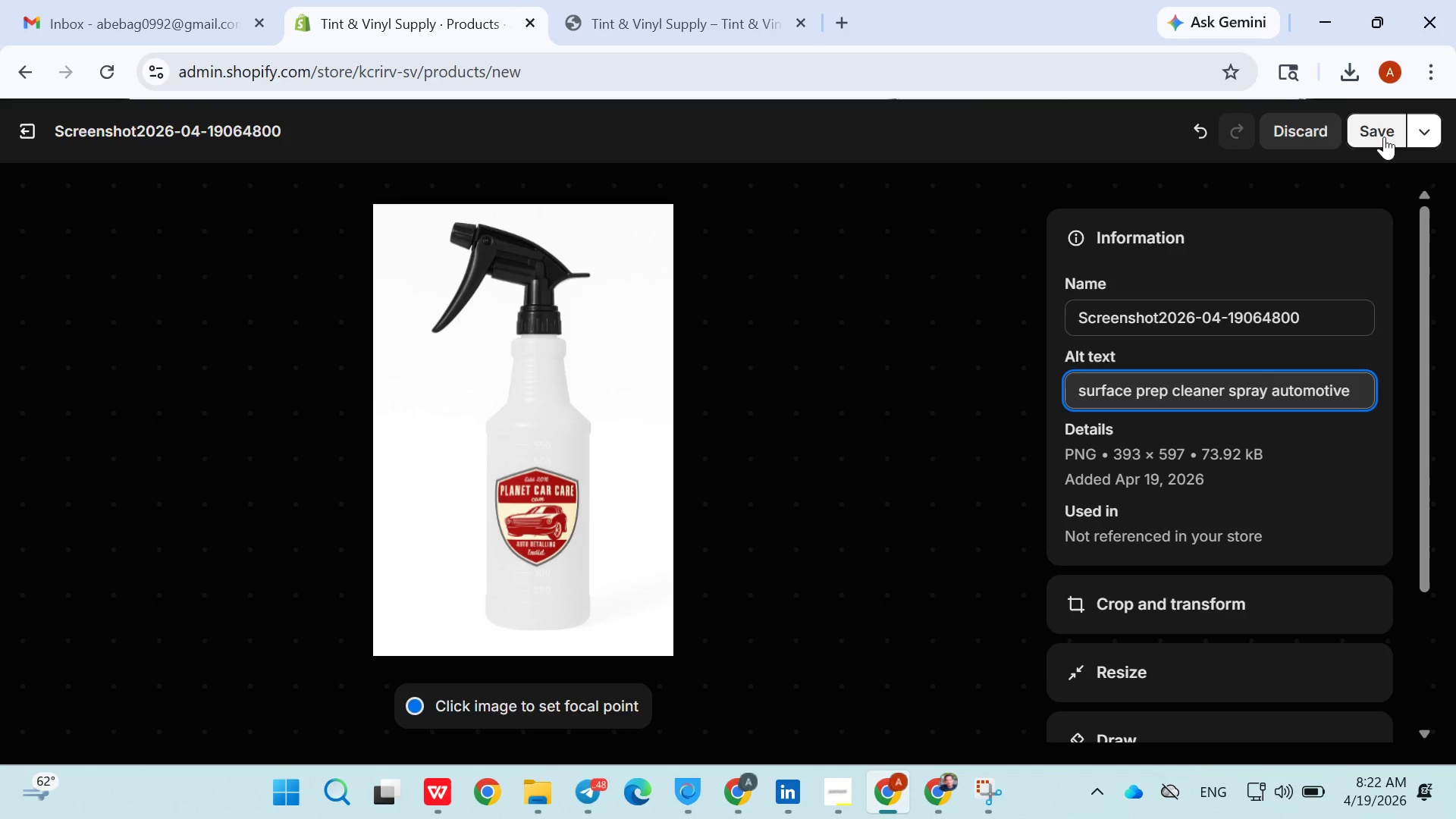 
left_click([1383, 136])
 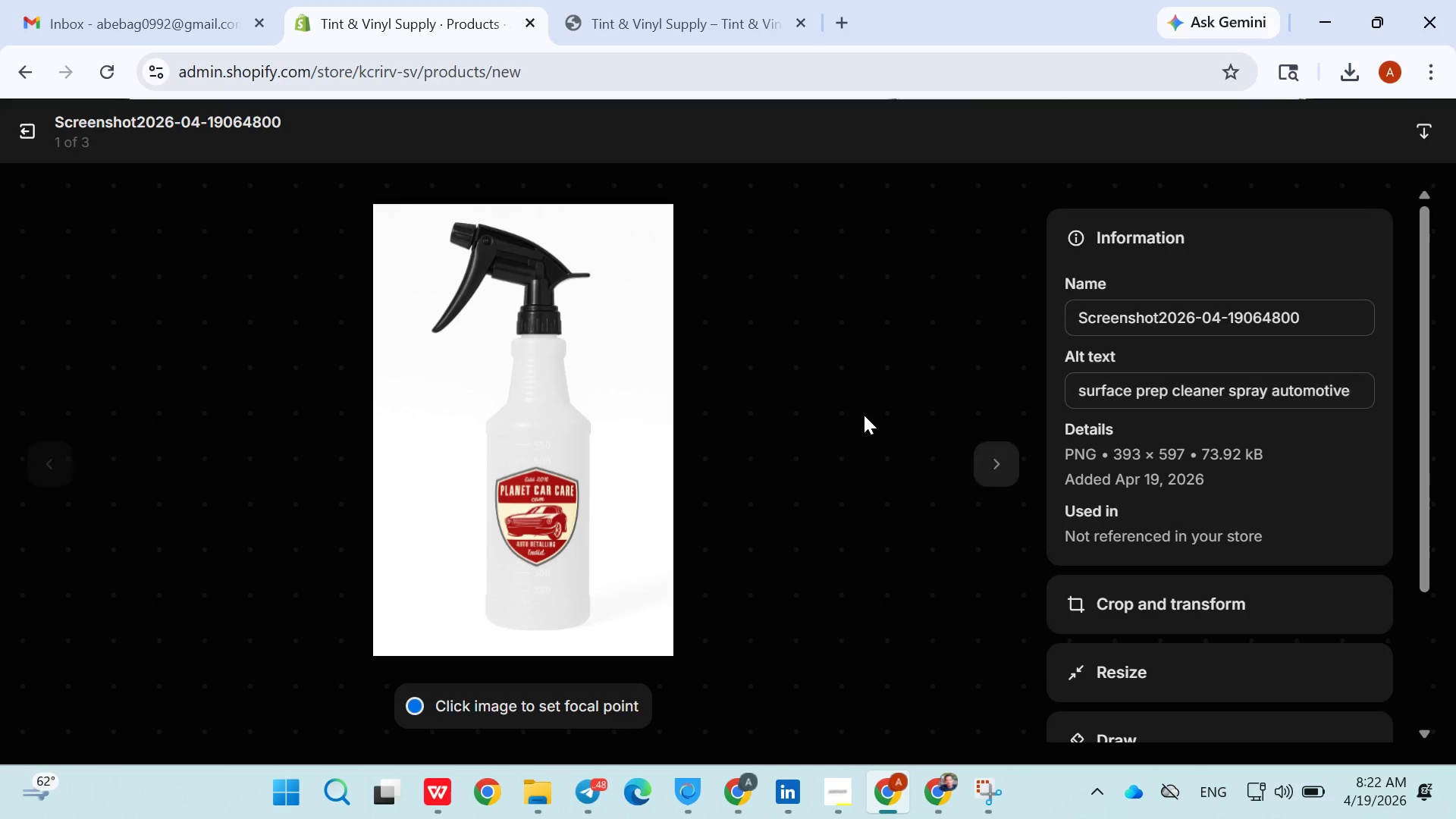 
left_click([1010, 474])
 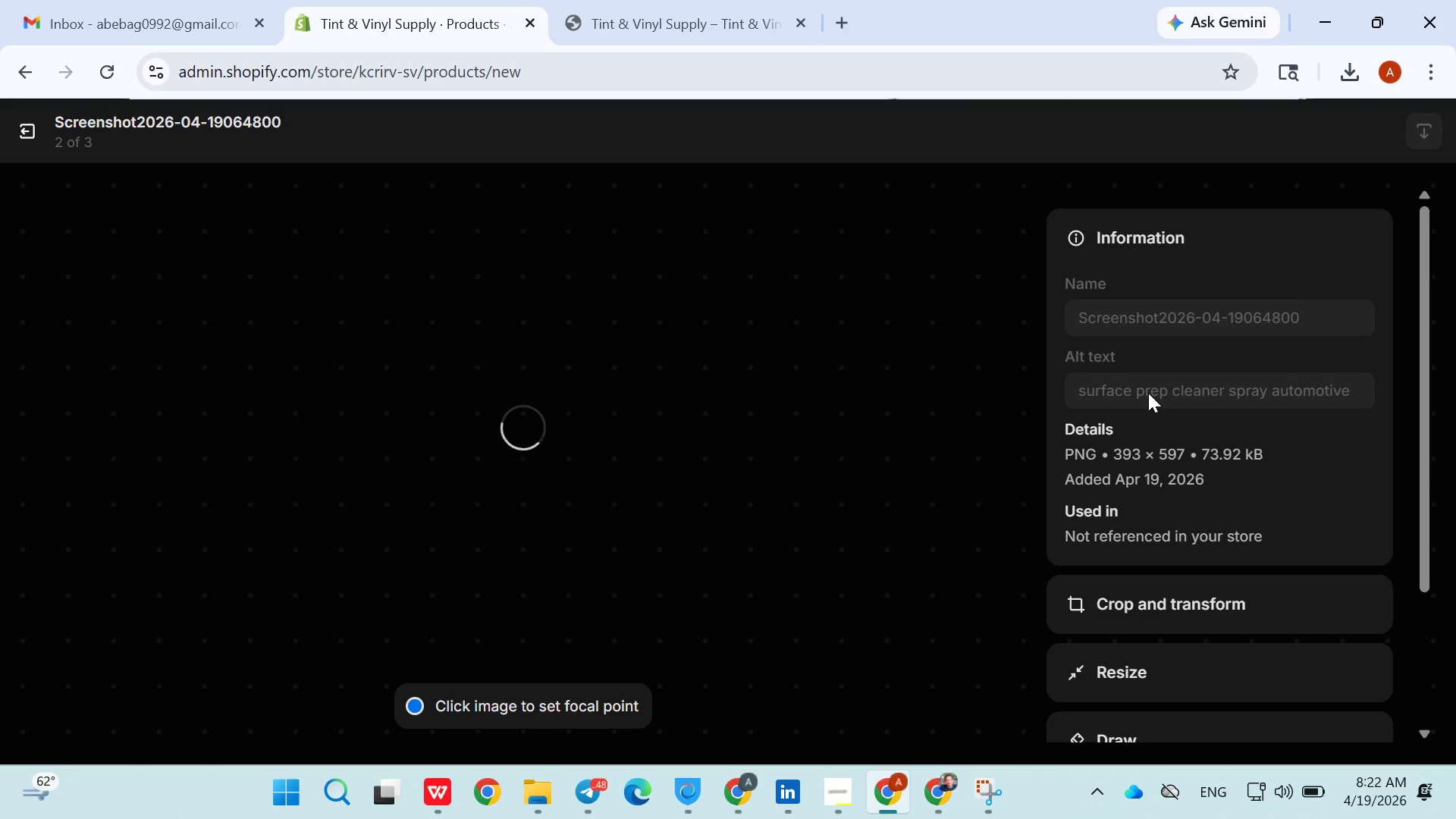 
wait(5.2)
 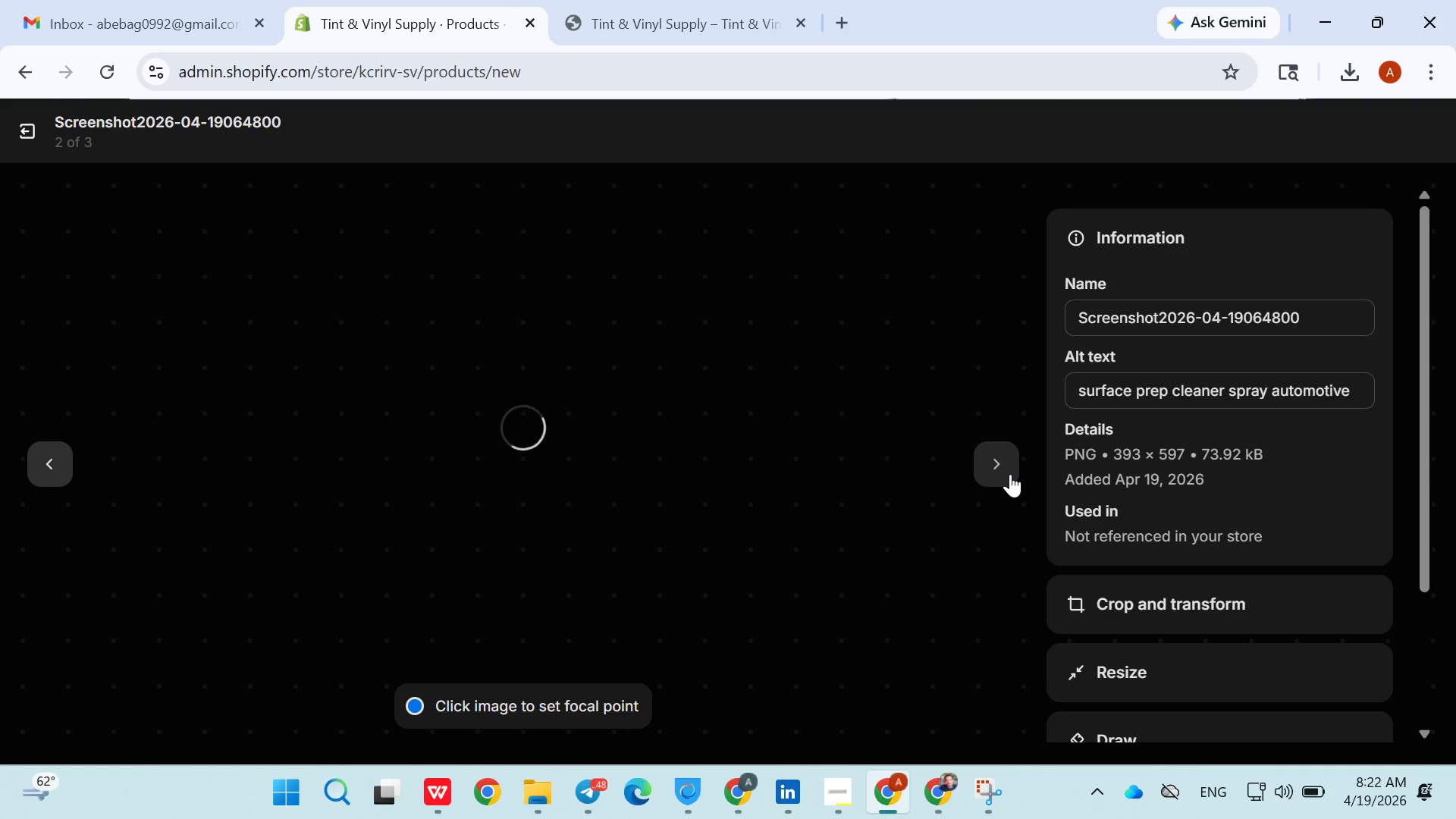 
left_click([1148, 393])
 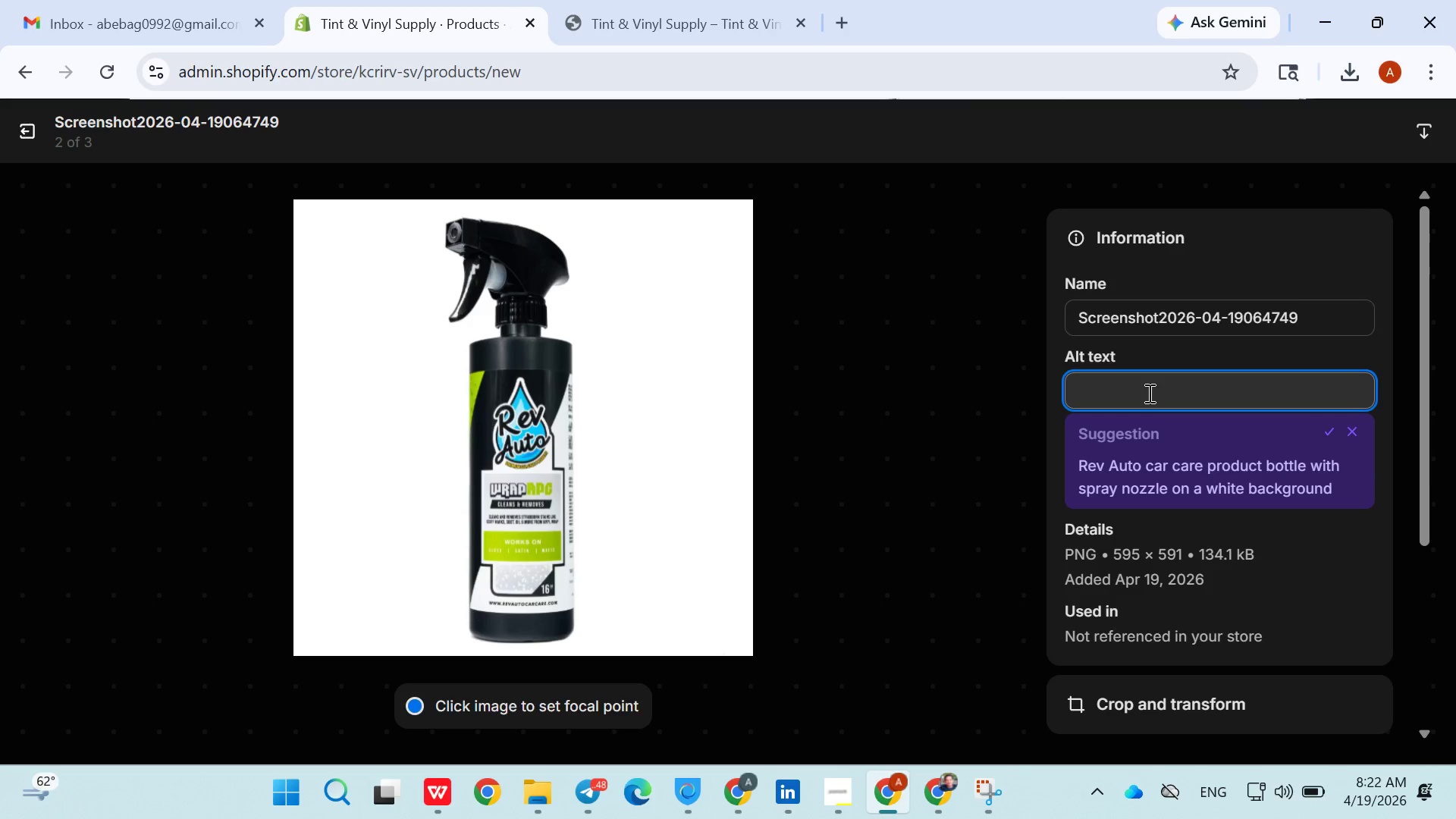 
key(Control+D)
 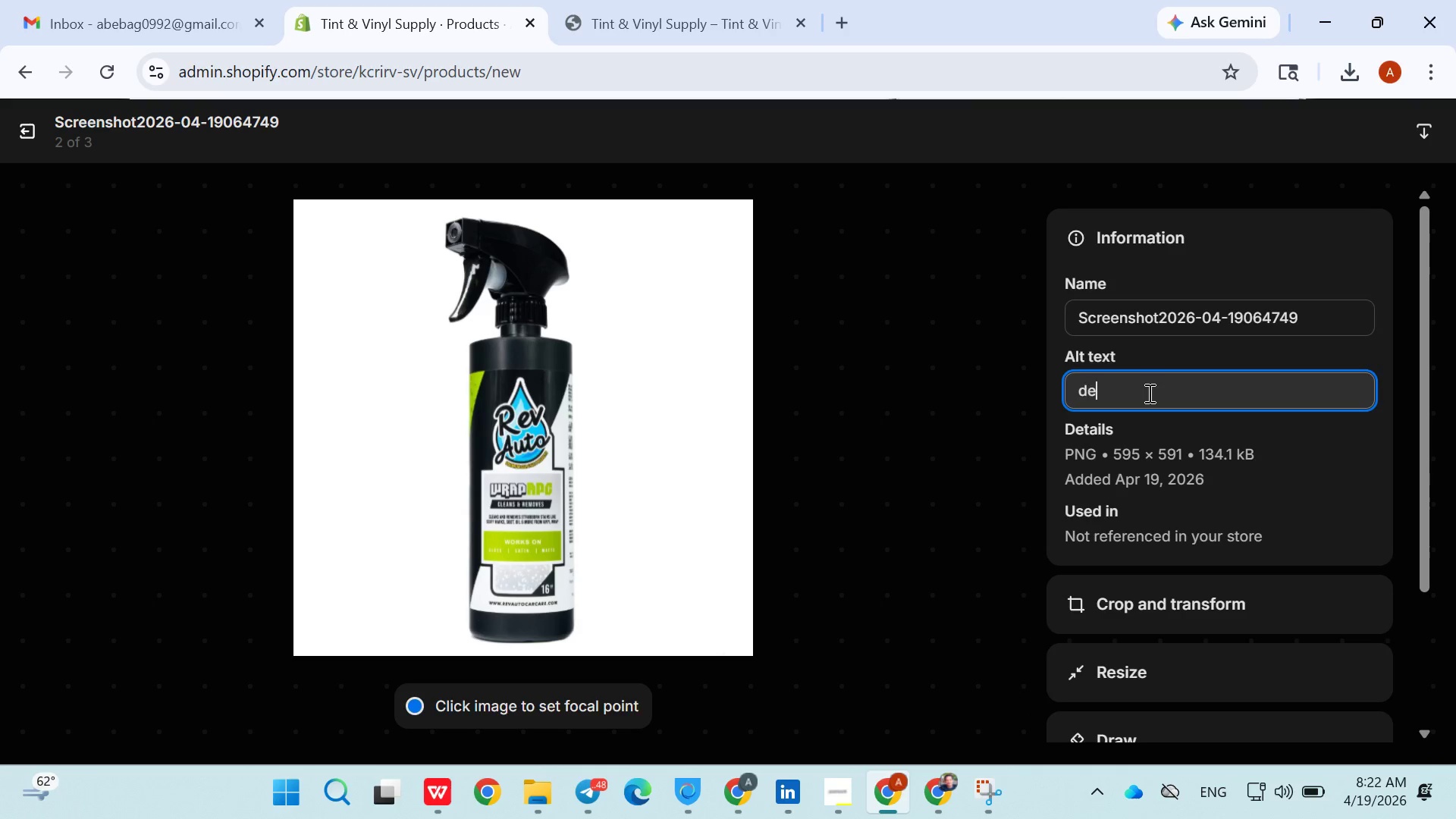 
key(Control+E)
 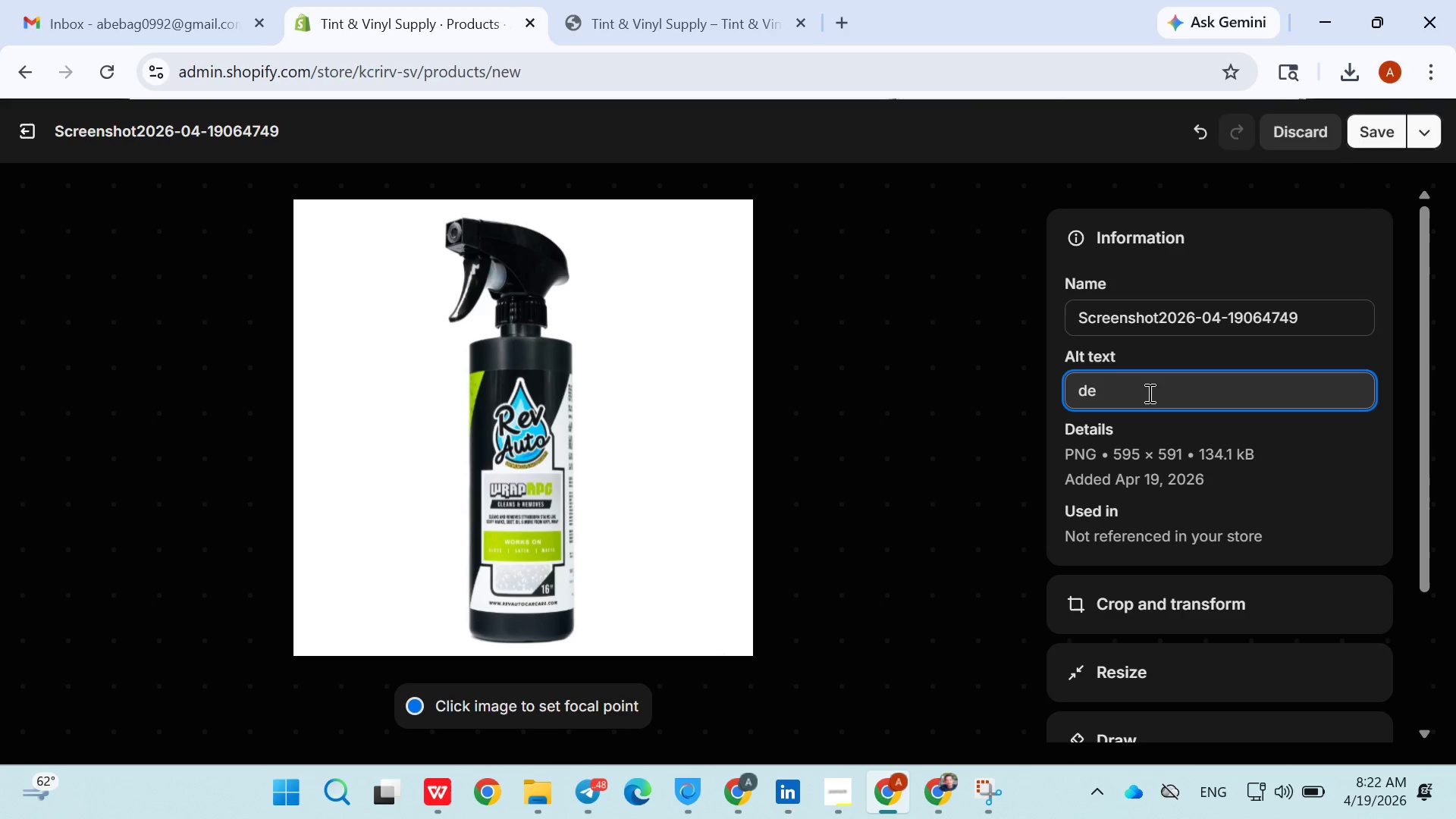 
key(Control+A)
 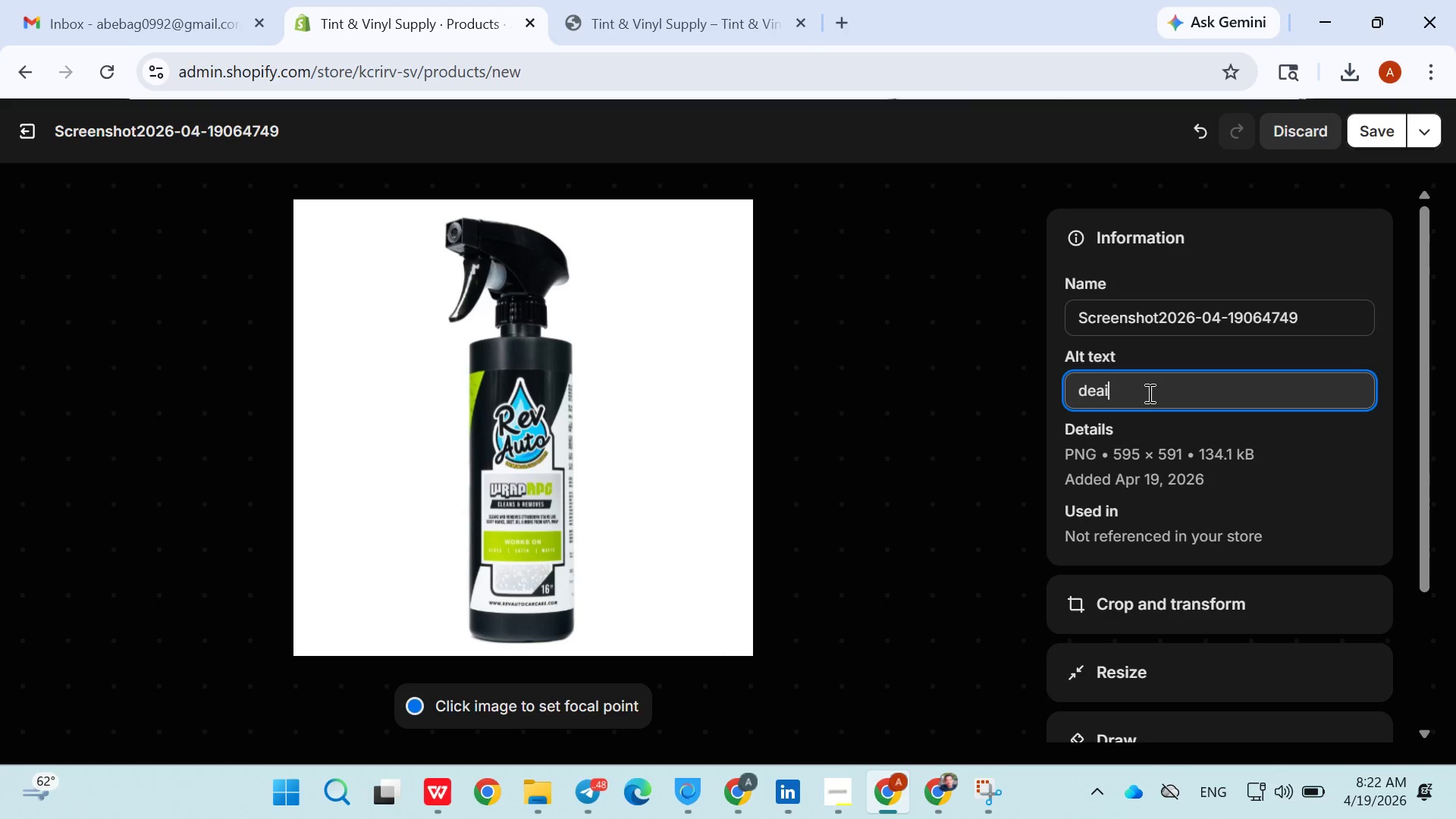 
key(Control+I)
 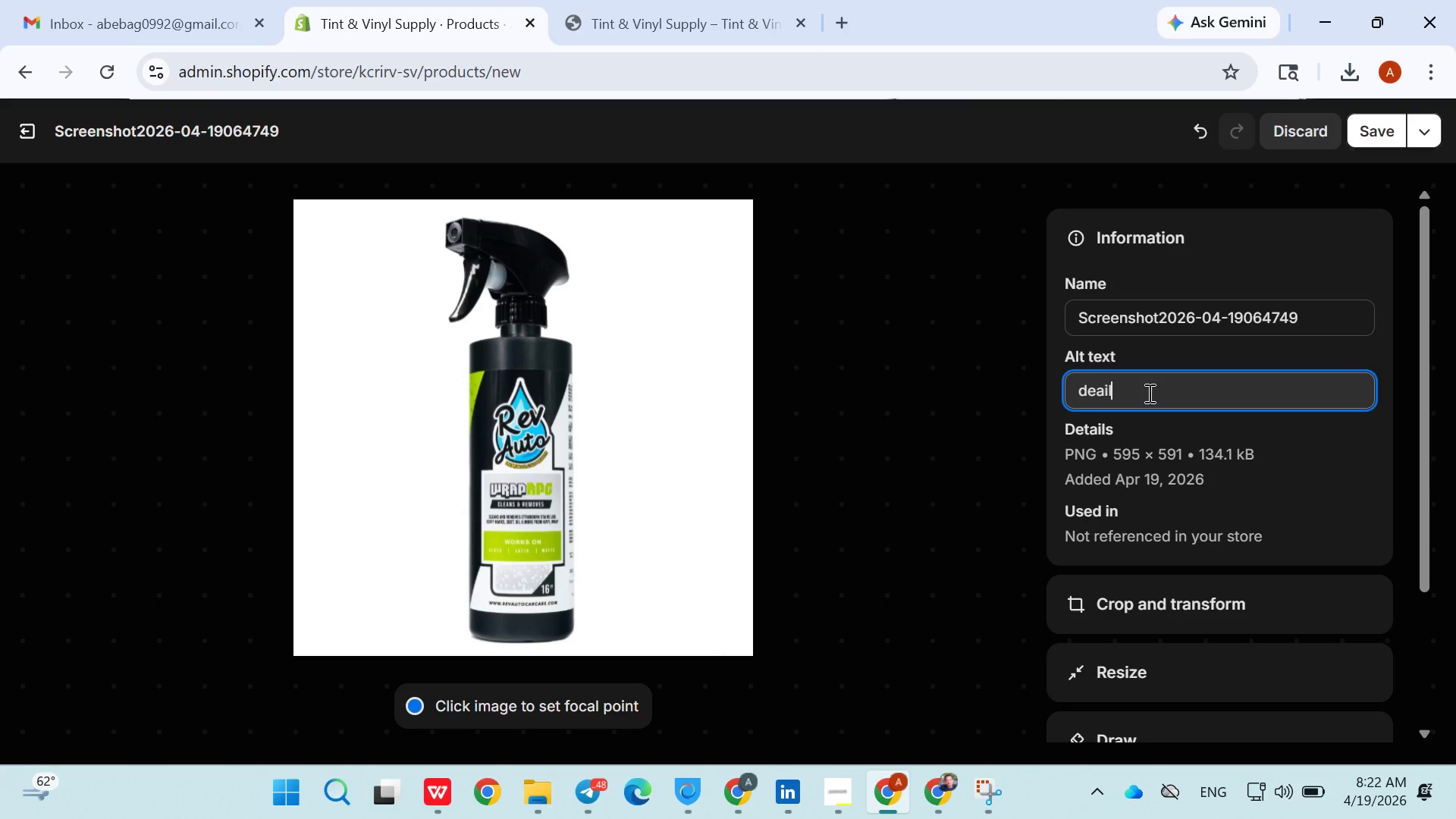 
key(Control+L)
 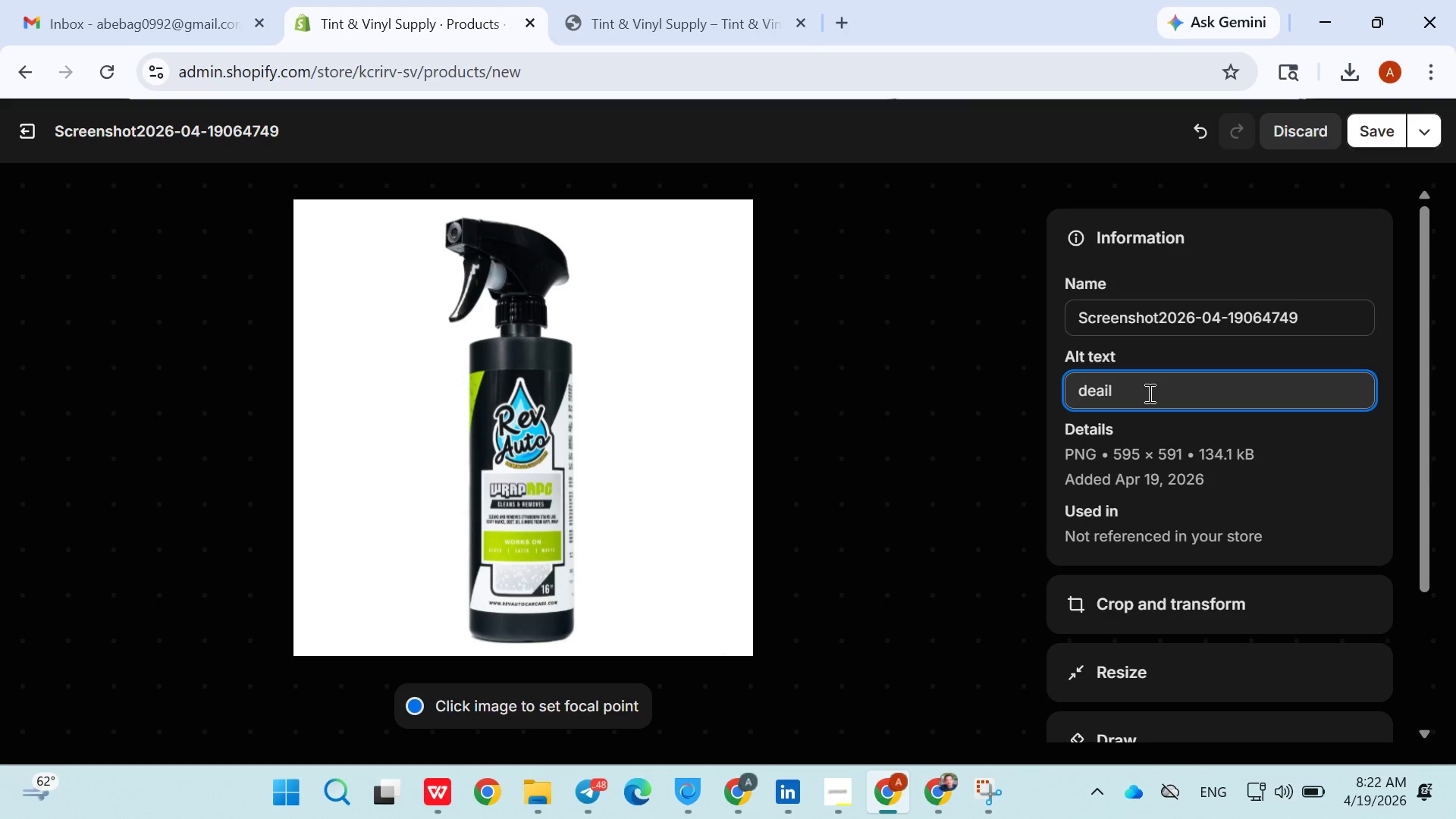 
key(Control+I)
 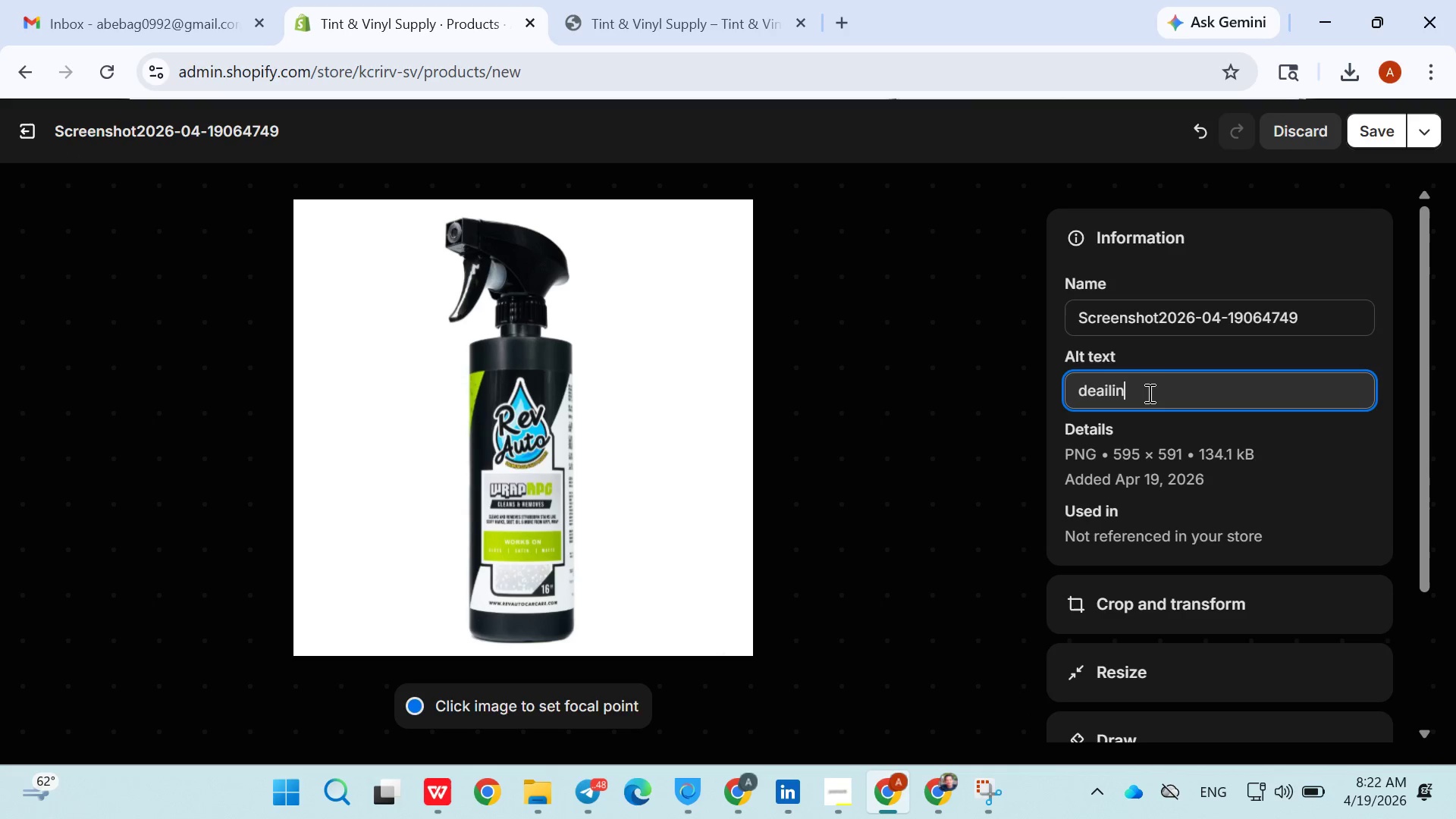 
key(Control+N)
 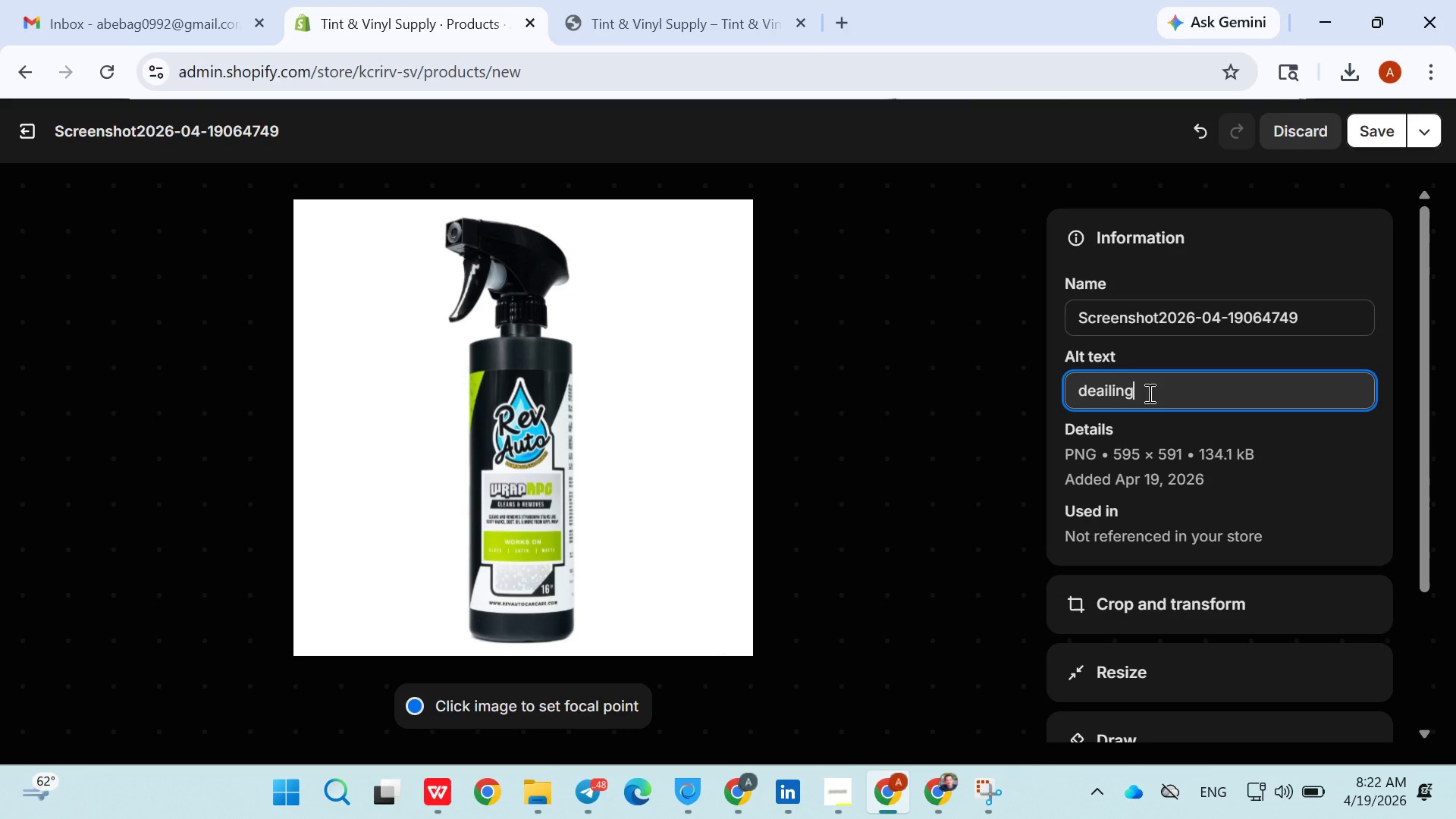 
key(Control+G)
 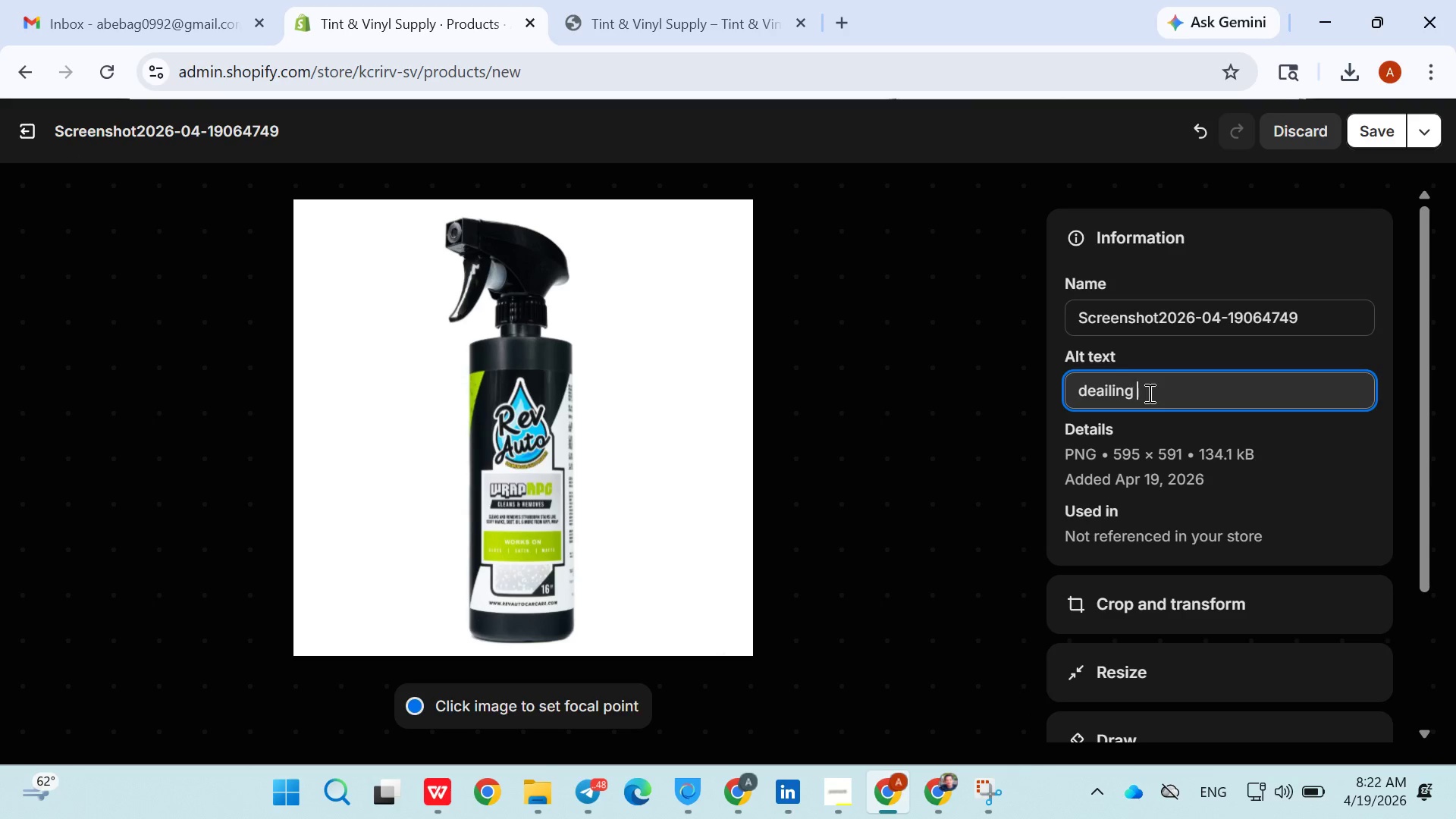 
key(Control+Space)
 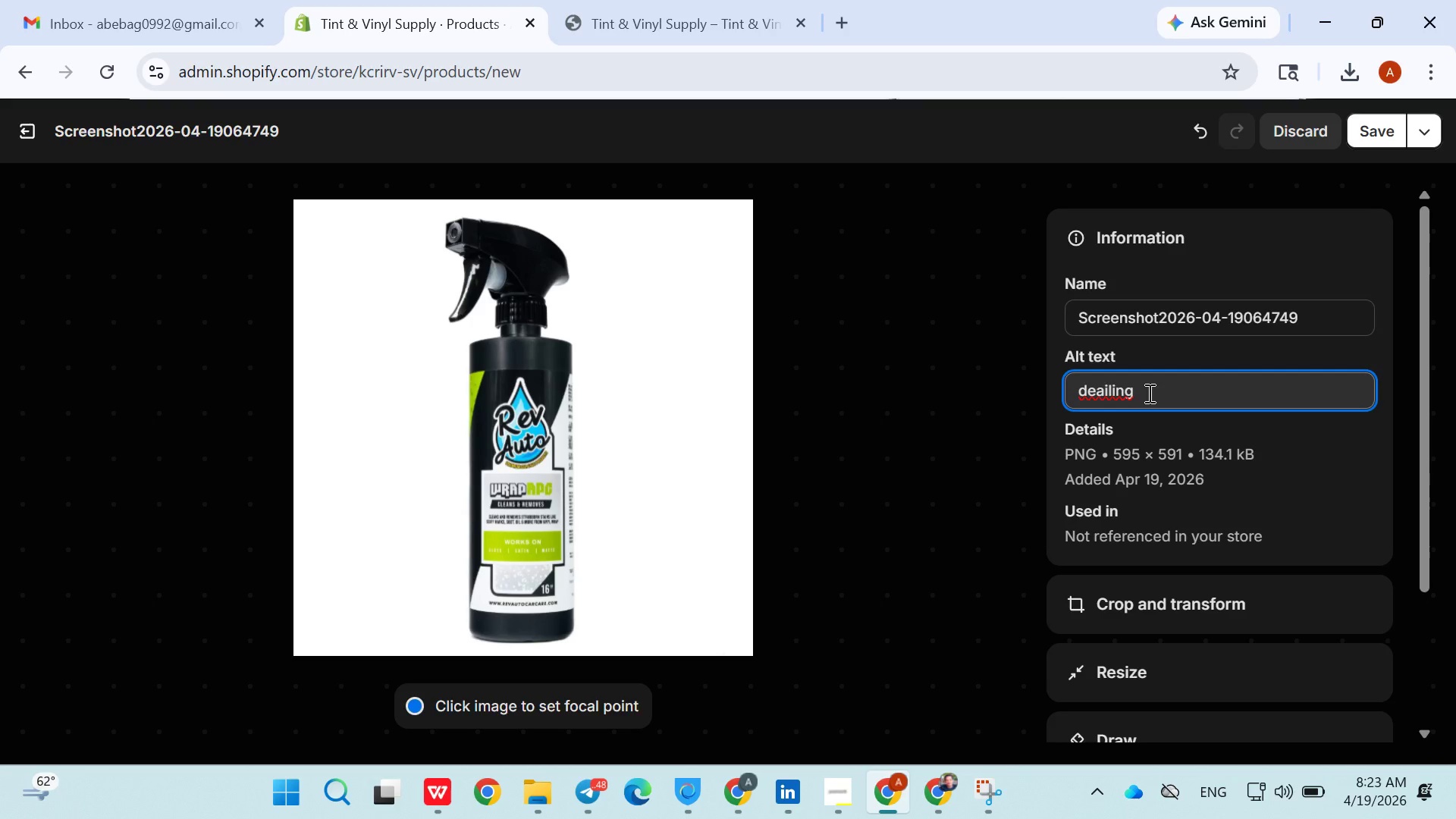 
type(cleaner bottle vinyl prep)
 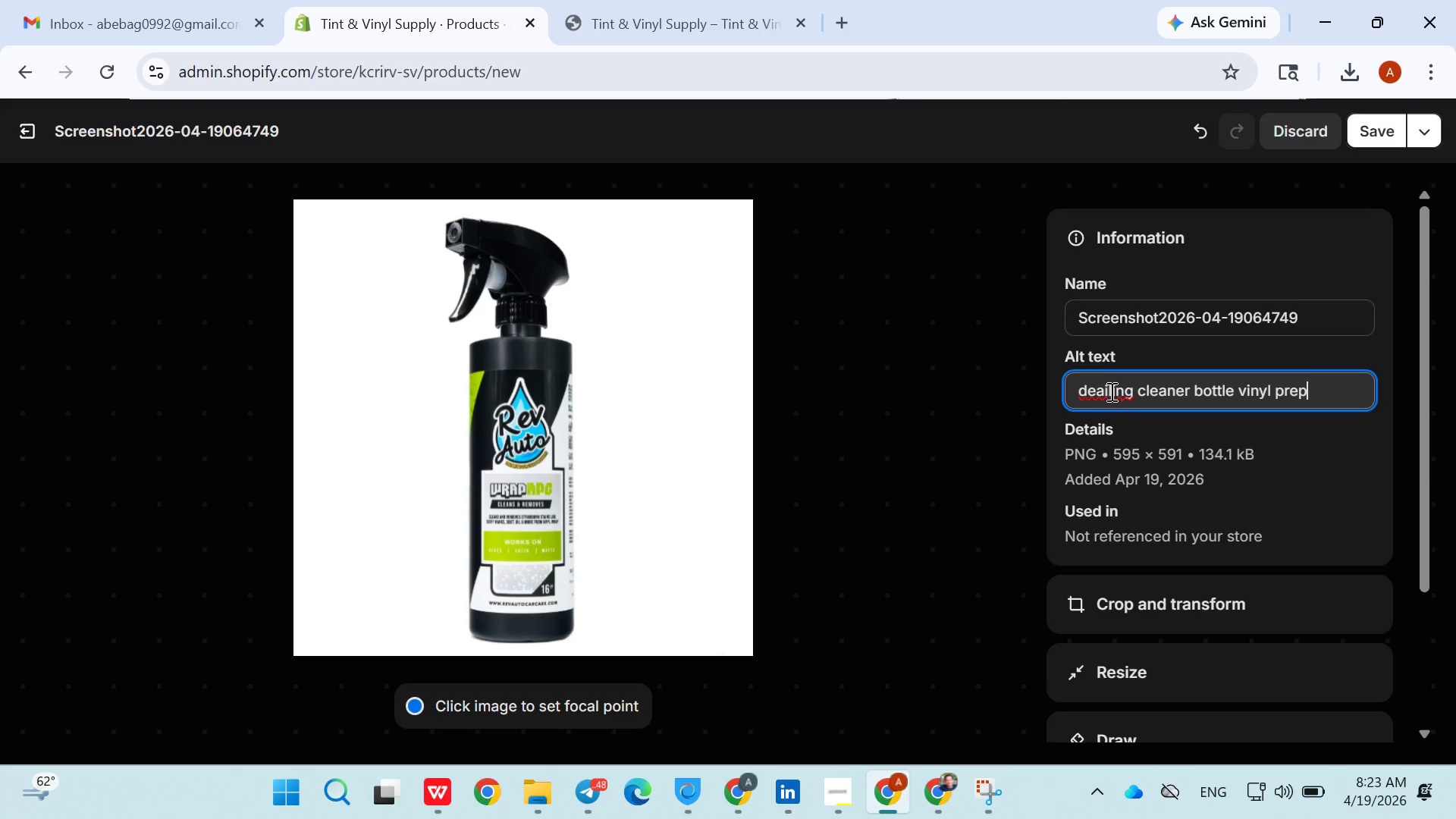 
left_click([1110, 392])
 